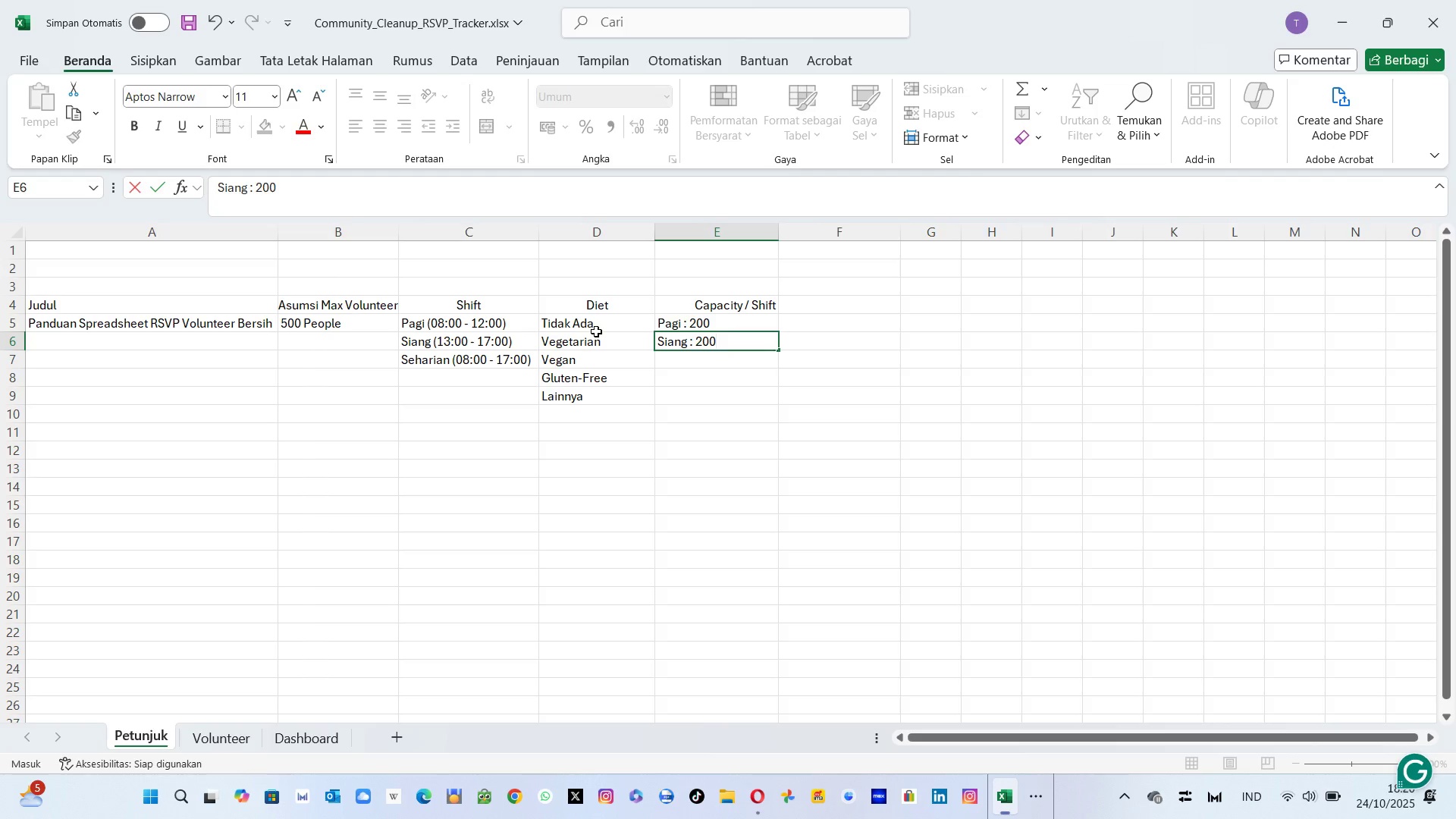 
key(Enter)
 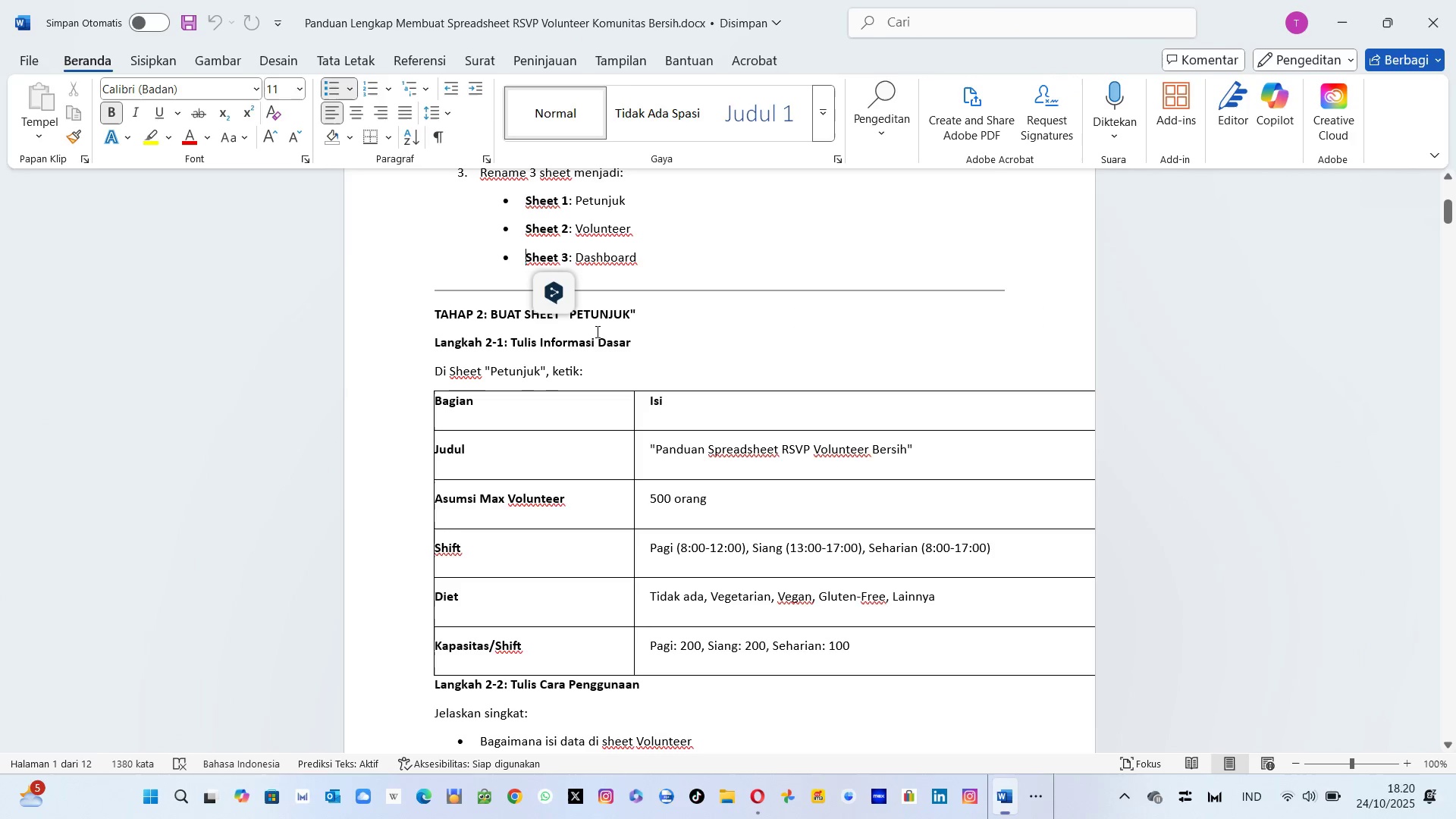 
key(Alt+AltLeft)
 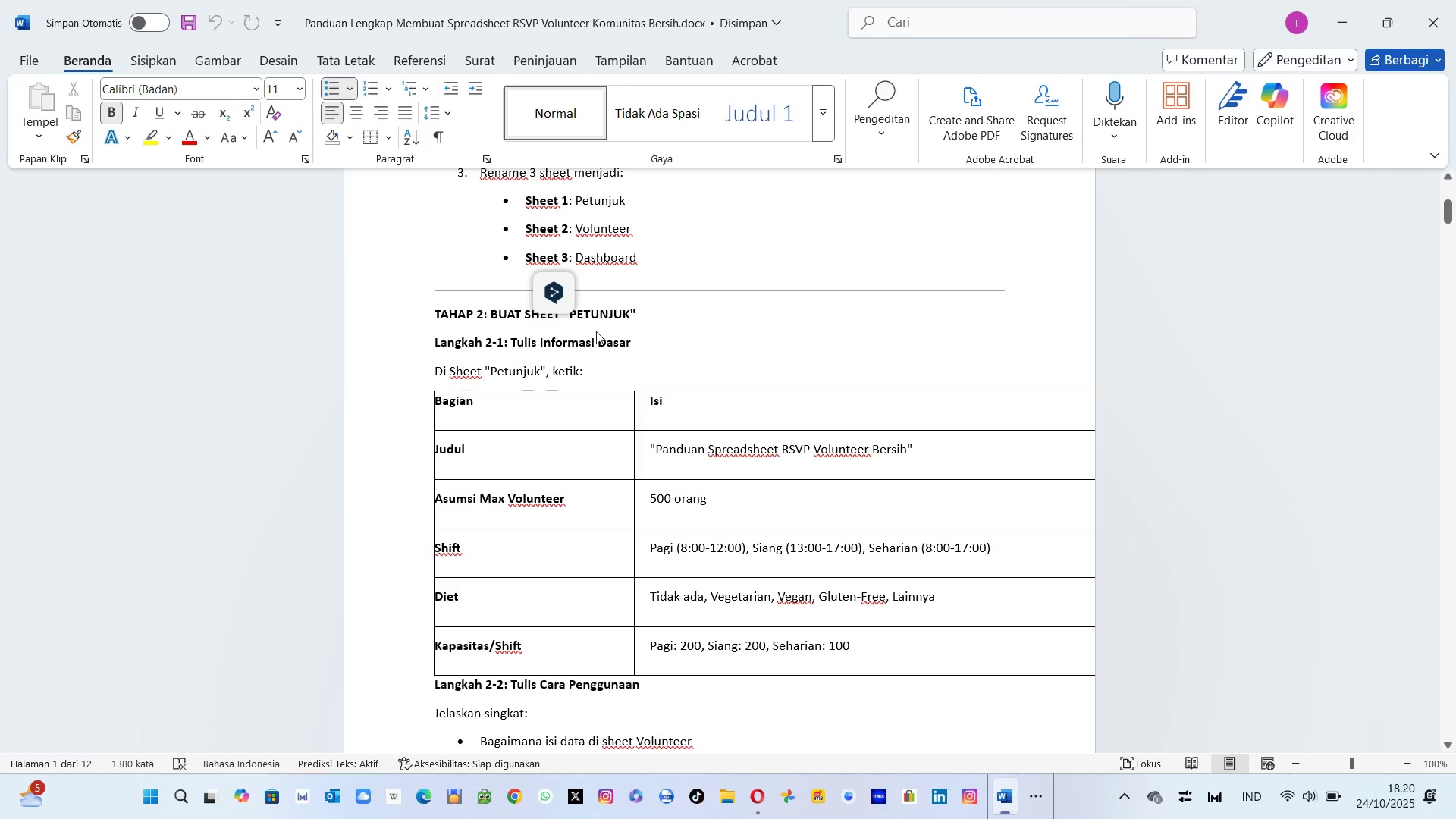 
key(Tab)
type(Searian : 100)
 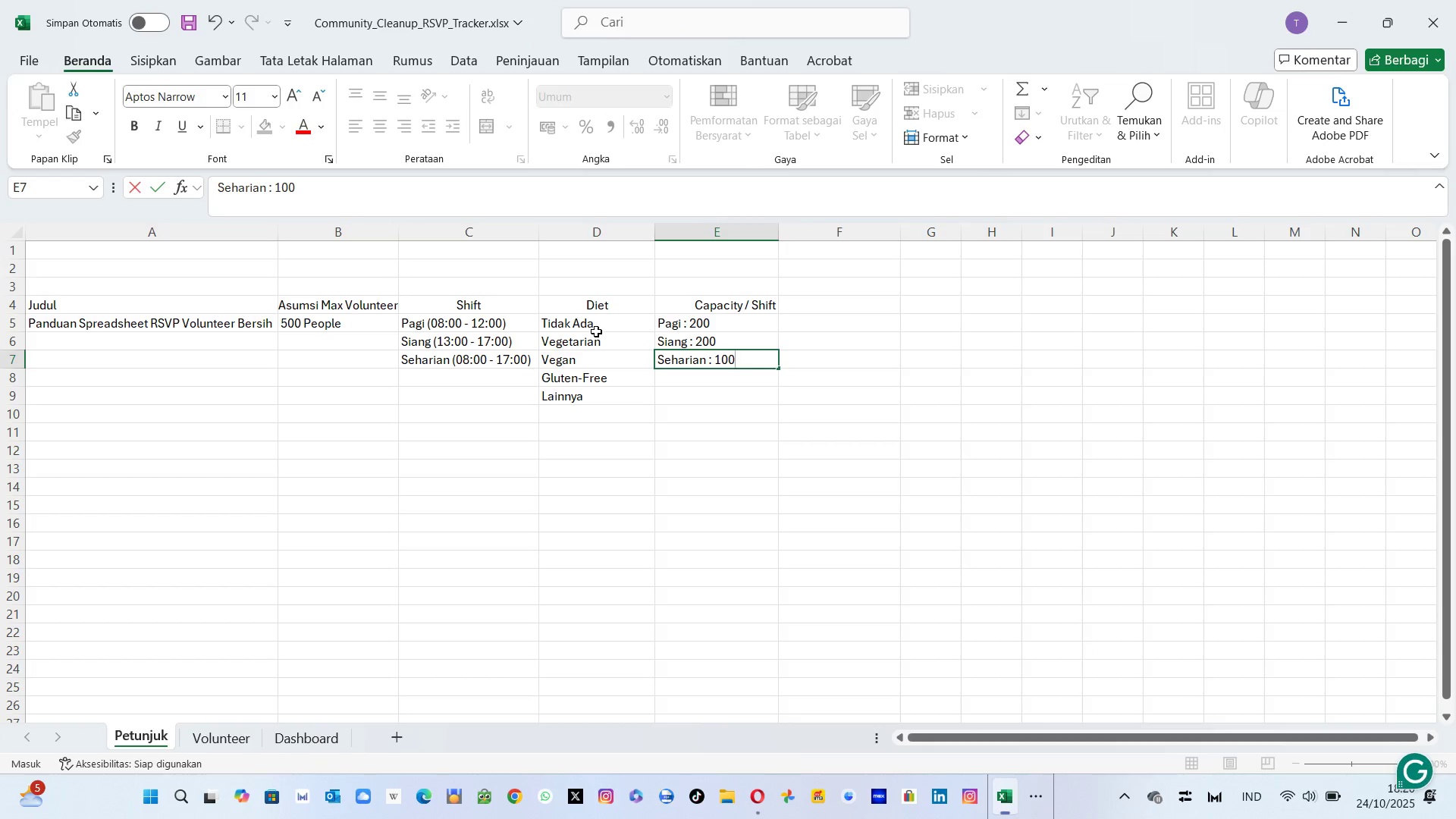 
key(Enter)
 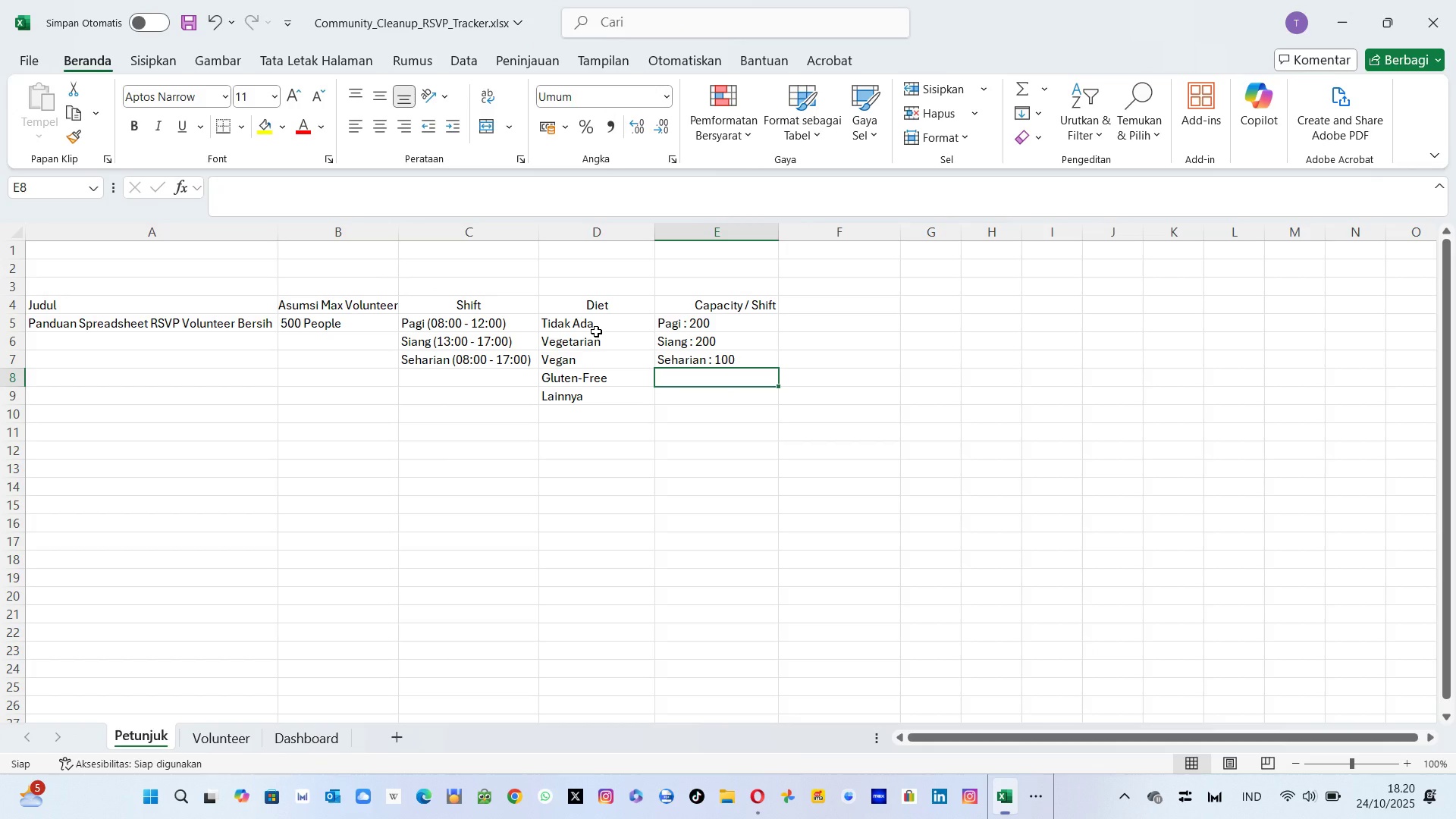 
key(ArrowLeft)
 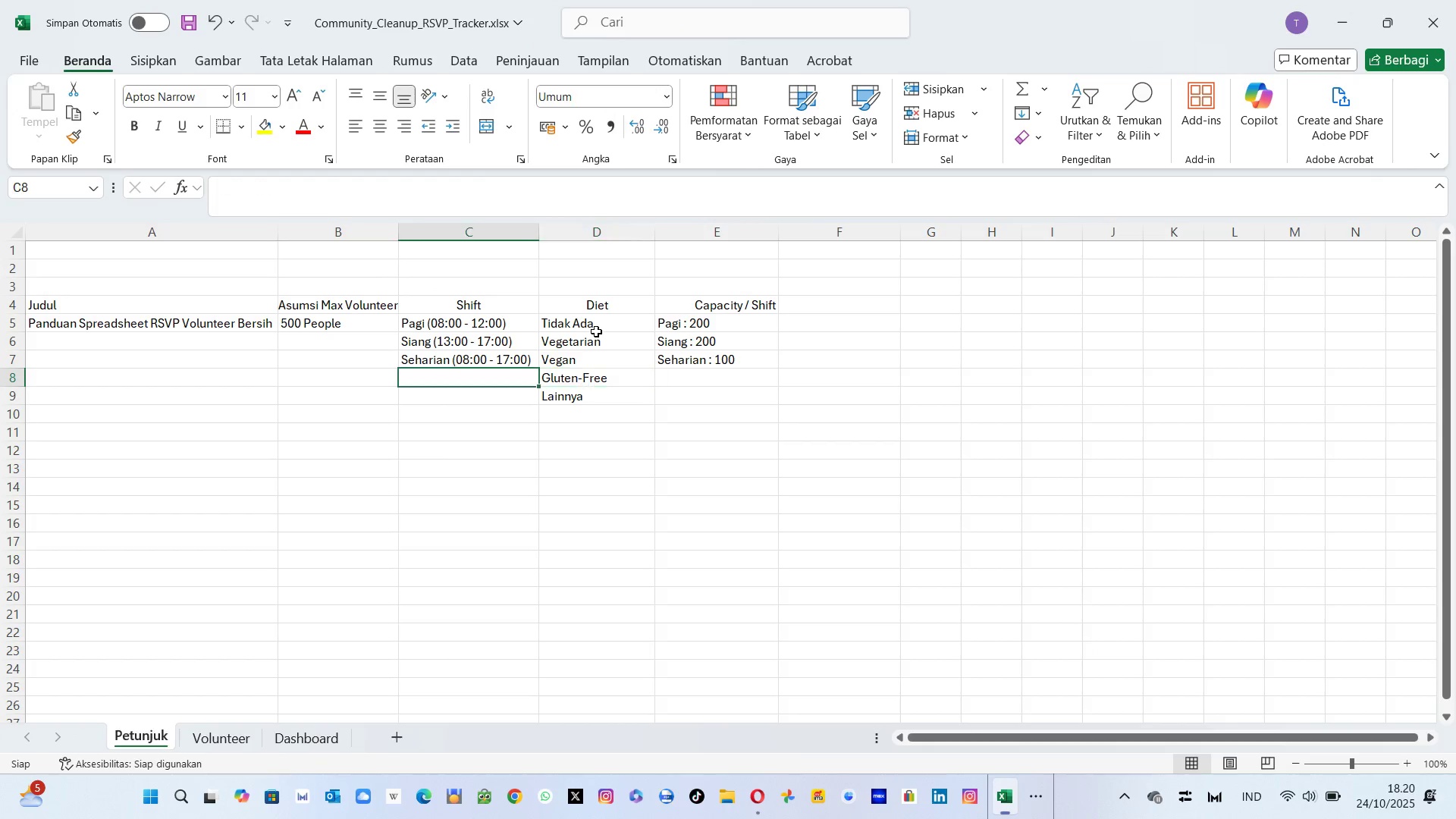 
key(ArrowLeft)
 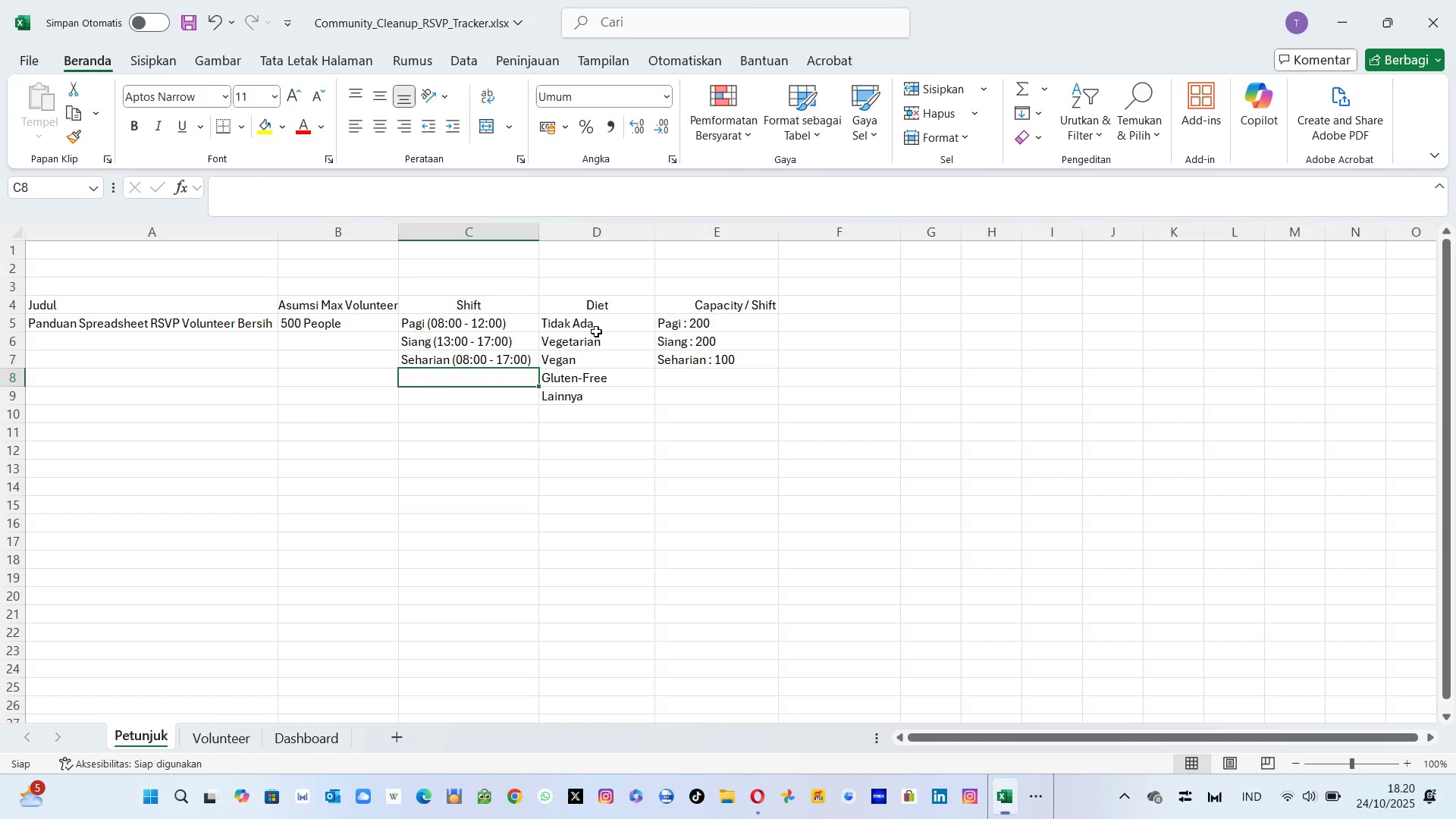 
key(ArrowLeft)
 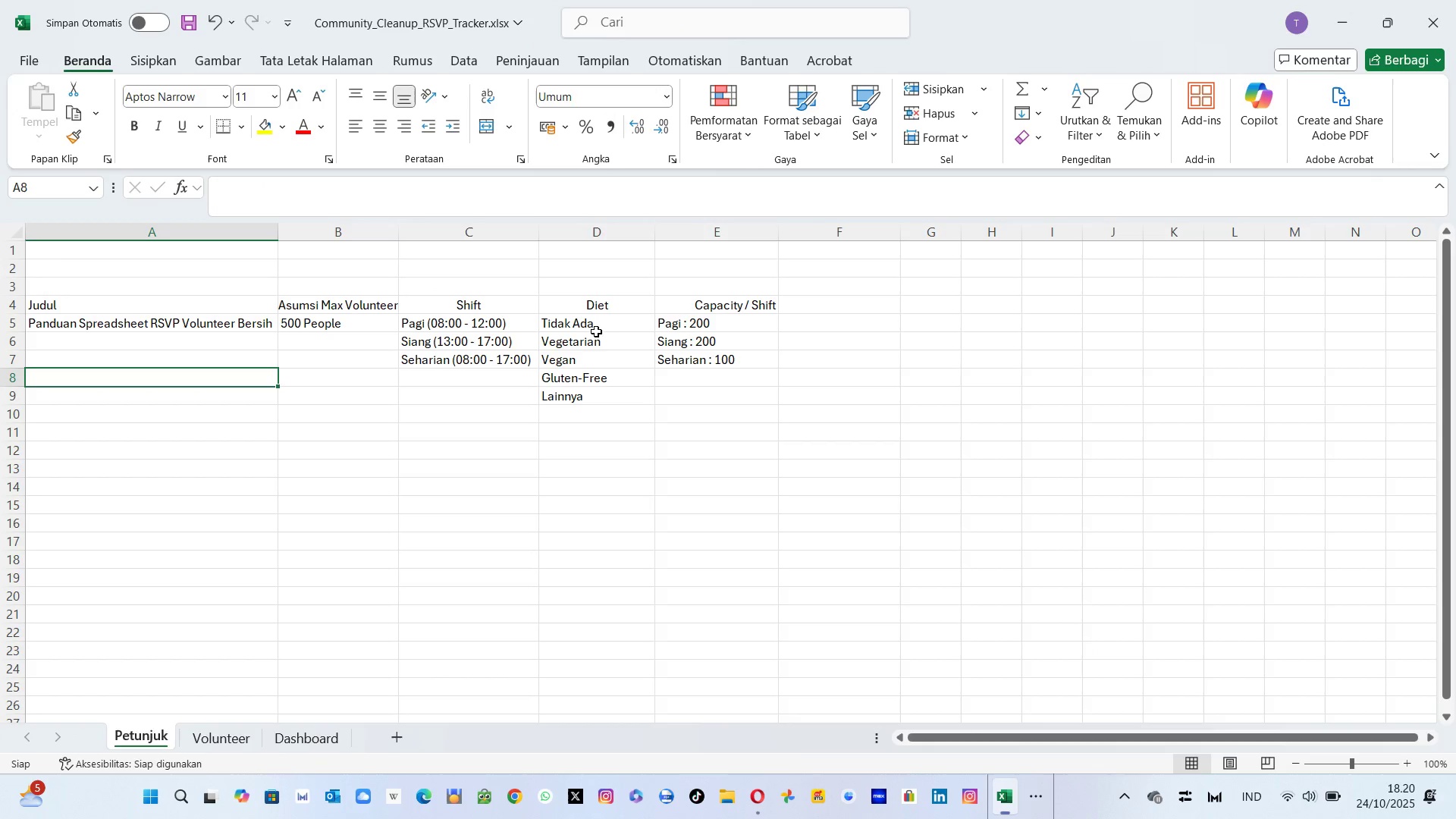 
key(ArrowLeft)
 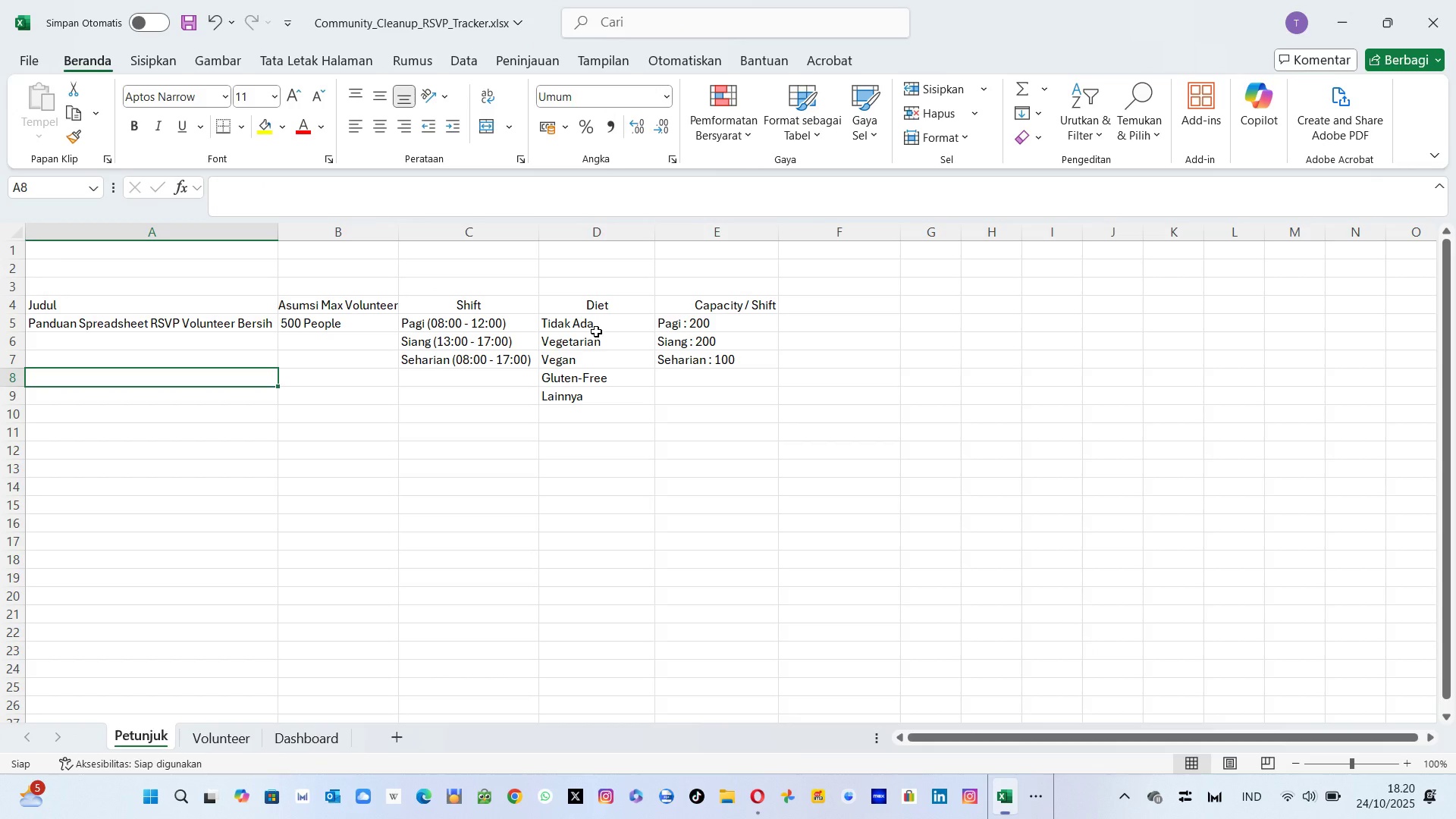 
key(ArrowRight)
 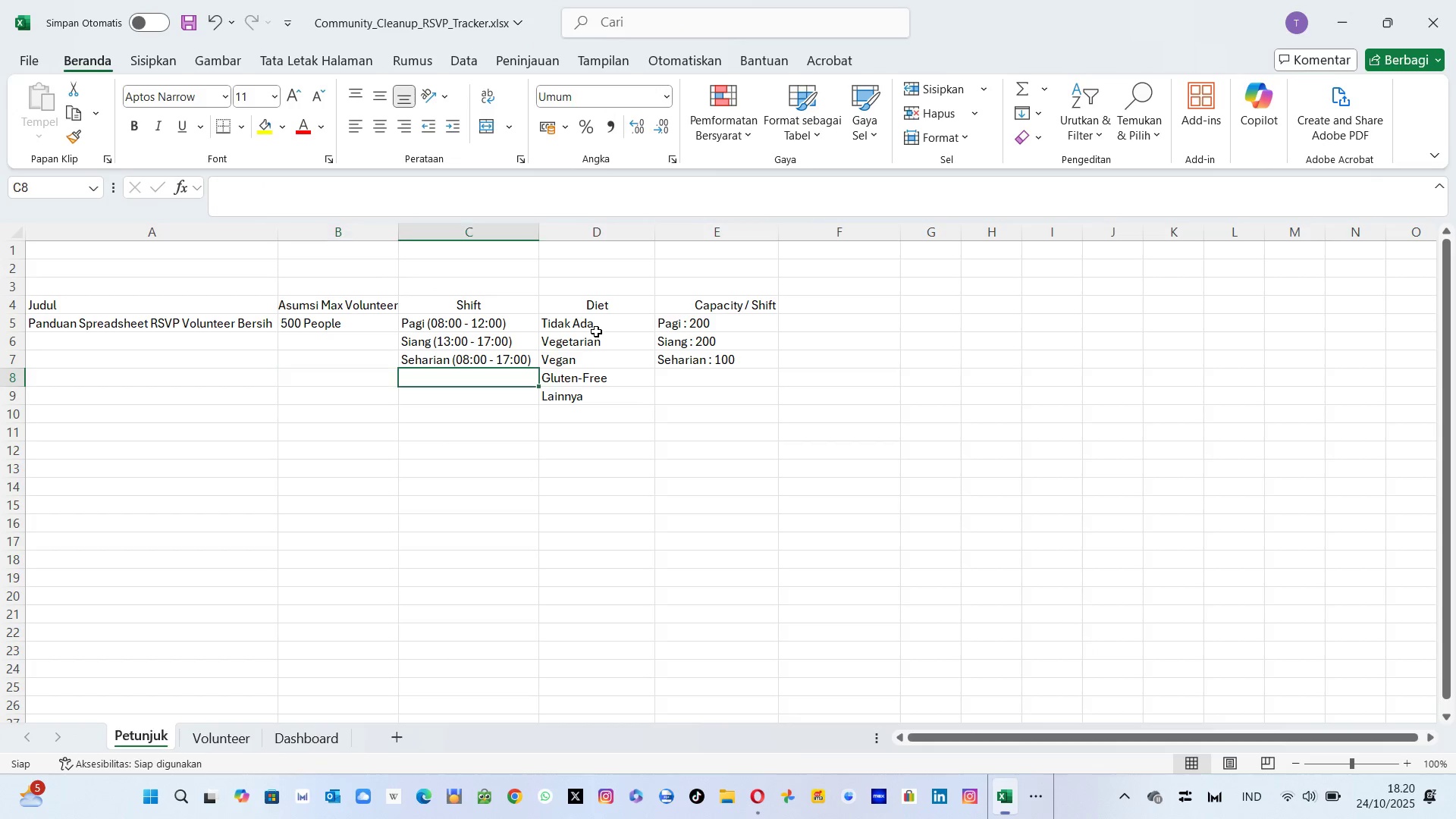 
key(ArrowRight)
 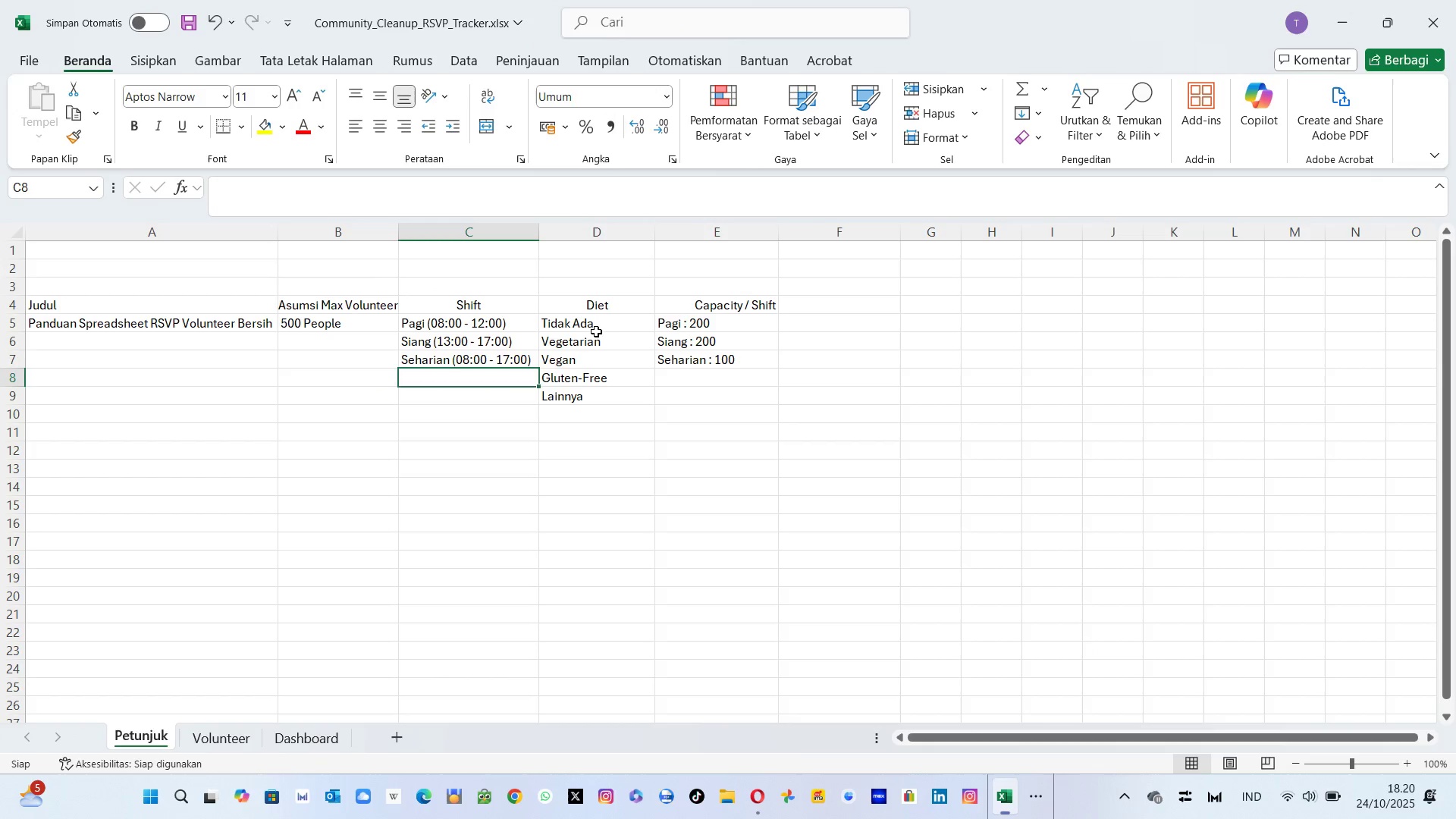 
key(ArrowUp)
 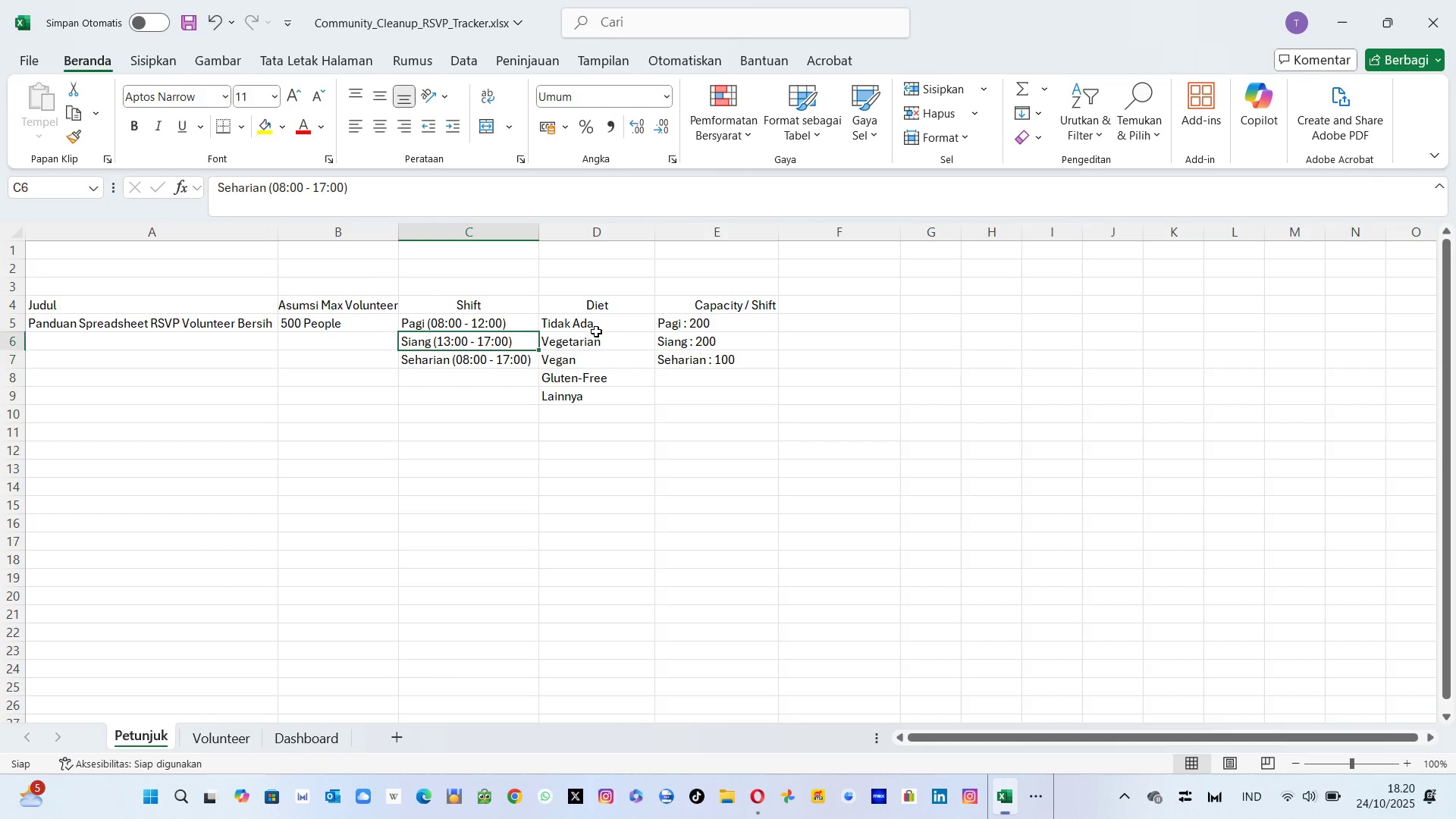 
key(ArrowUp)
 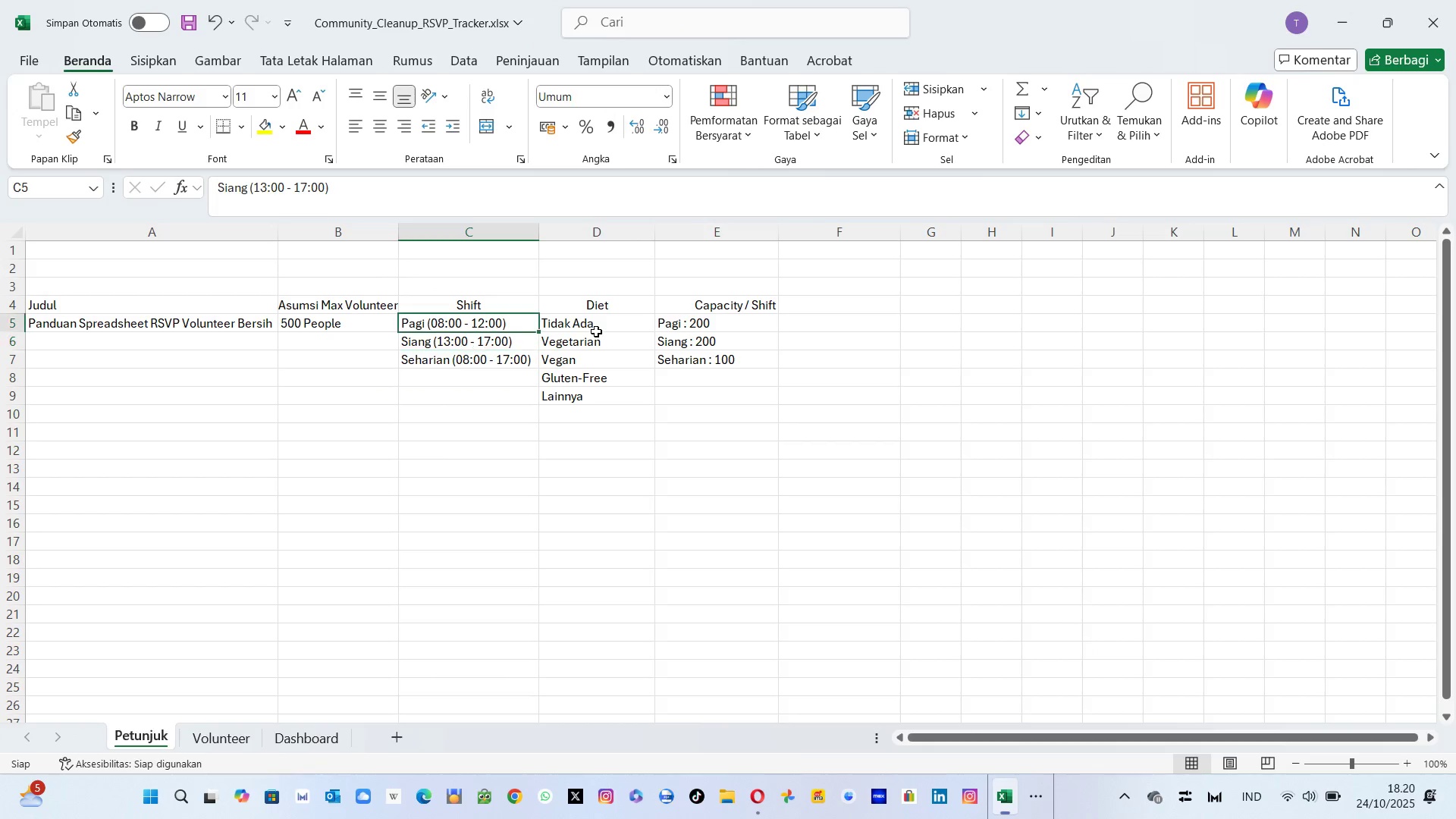 
key(ArrowUp)
 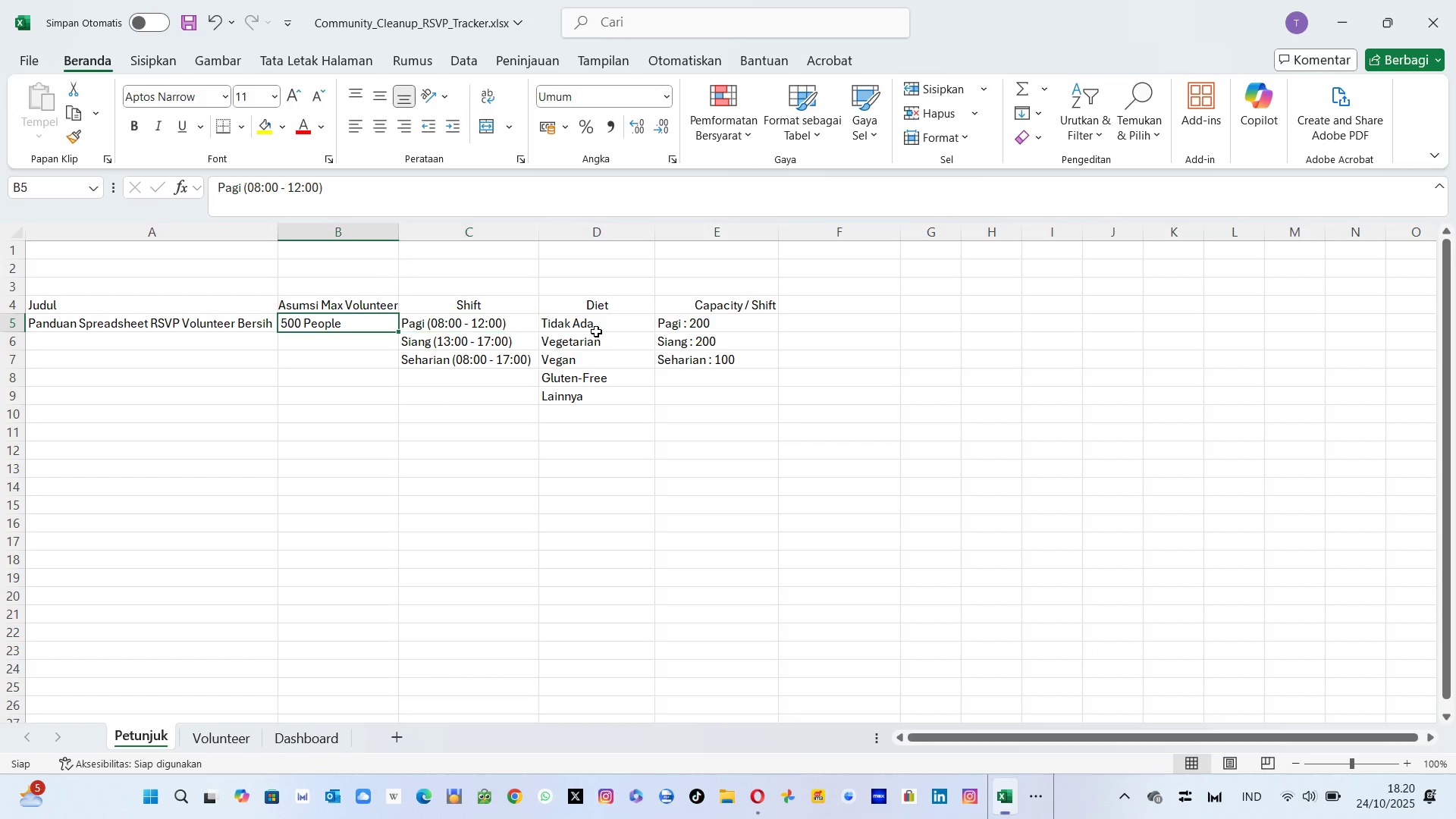 
key(ArrowLeft)
 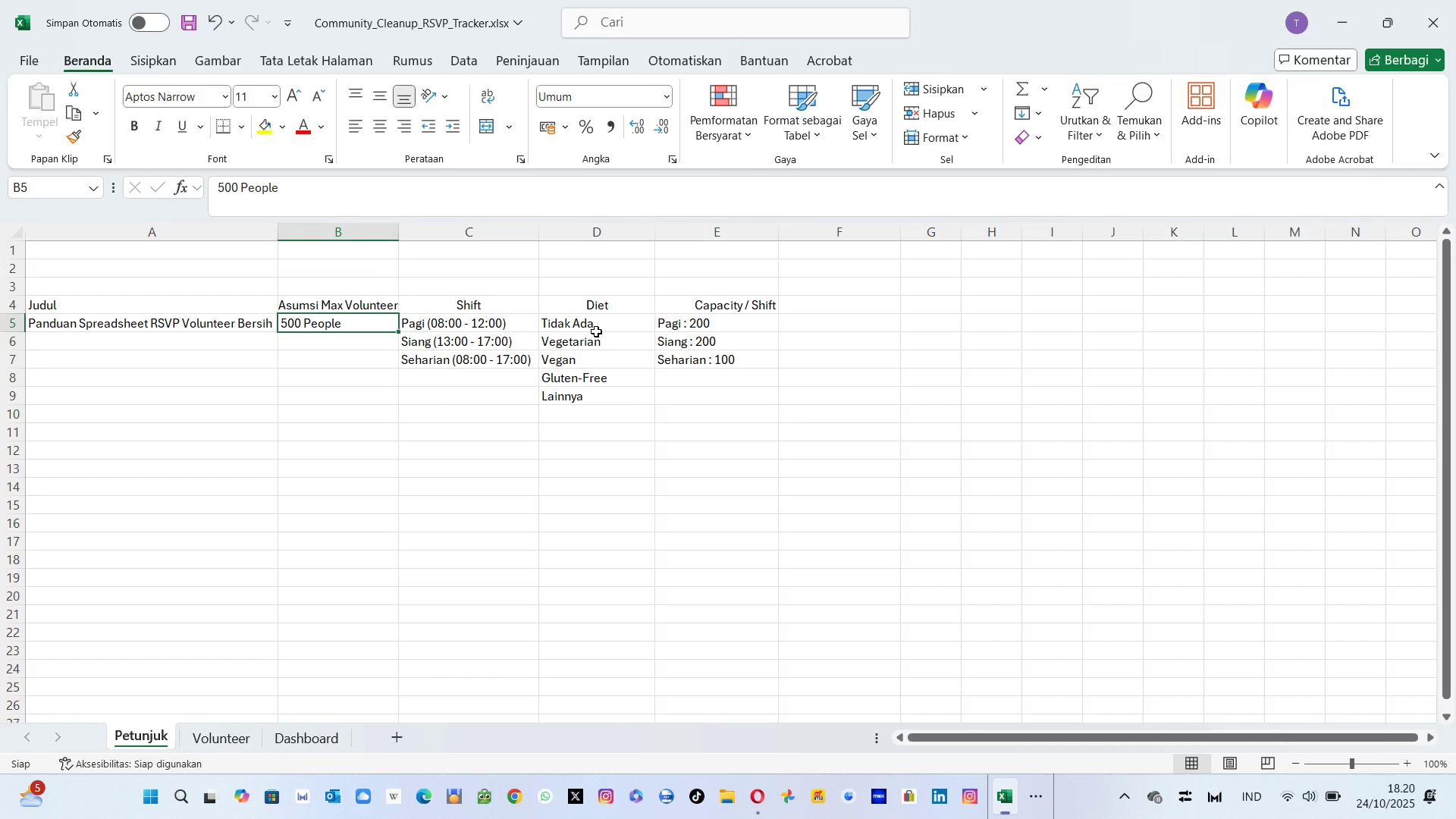 
key(Shift+ArrowRight)
 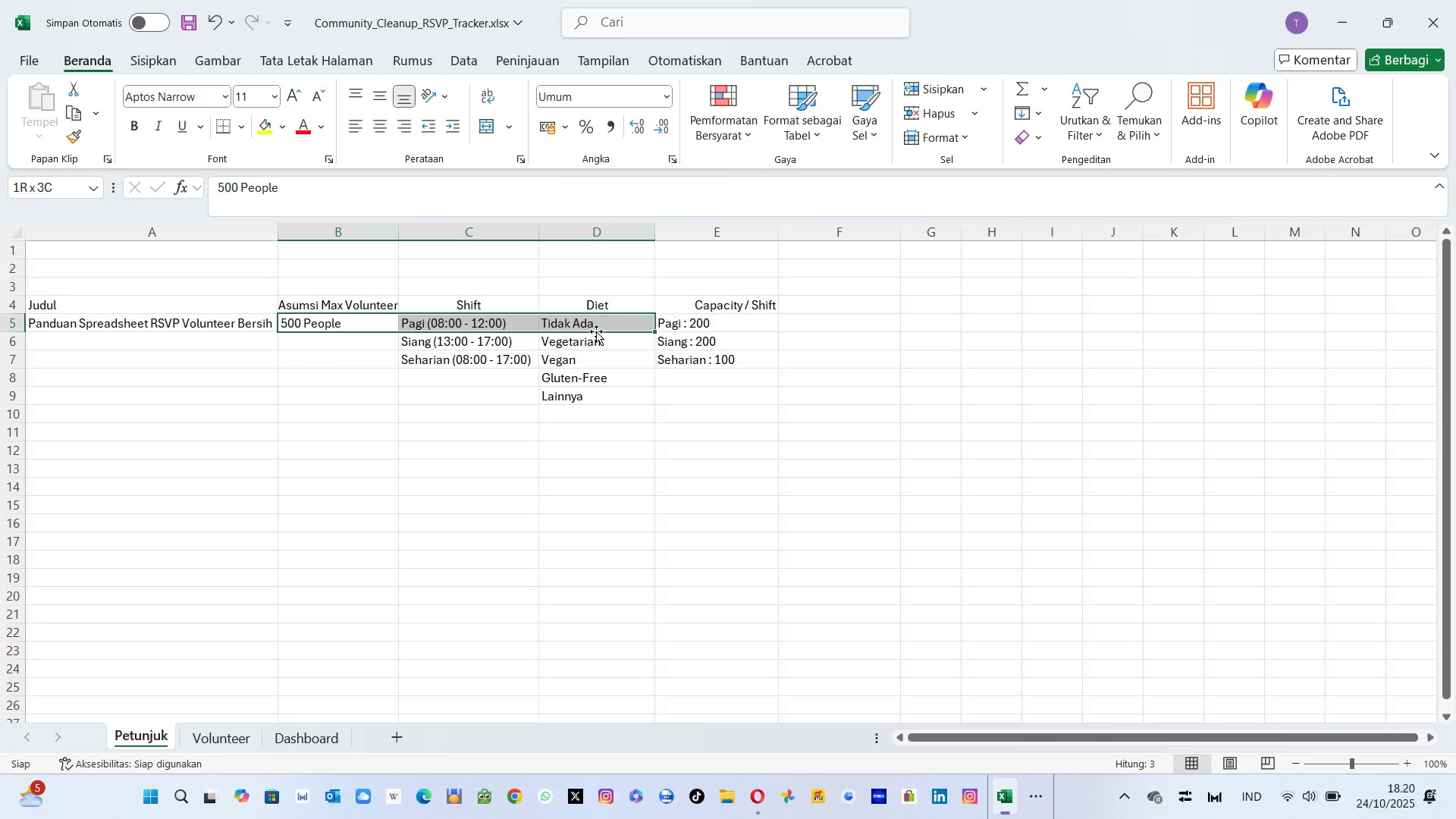 
key(Shift+ArrowRight)
 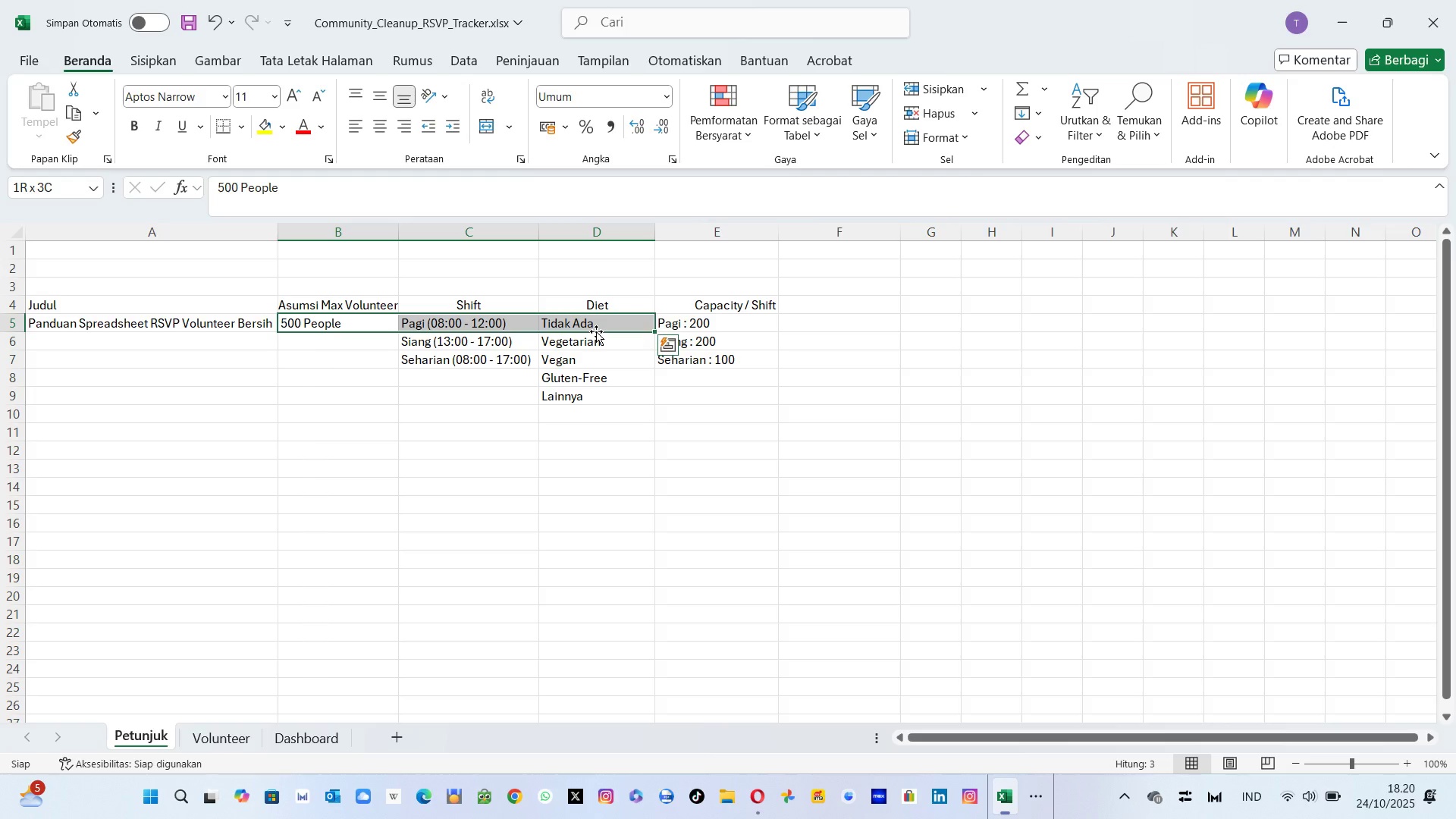 
key(ArrowRight)
 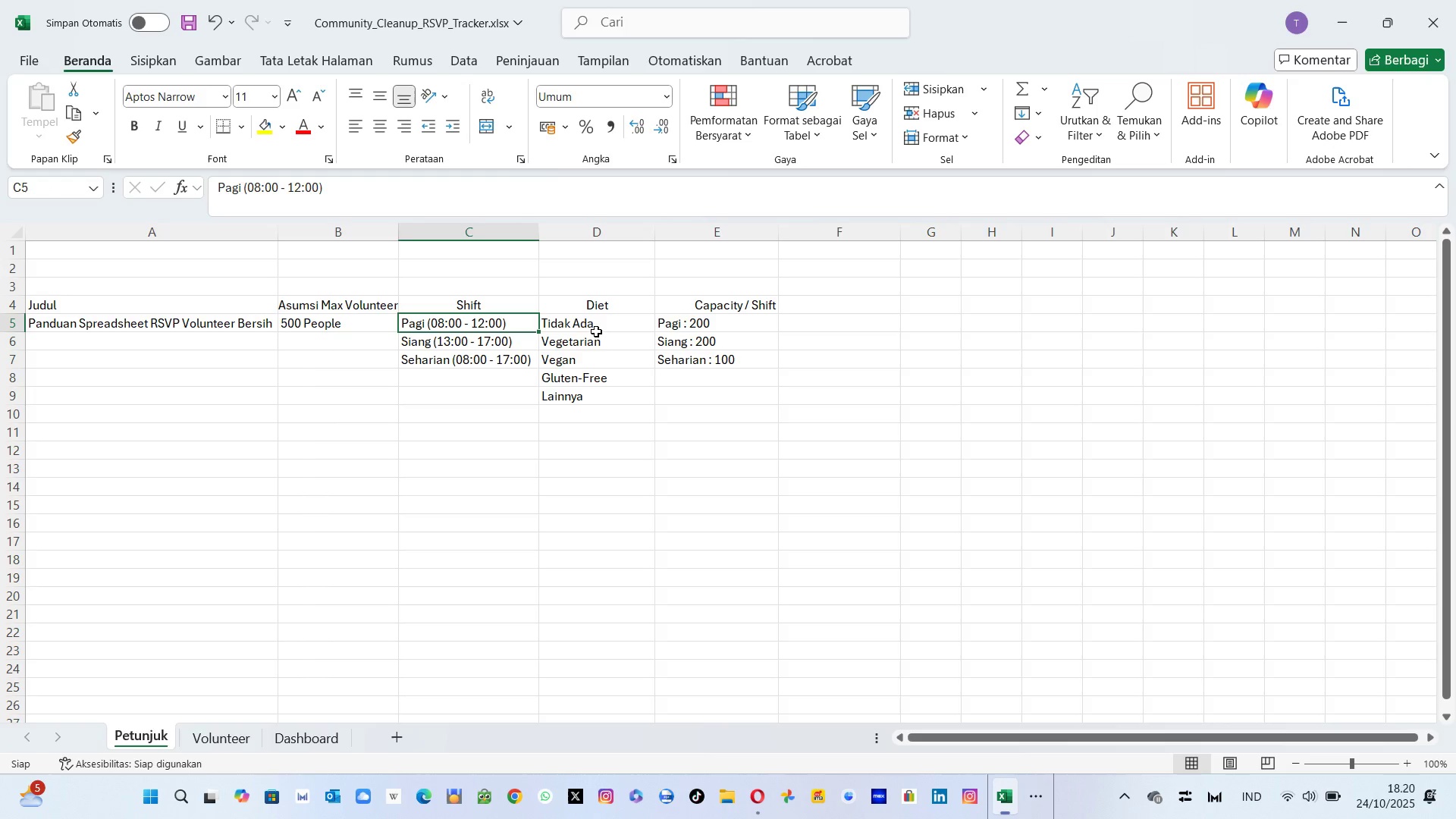 
key(ArrowLeft)
 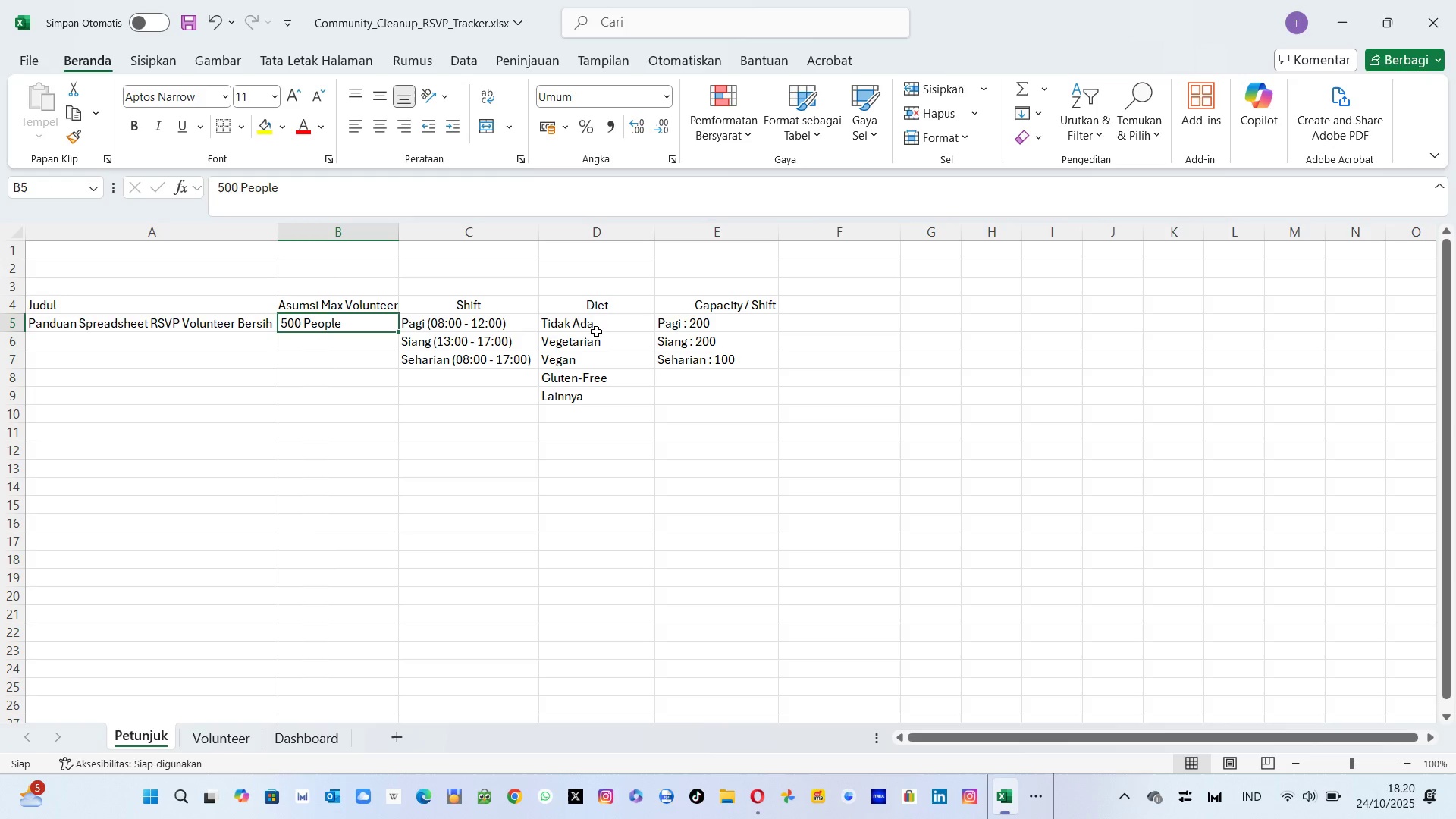 
key(Shift+ArrowRight)
 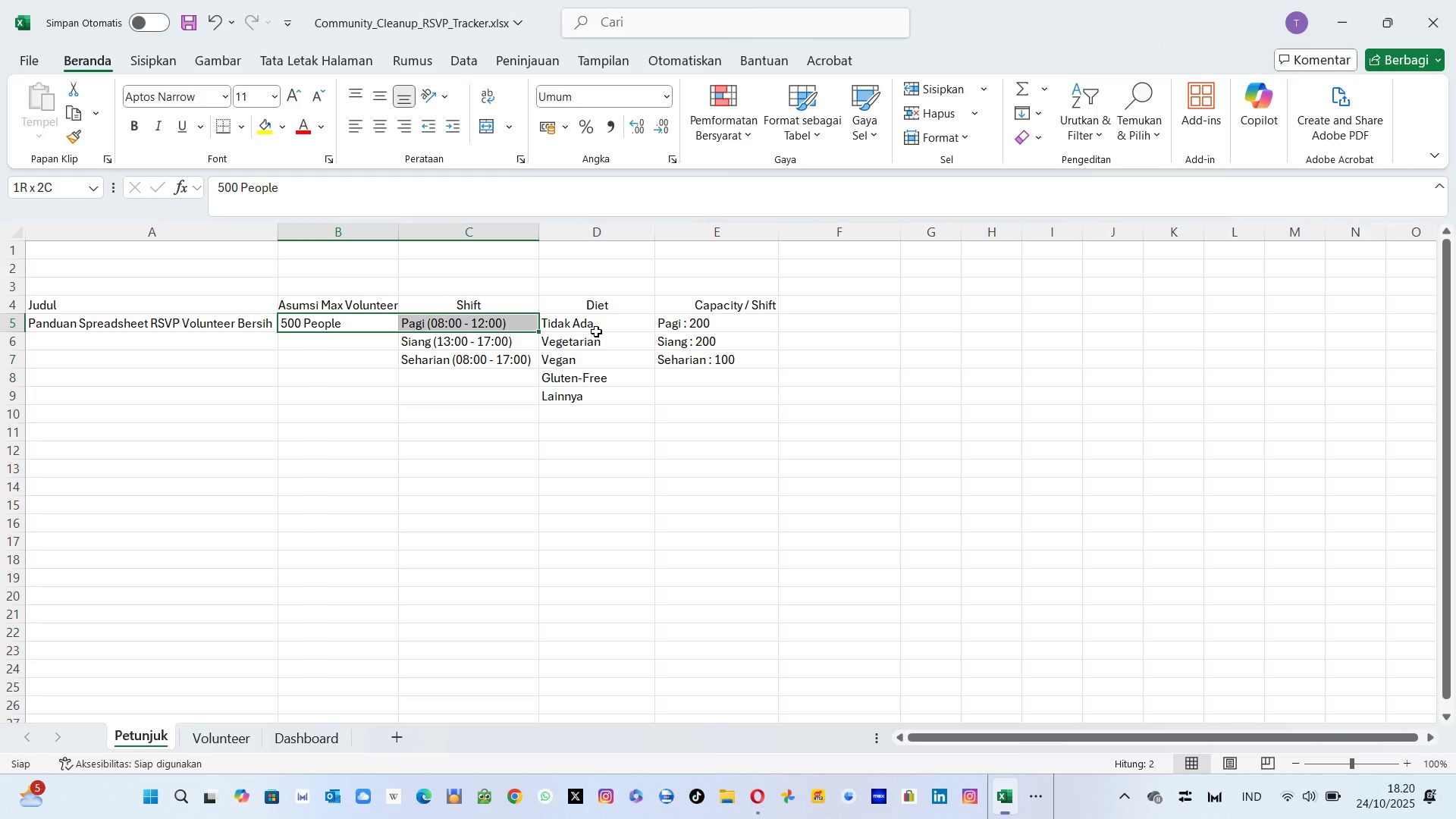 
key(Shift+ArrowRight)
 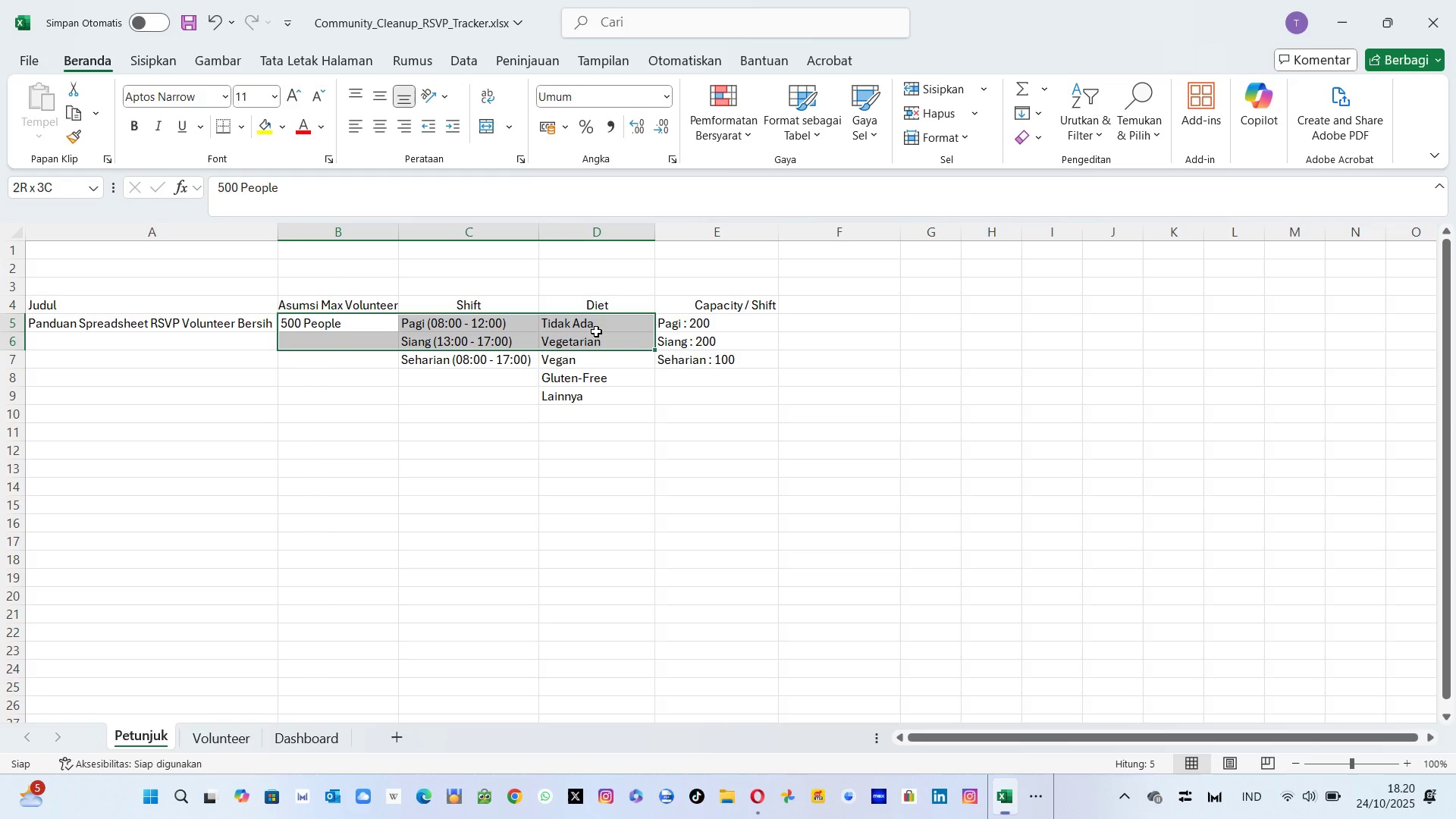 
key(Shift+ArrowDown)
 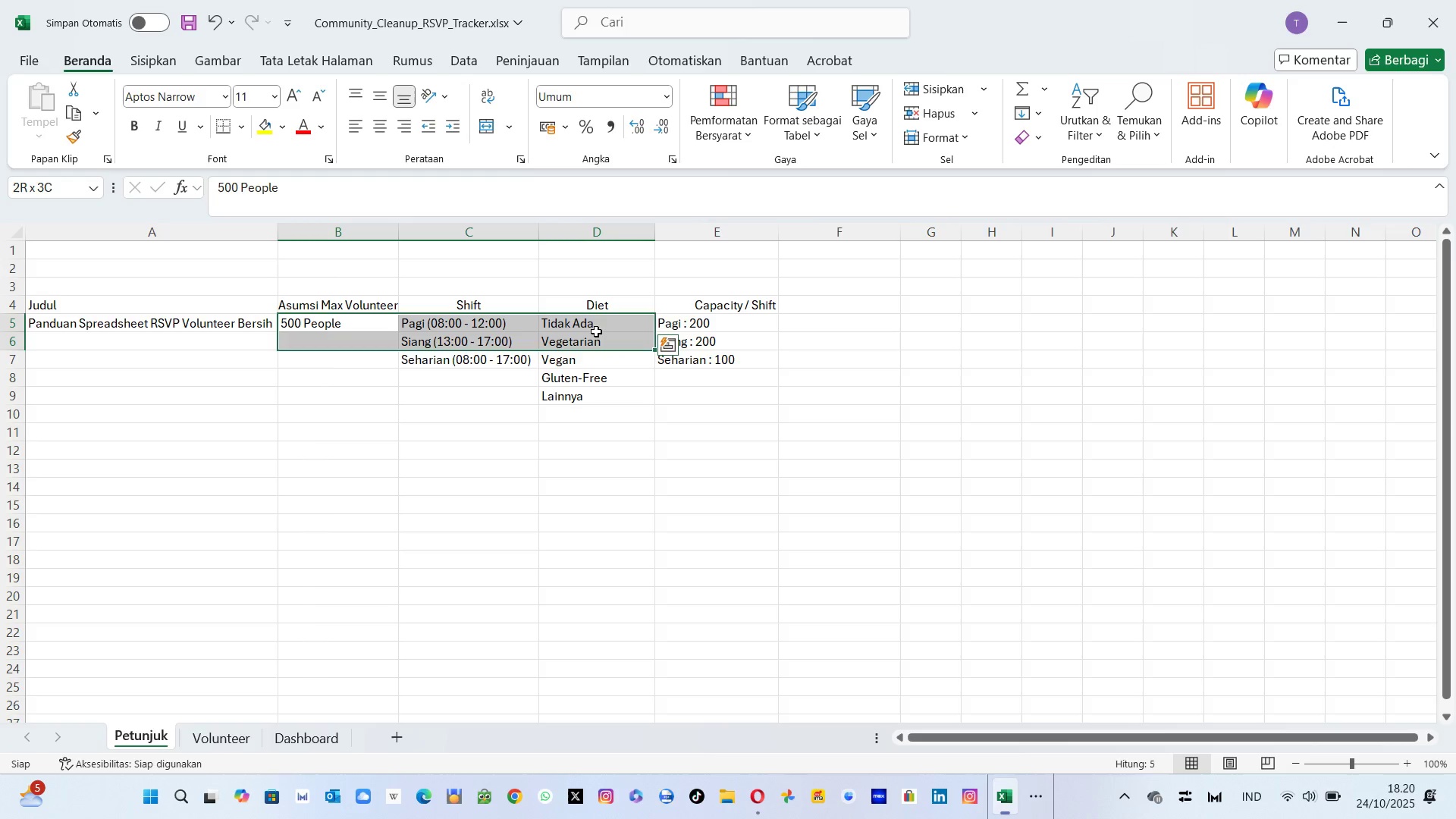 
key(Shift+ArrowDown)
 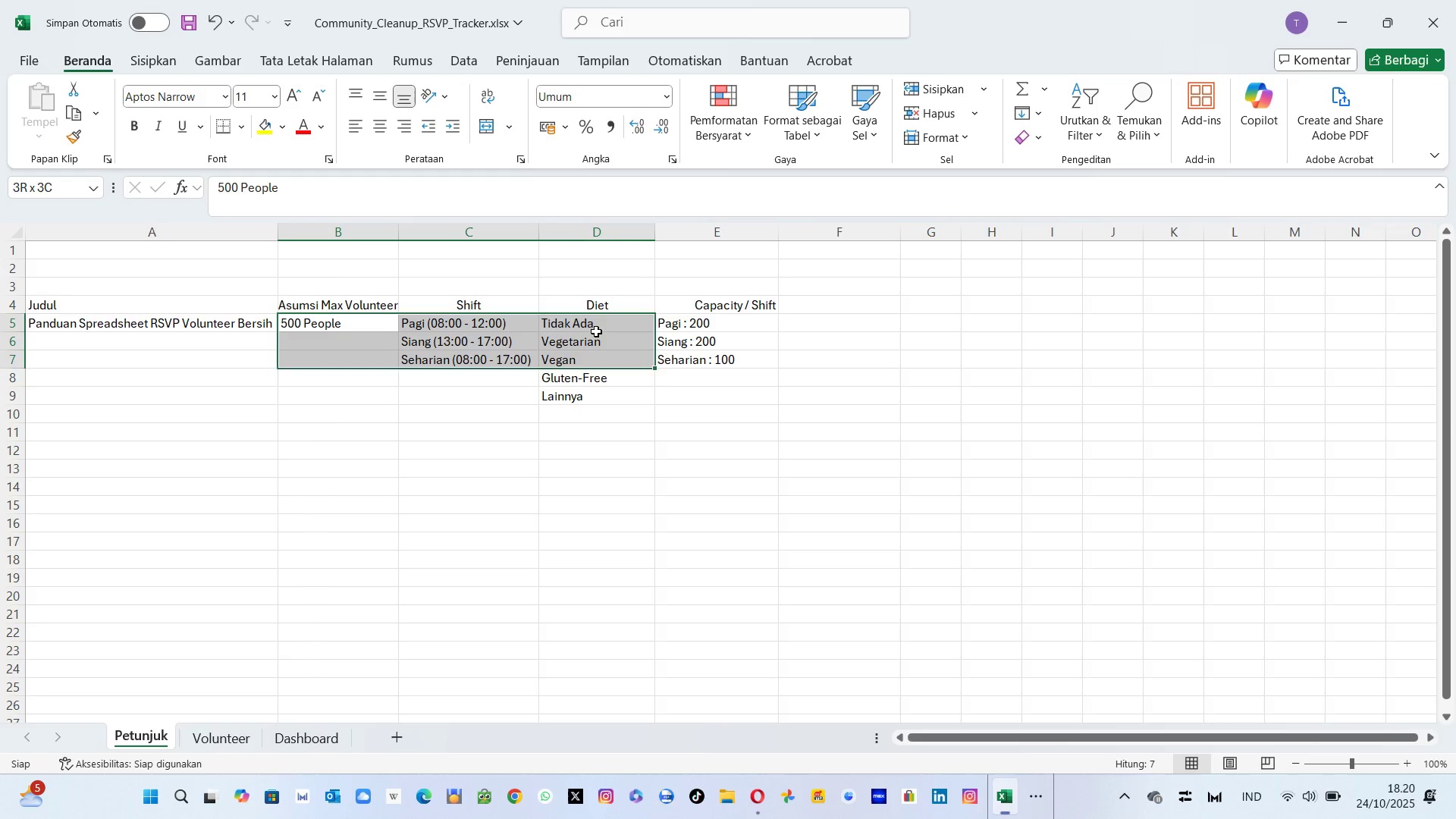 
key(Shift+ArrowDown)
 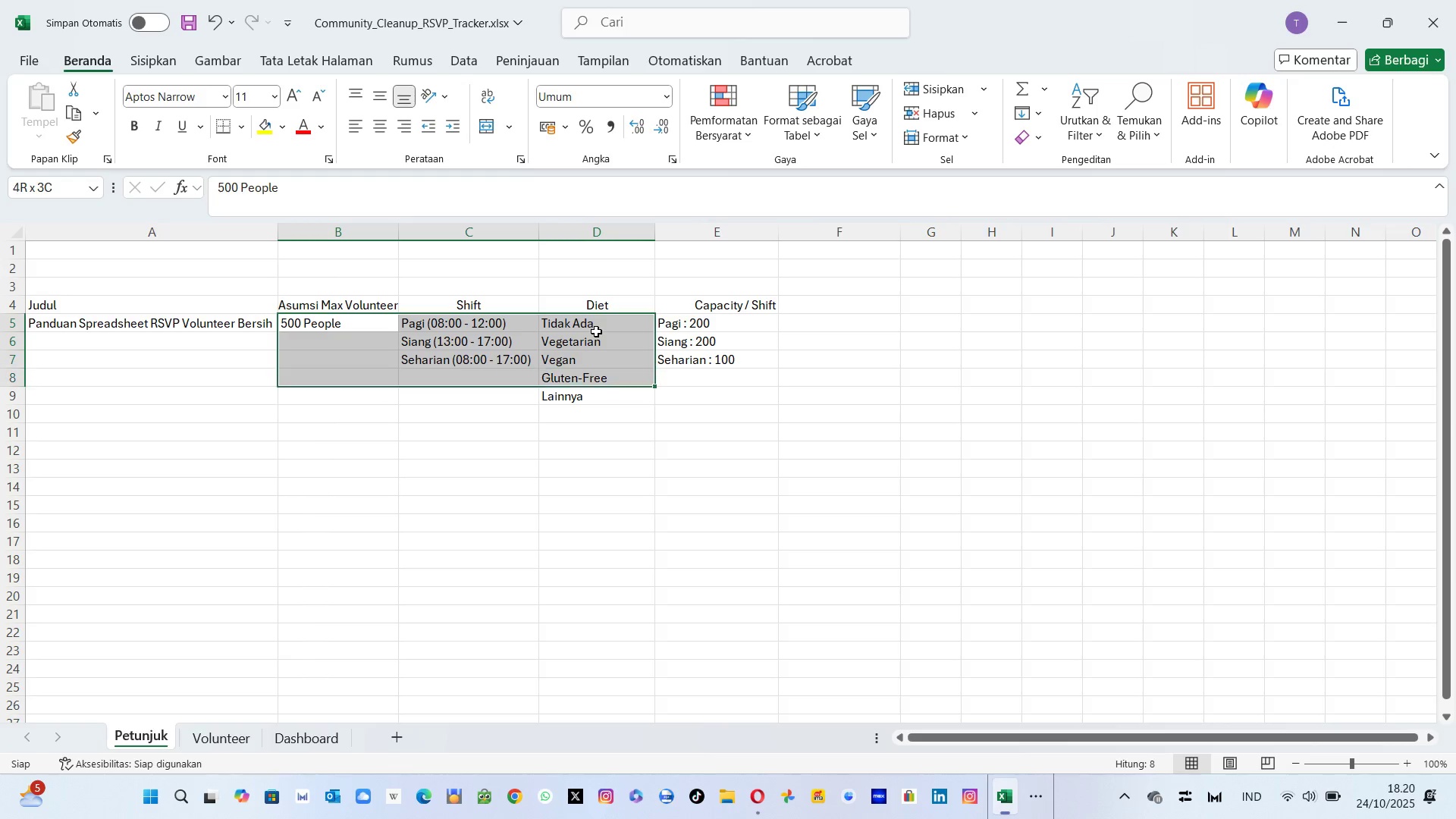 
key(Shift+ArrowDown)
 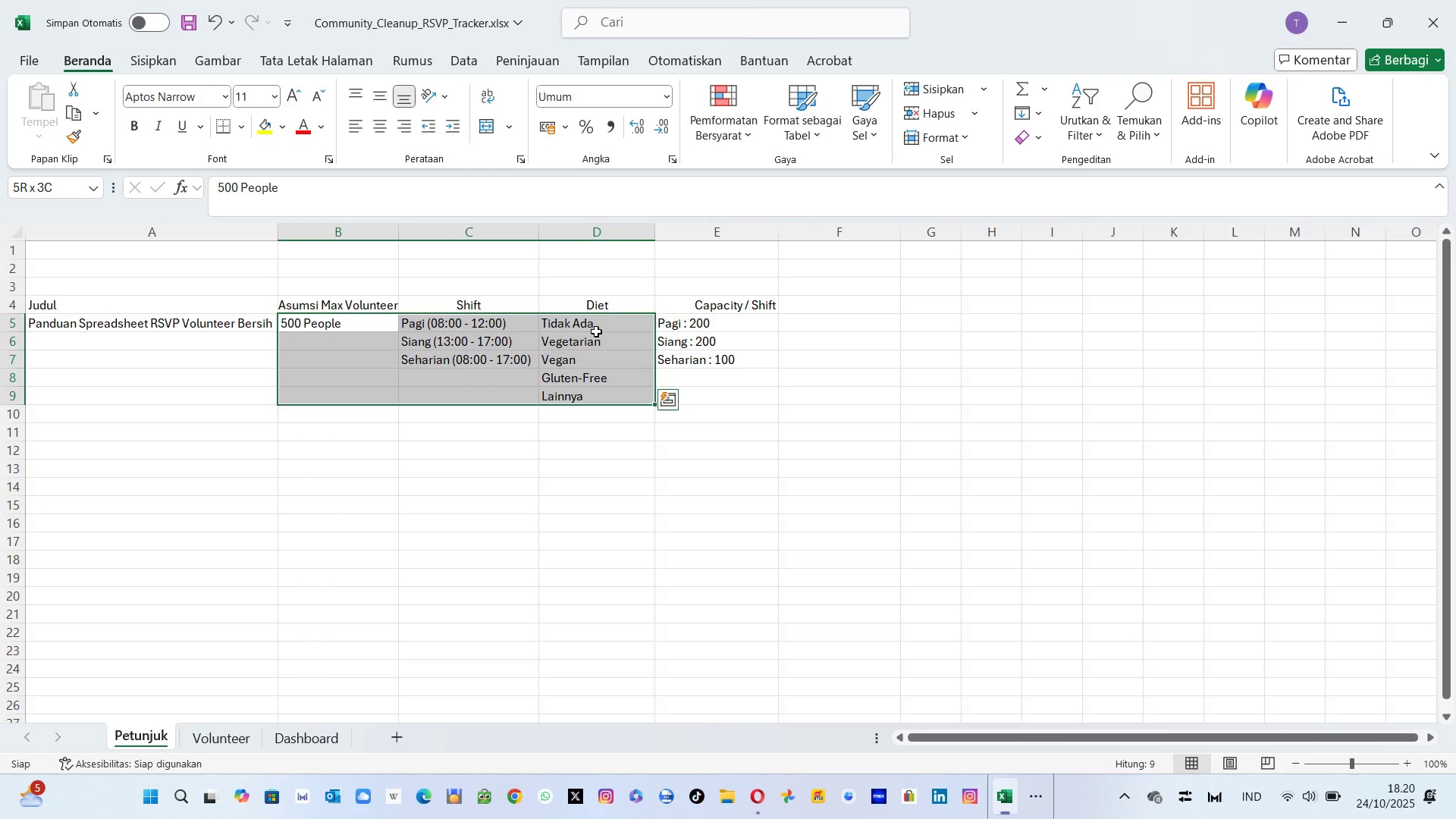 
key(Shift+ArrowDown)
 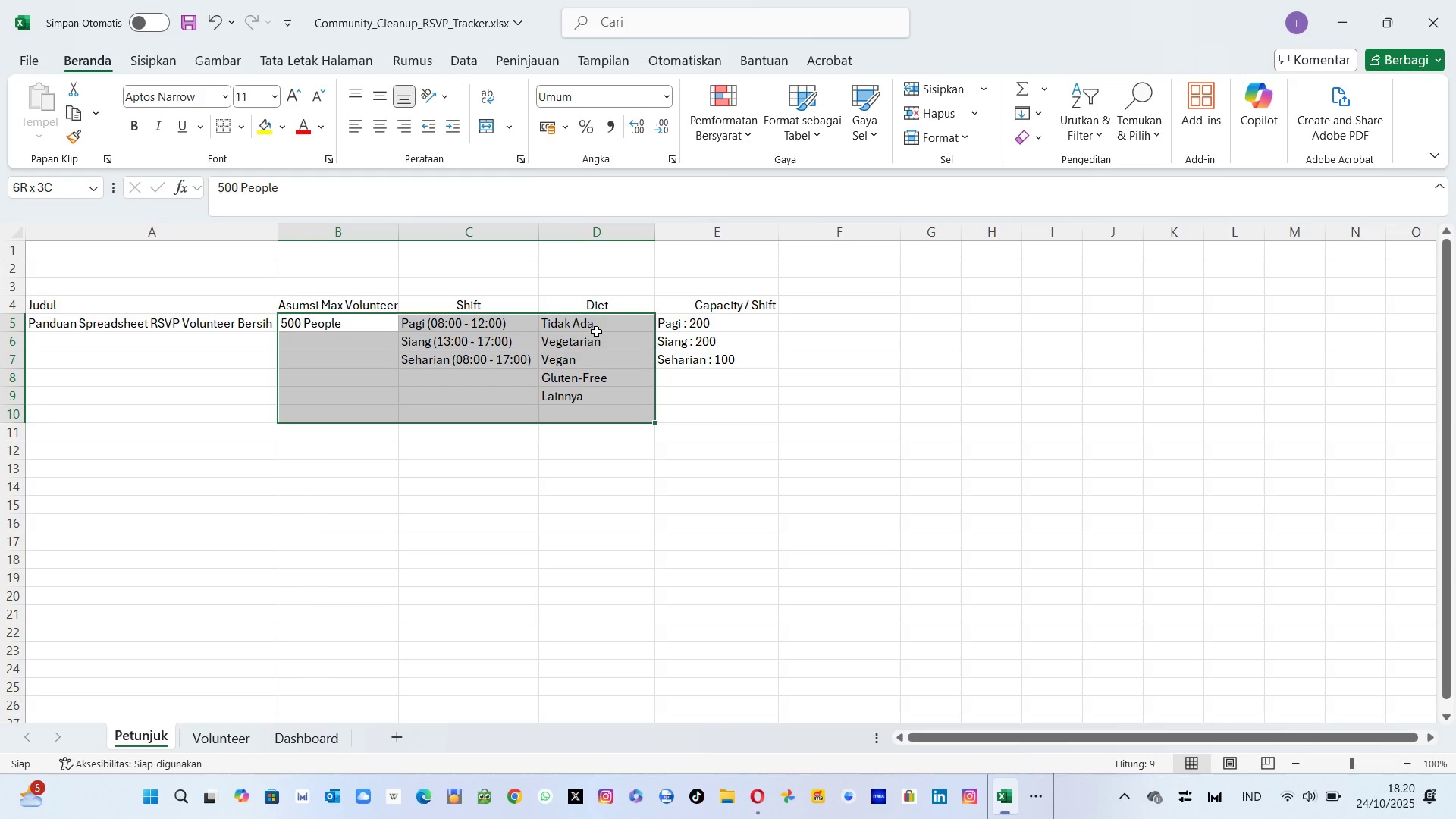 
key(Shift+ArrowUp)
 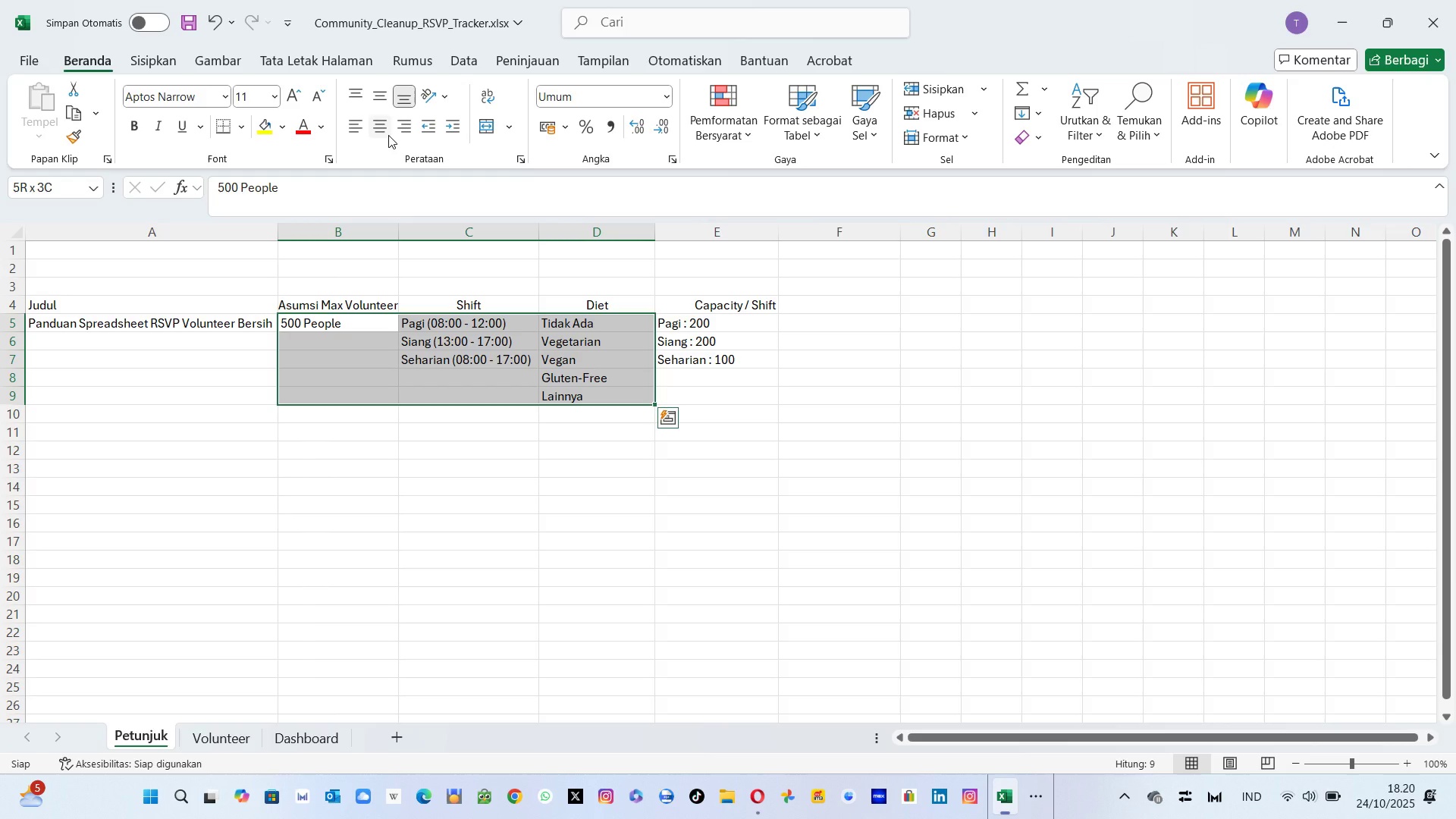 
left_click([388, 135])
 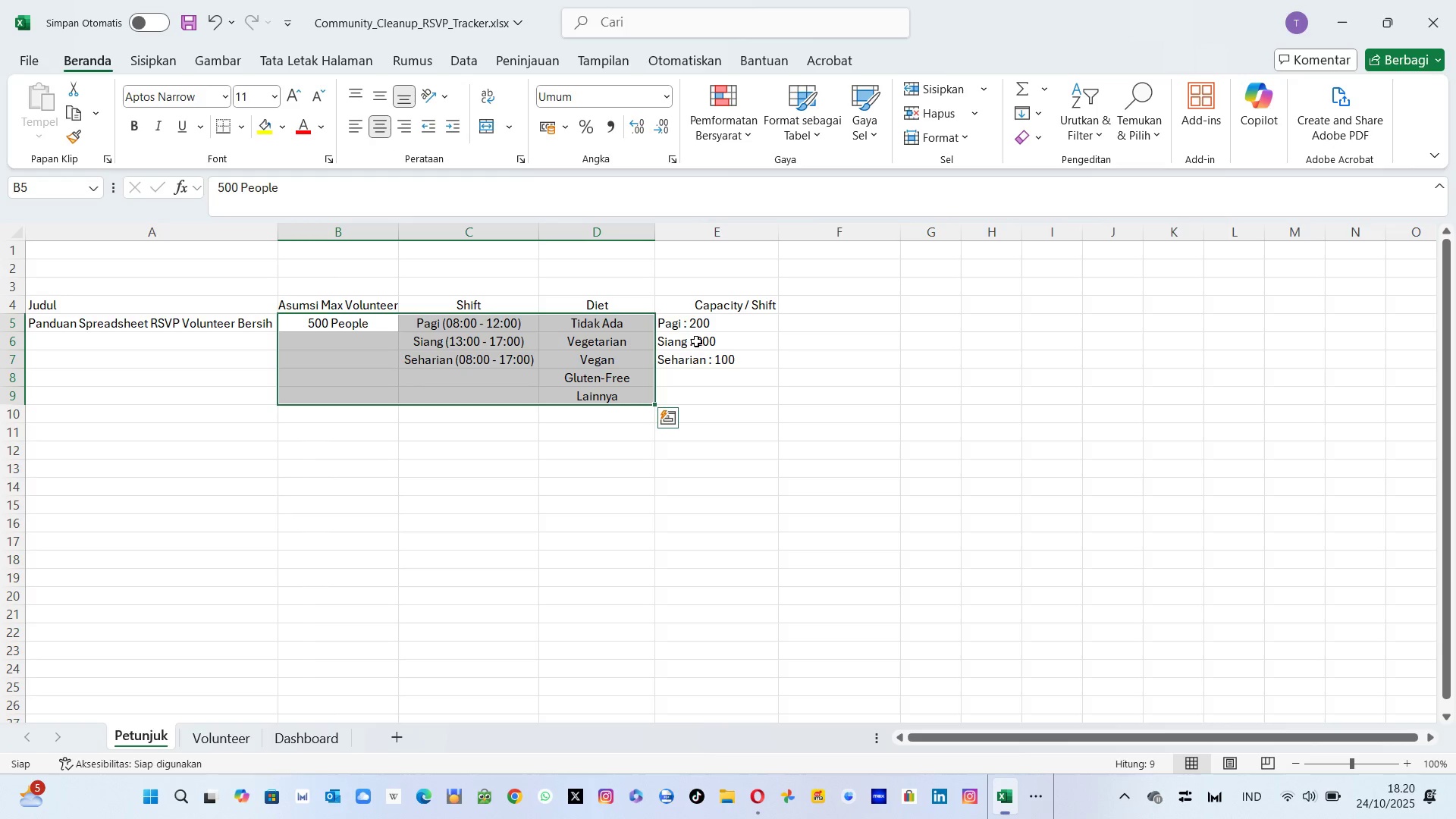 
left_click([696, 336])
 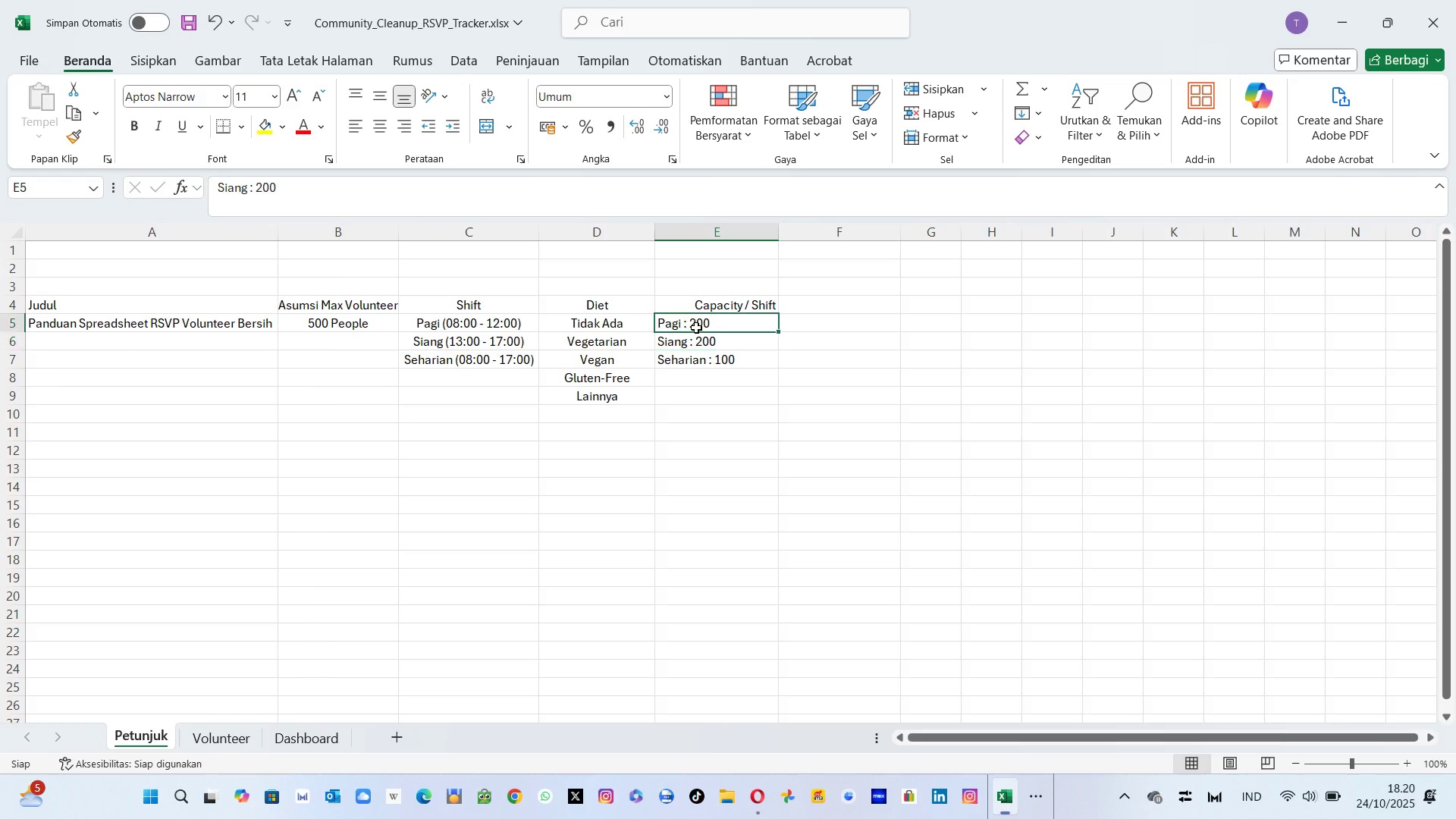 
left_click([696, 328])
 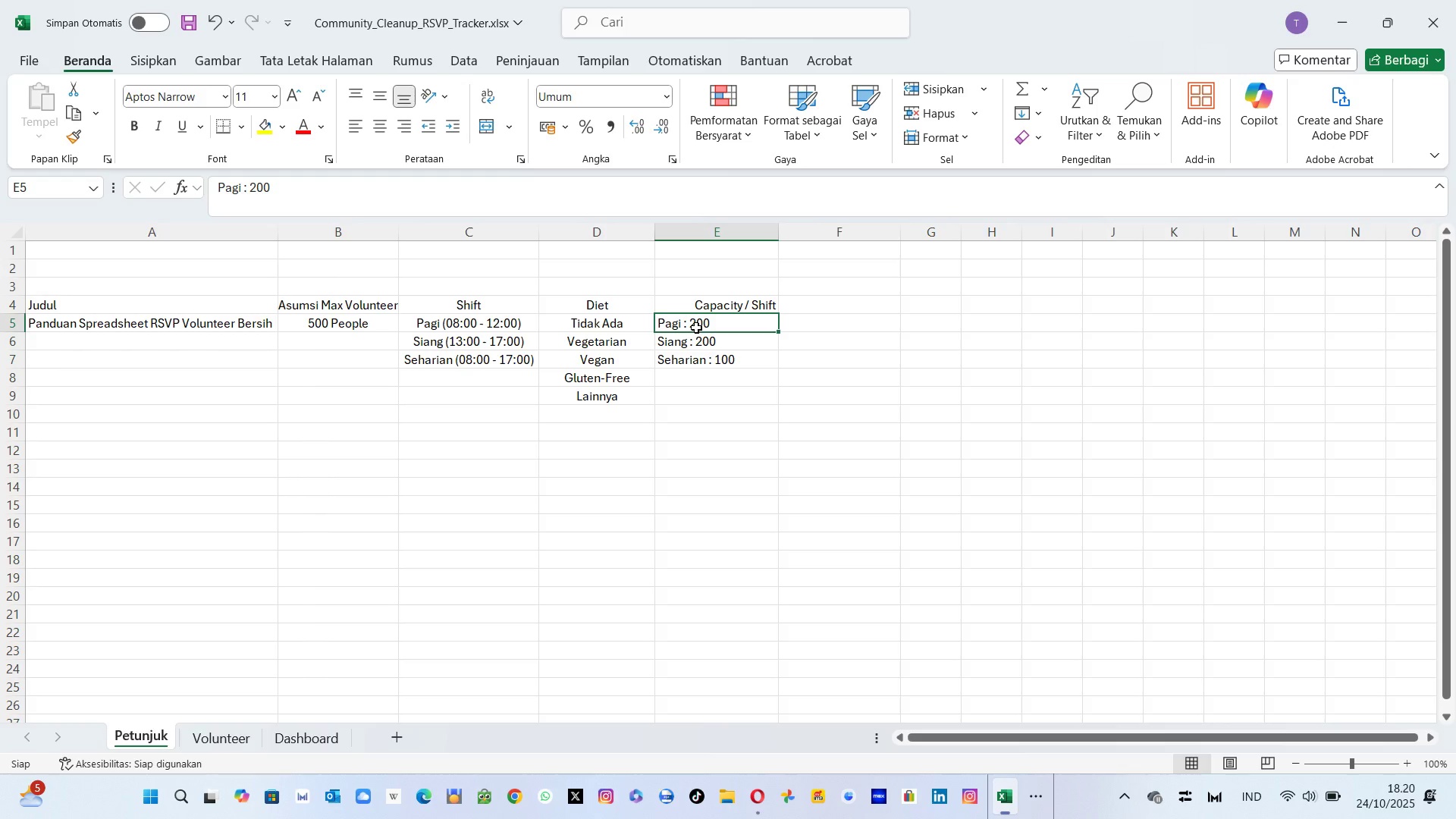 
key(Shift+ArrowDown)
 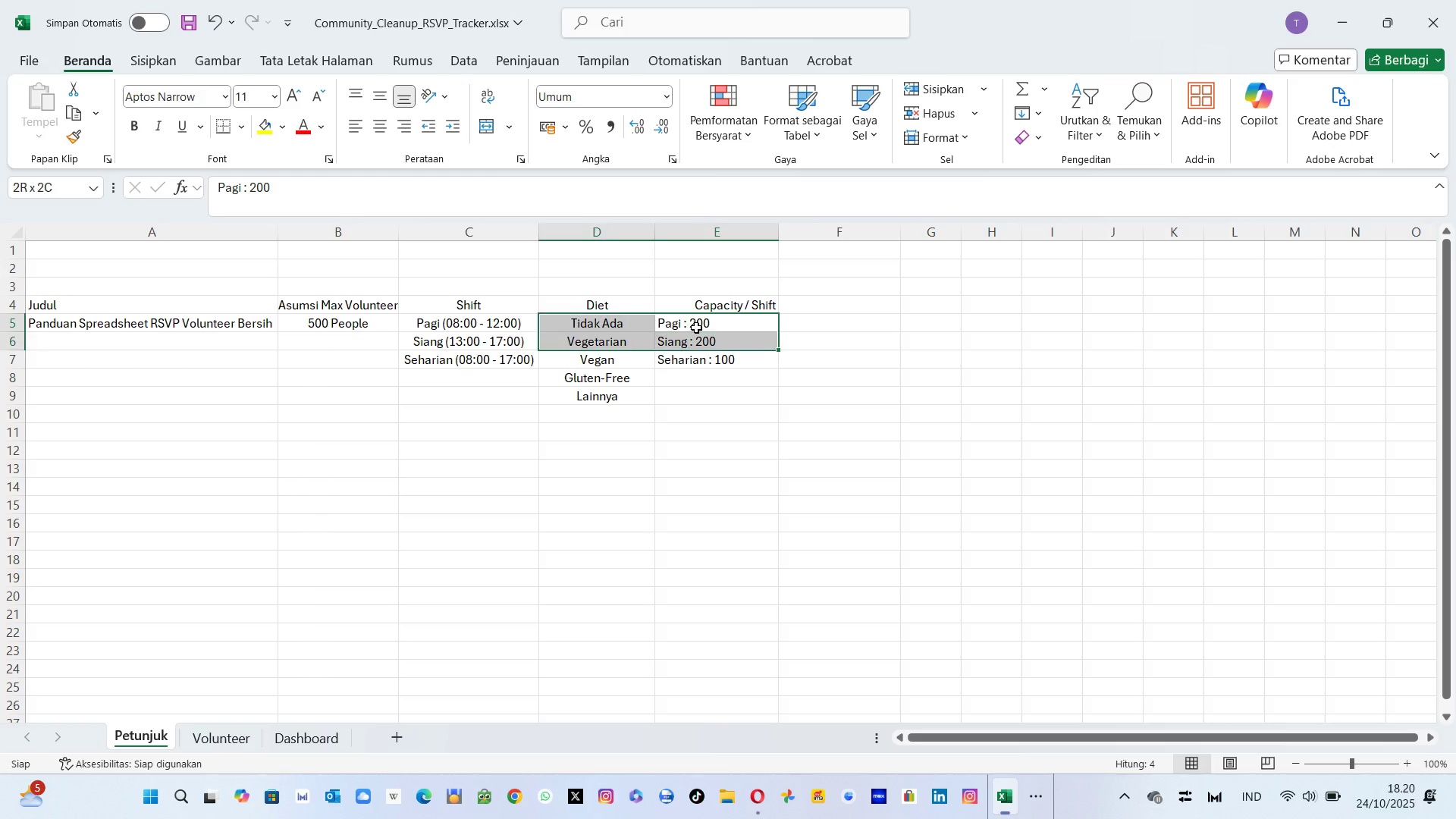 
key(Shift+ArrowLeft)
 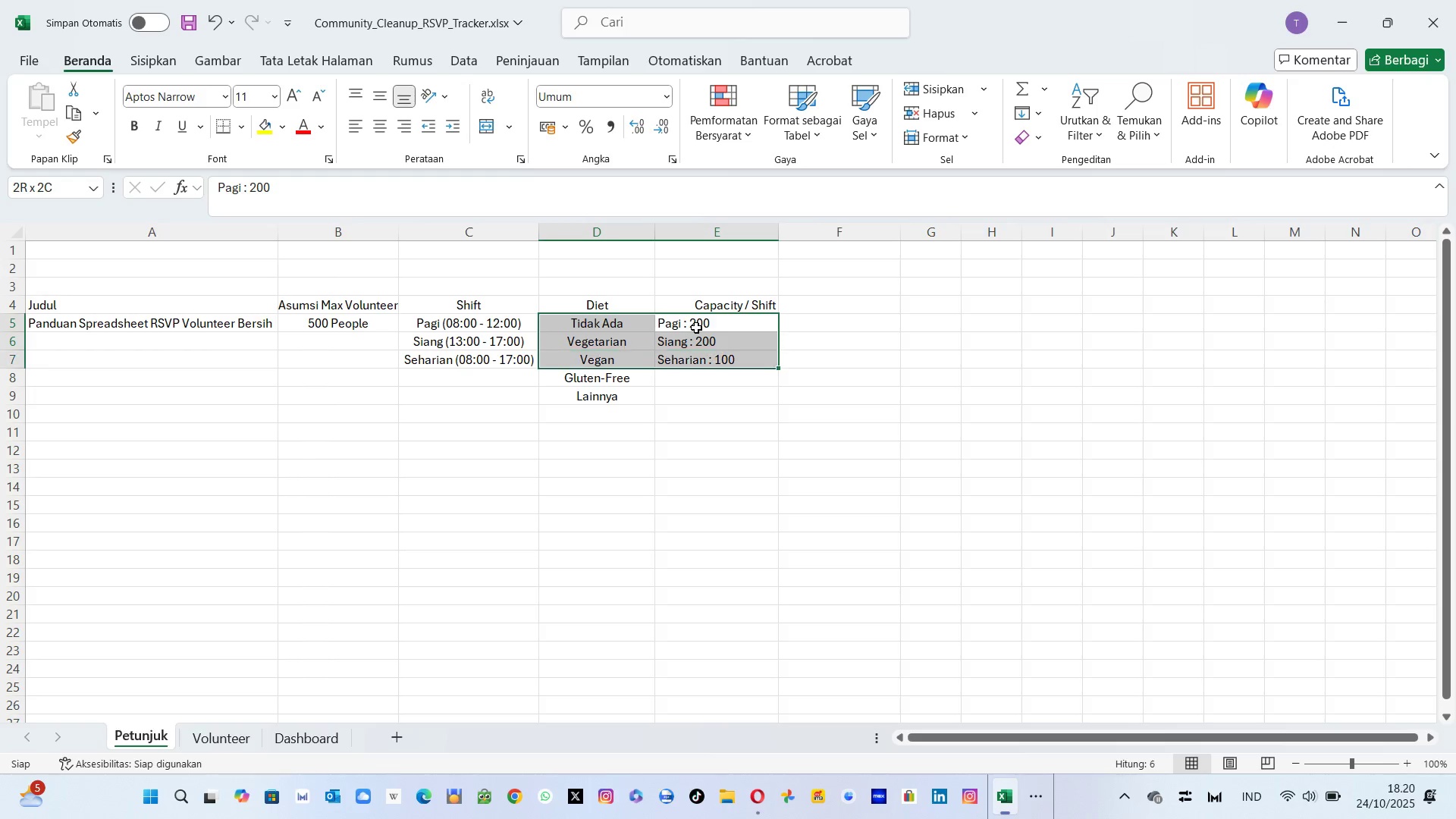 
key(Shift+ArrowDown)
 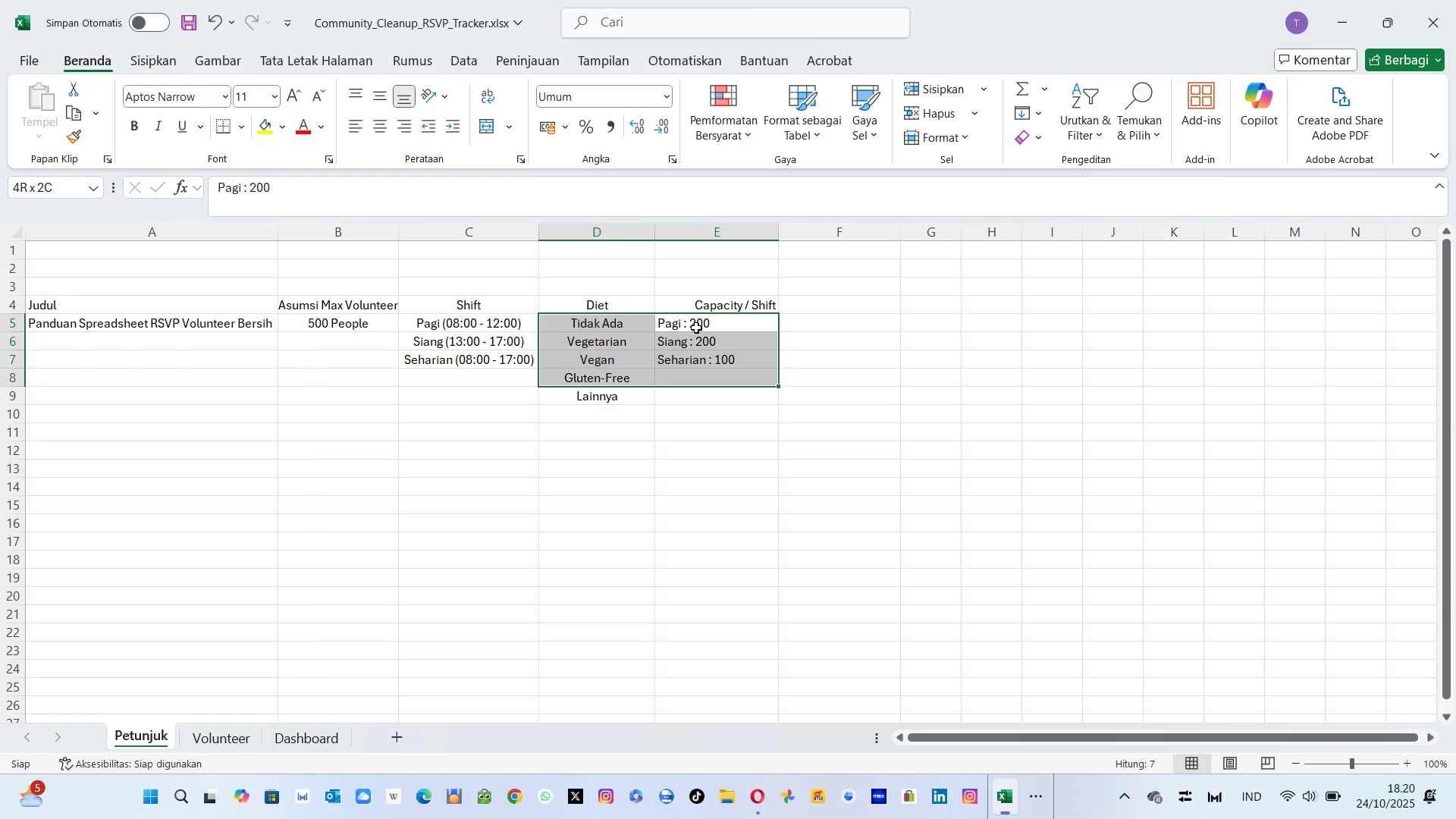 
key(Shift+ArrowDown)
 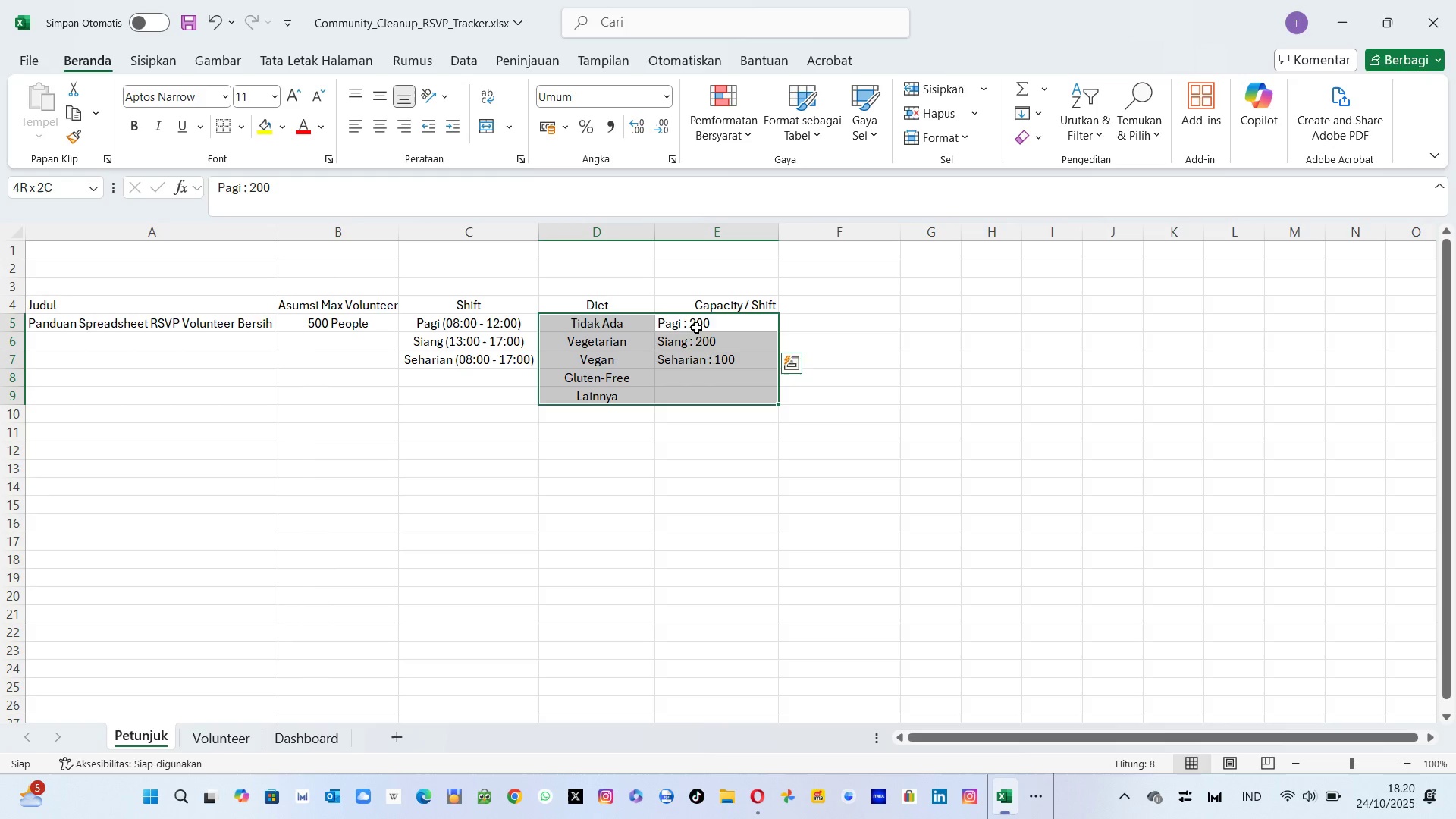 
key(Shift+ArrowDown)
 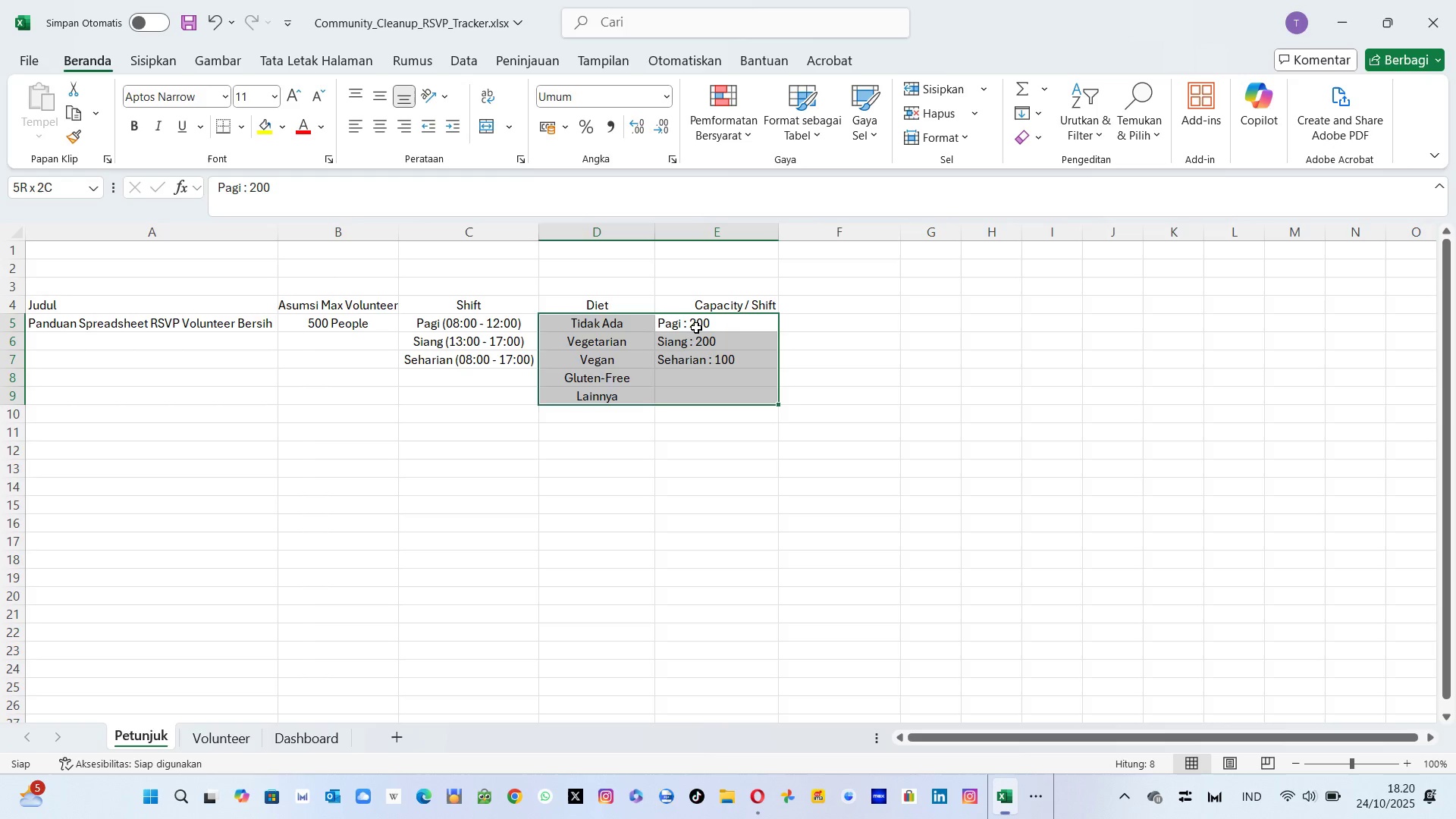 
key(Shift+ArrowRight)
 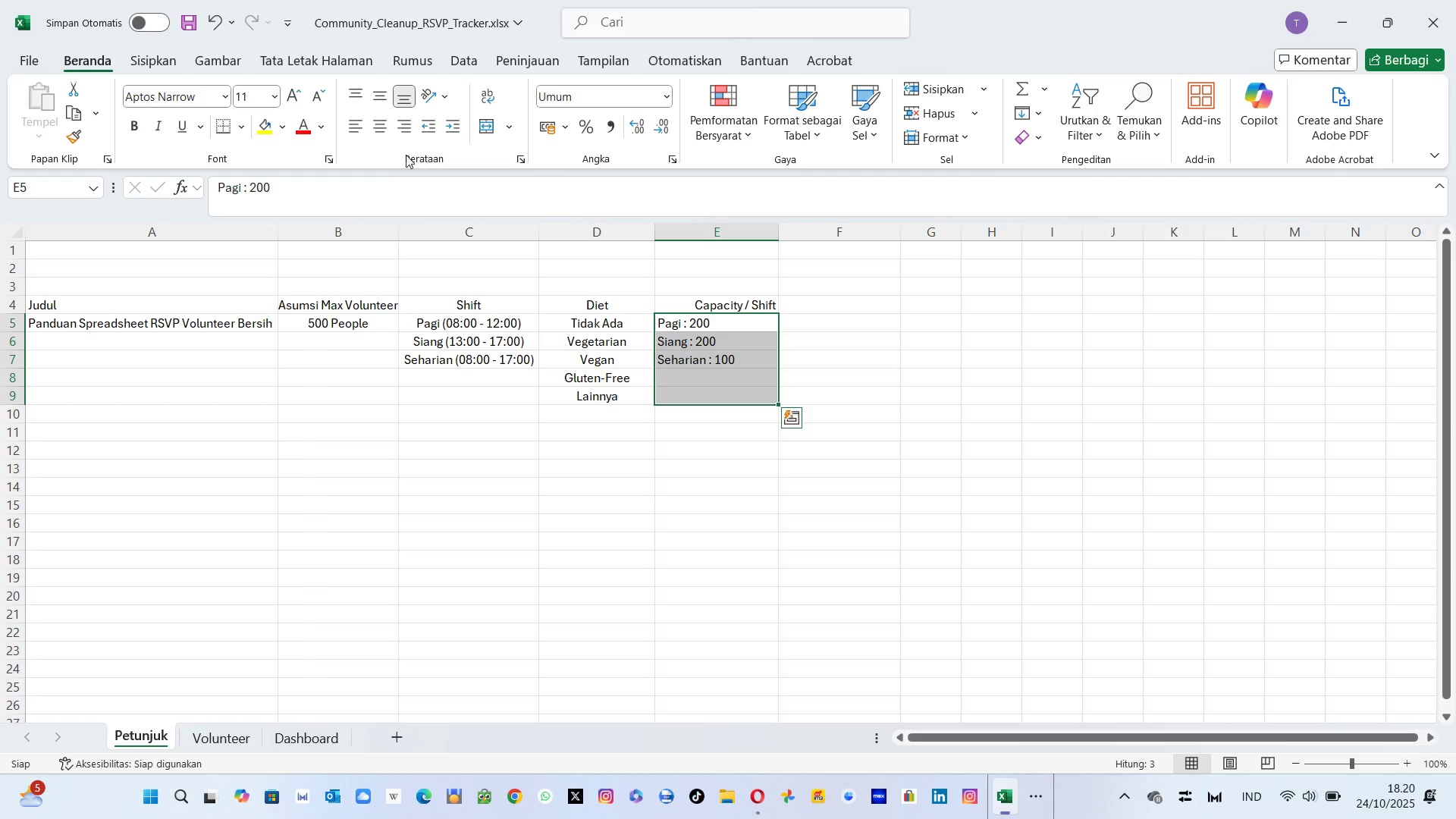 
left_click([405, 127])
 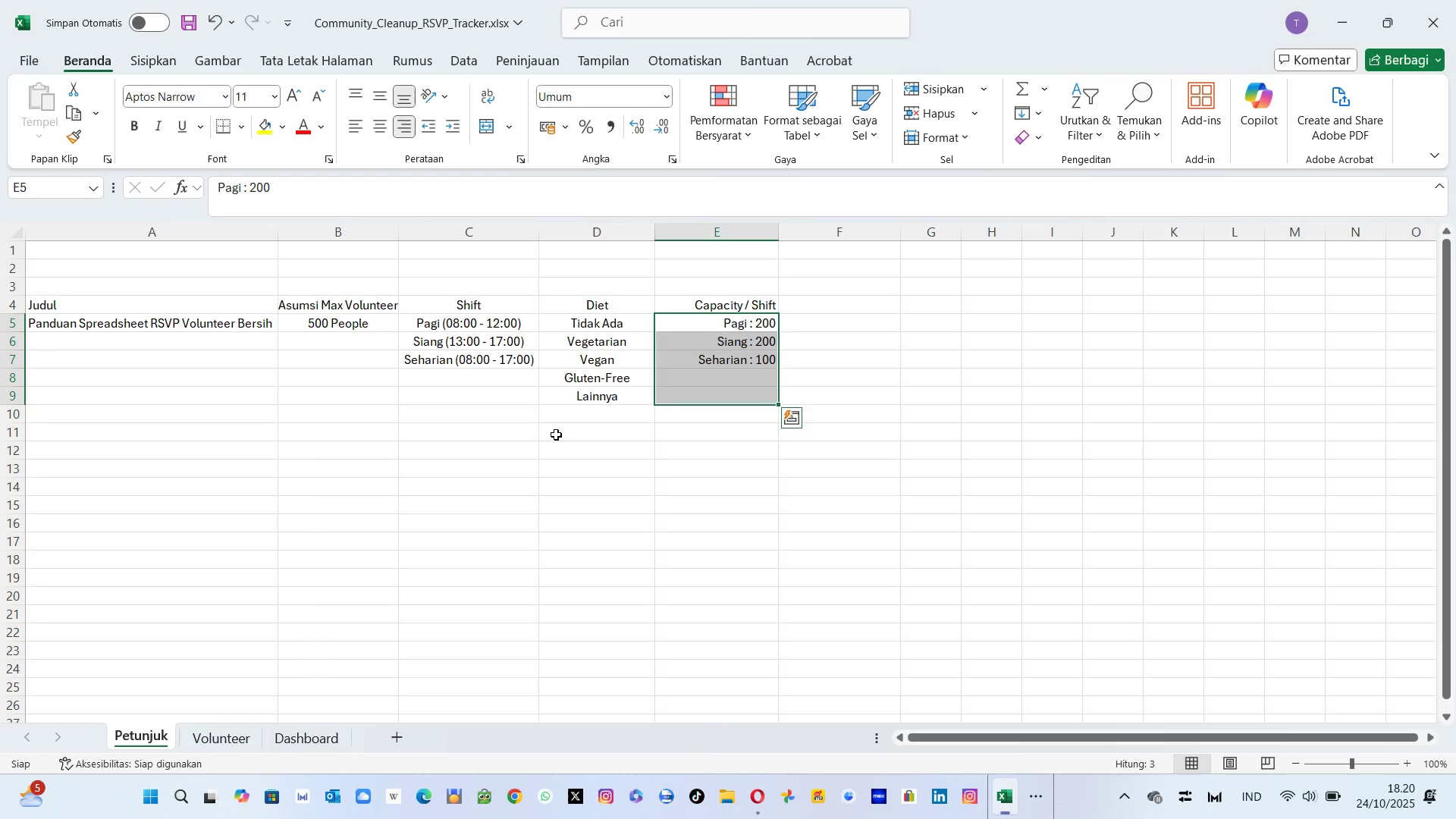 
left_click([556, 435])
 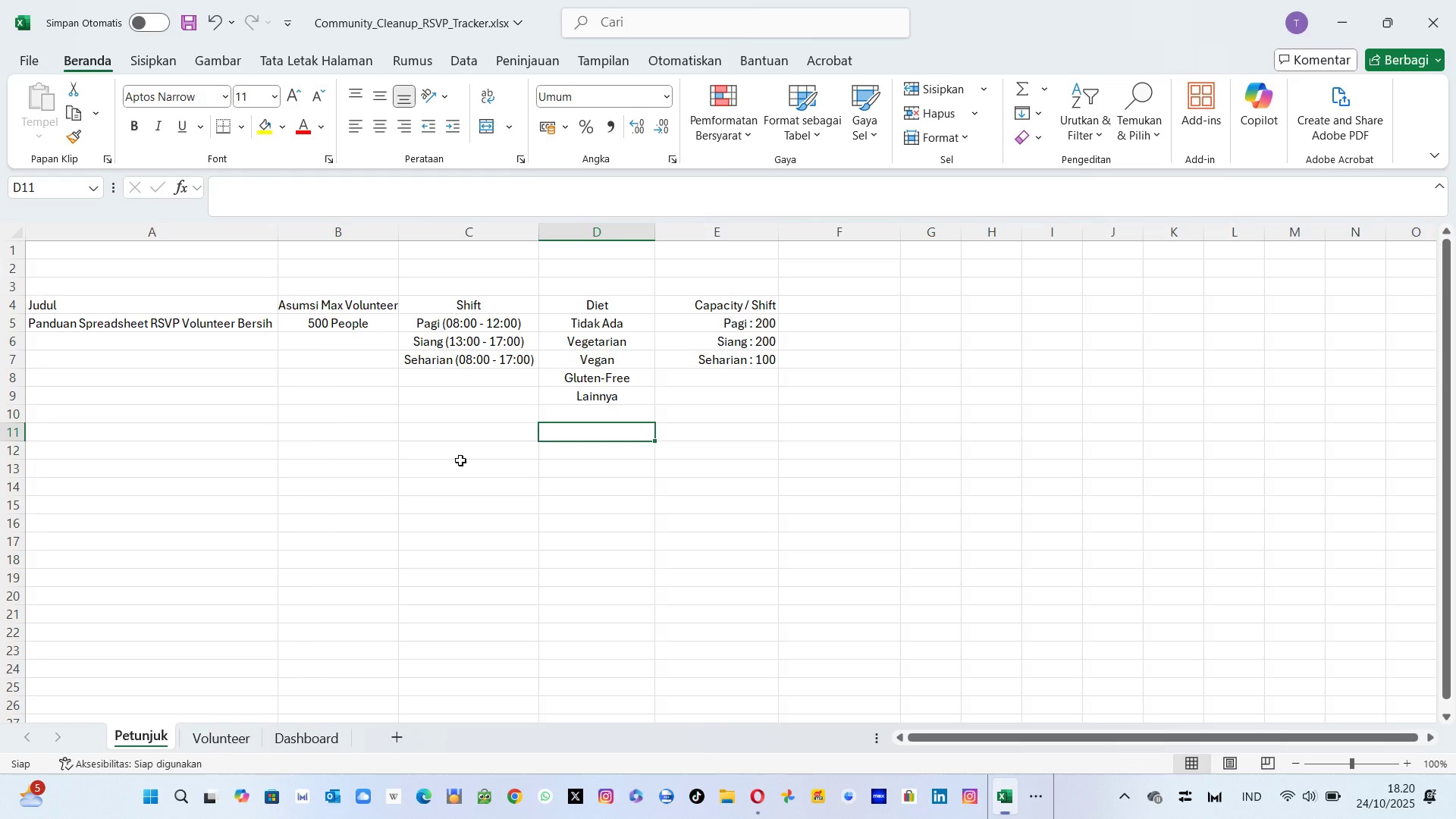 
key(Alt+AltLeft)
 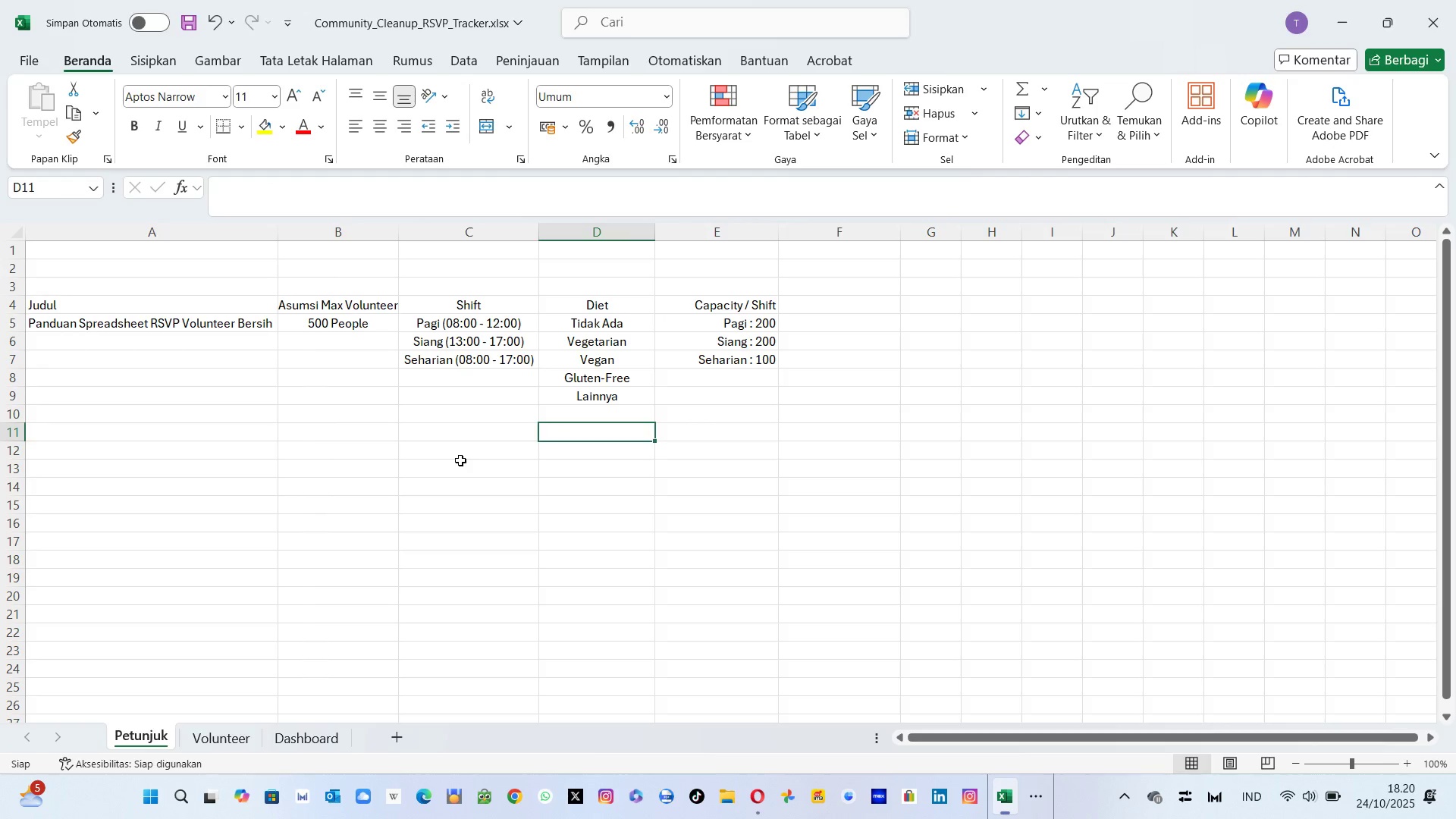 
key(Alt+Tab)
 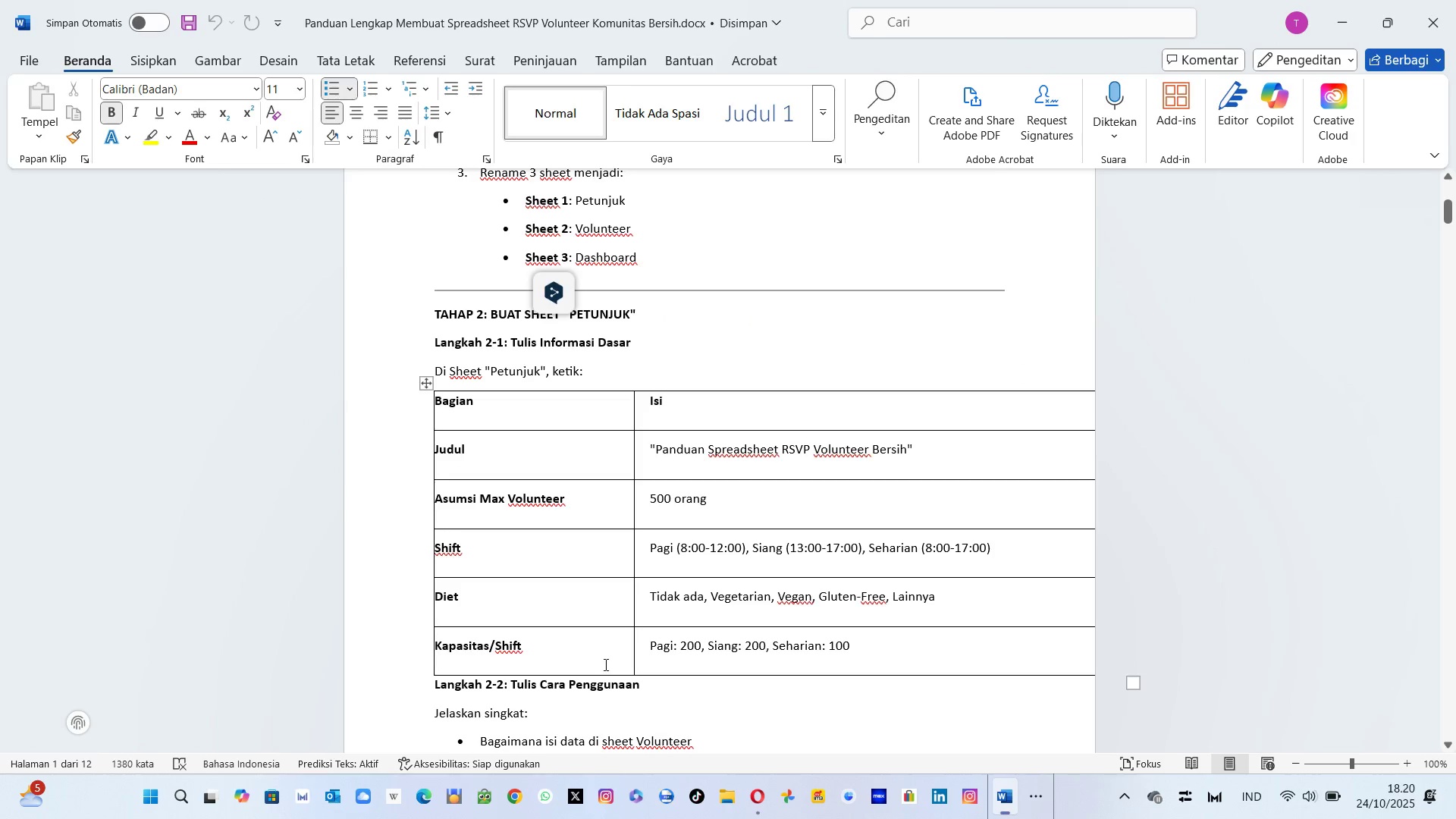 
scroll: coordinate [604, 664], scroll_direction: down, amount: 5.0
 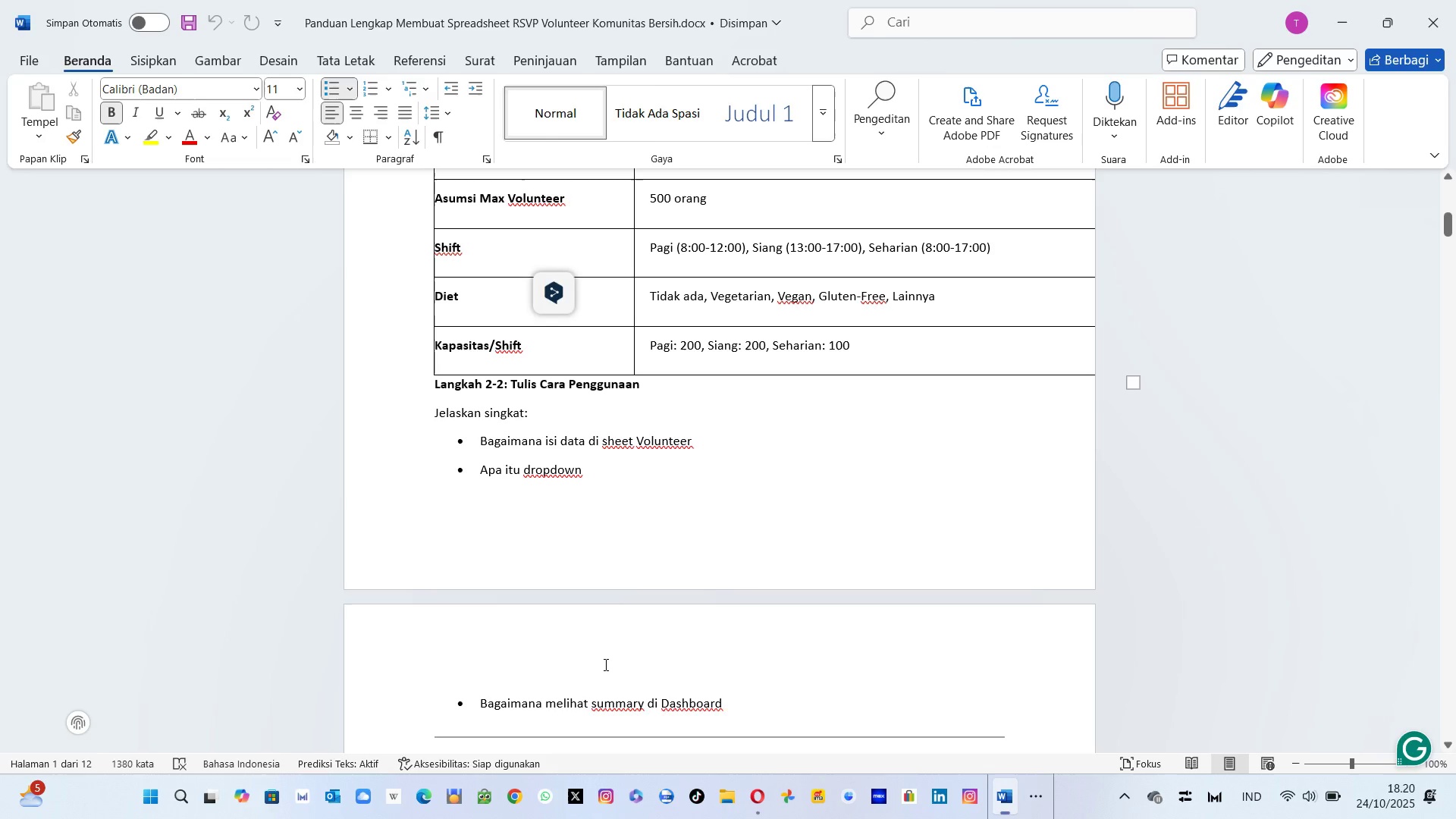 
left_click([604, 664])
 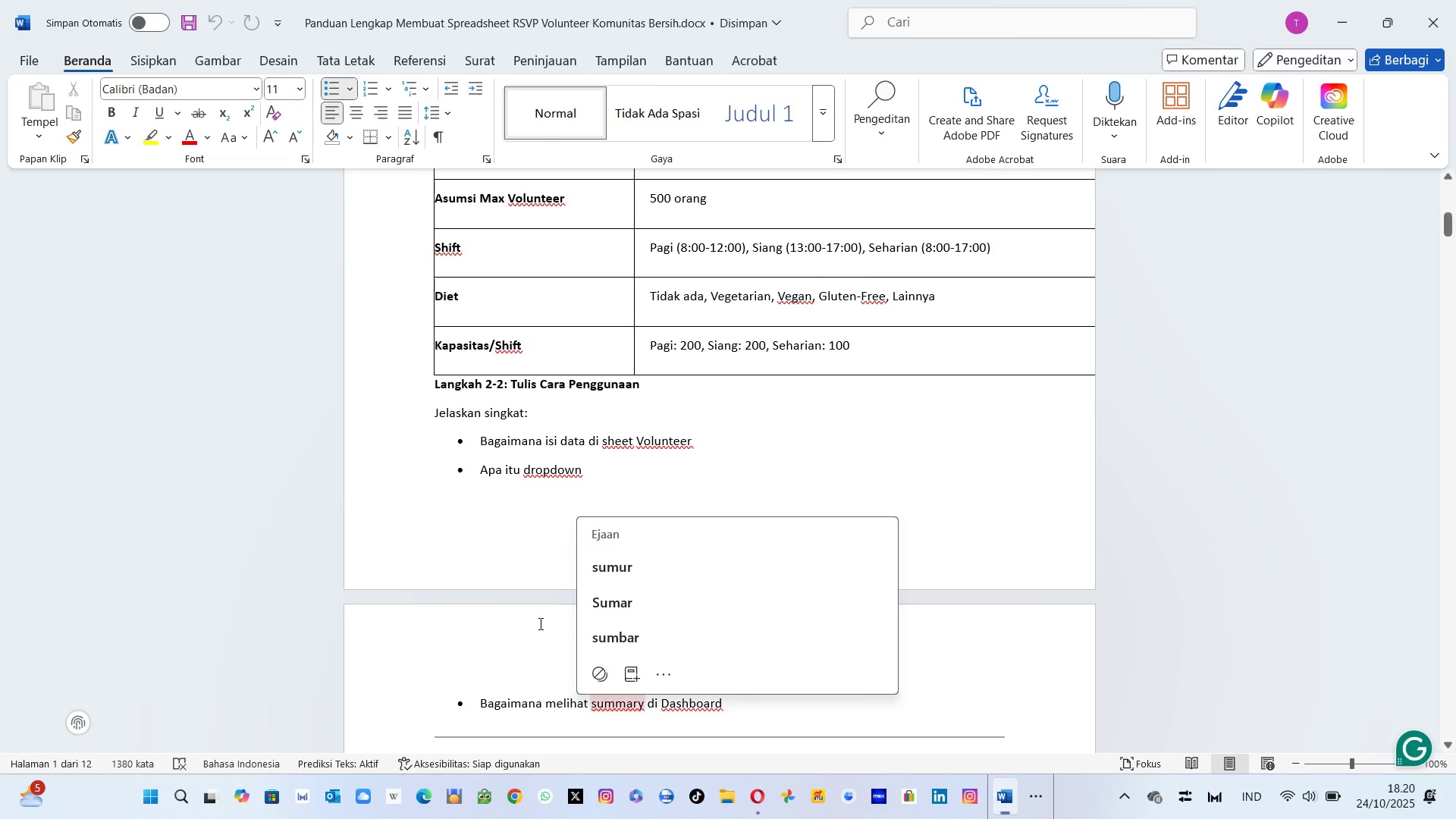 
left_click([539, 623])
 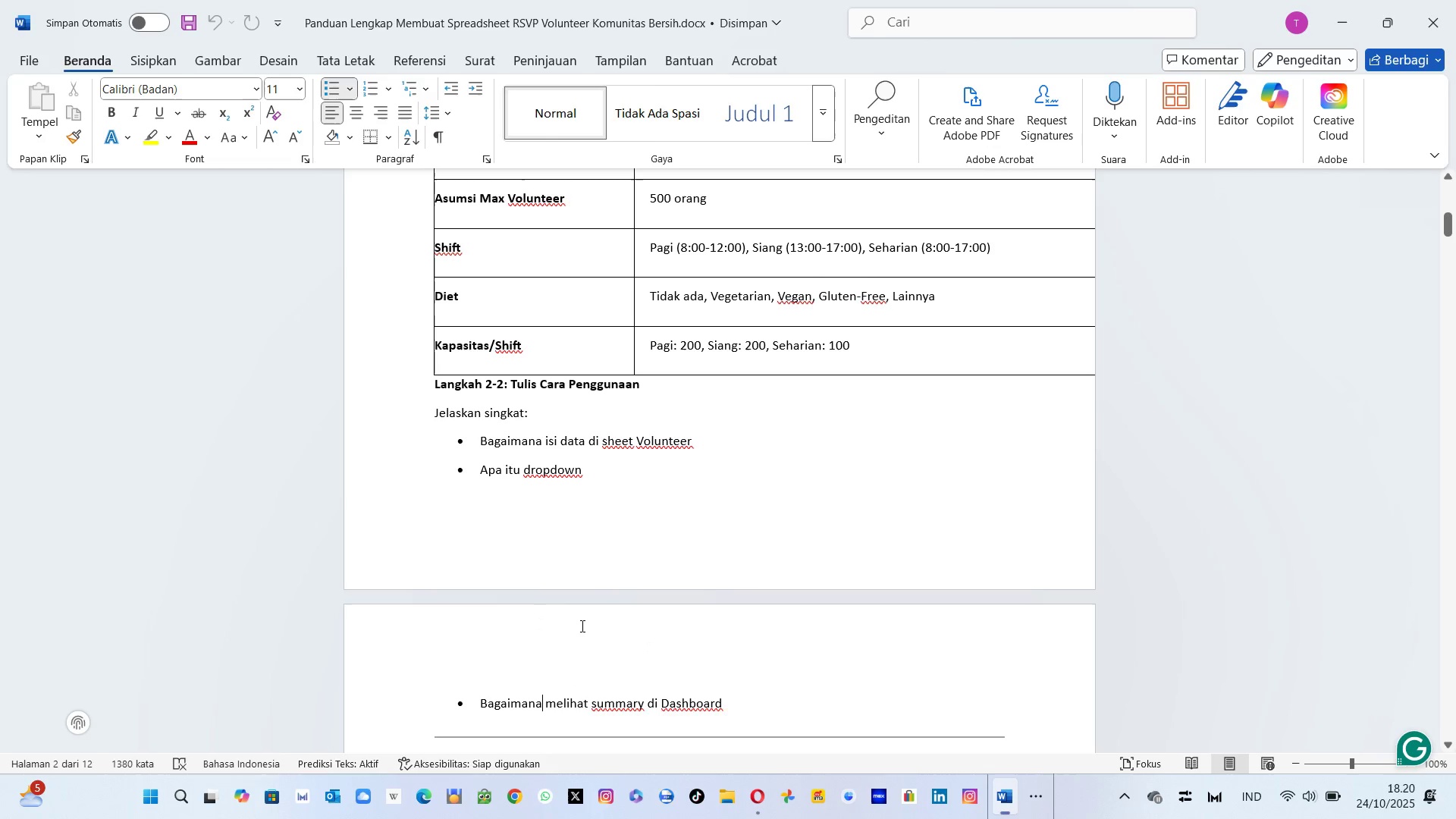 
scroll: coordinate [581, 626], scroll_direction: down, amount: 5.0
 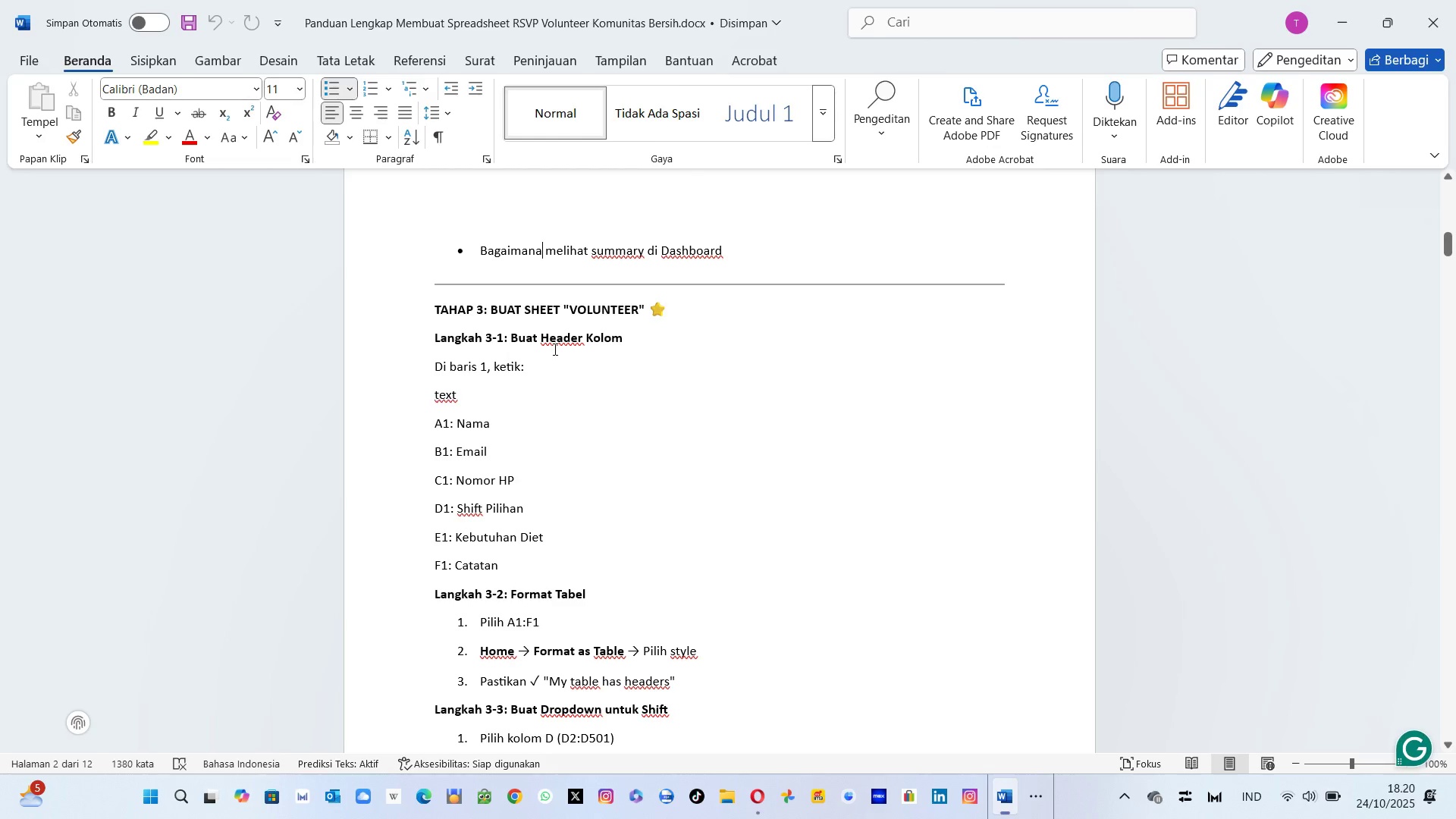 
hold_key(key=AltLeft, duration=0.59)
 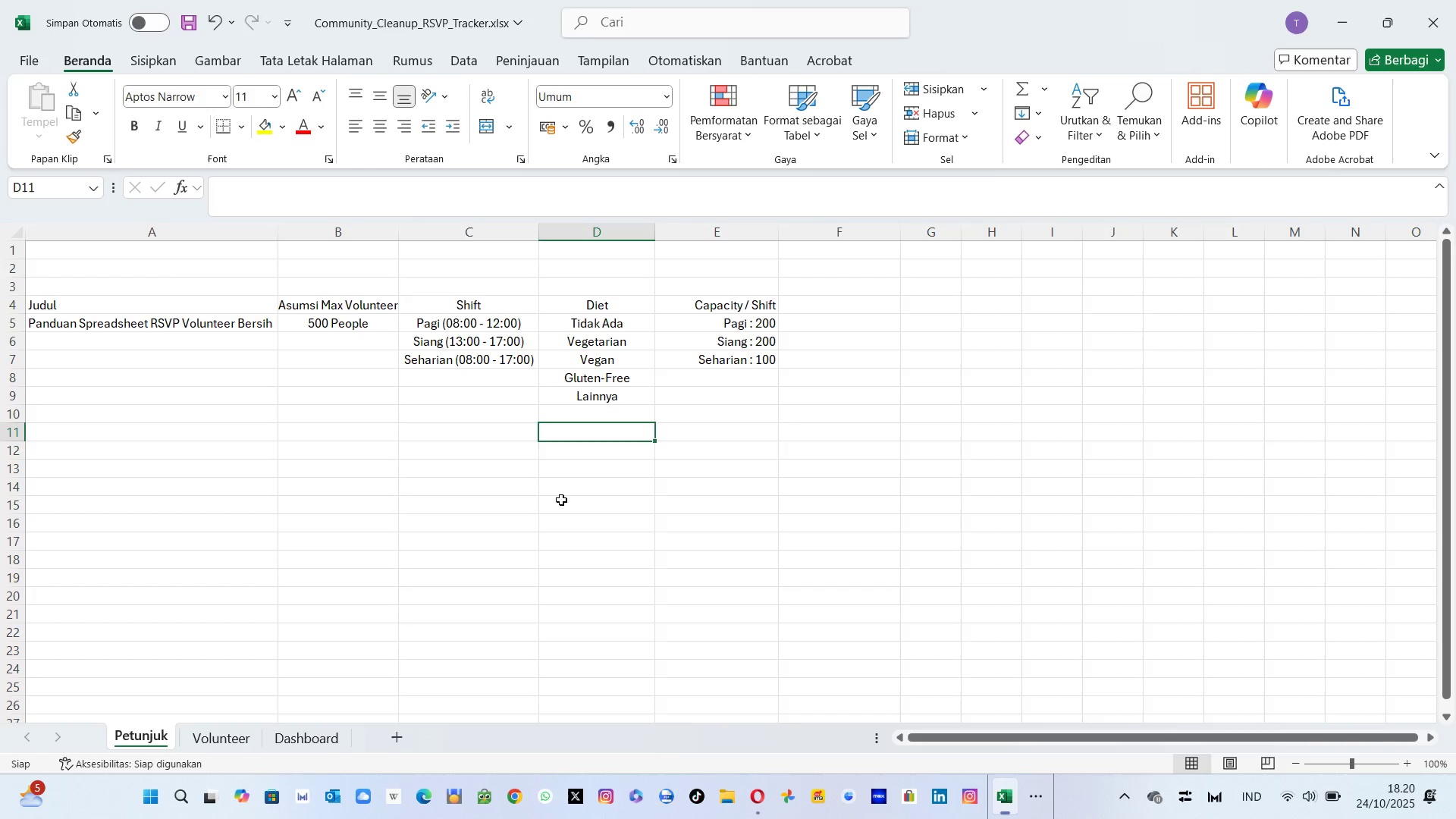 
hold_key(key=Tab, duration=0.36)
 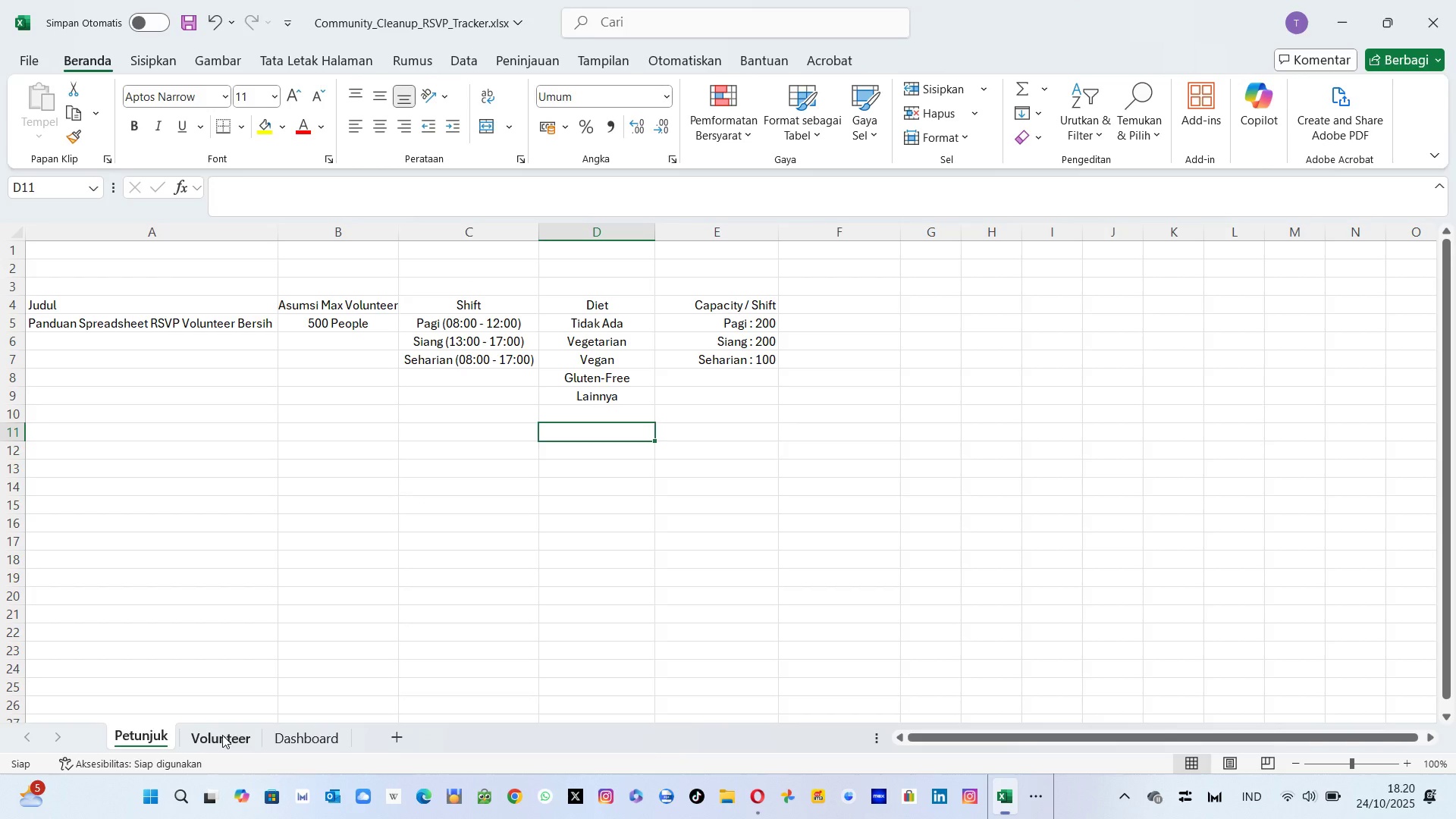 
left_click([222, 735])
 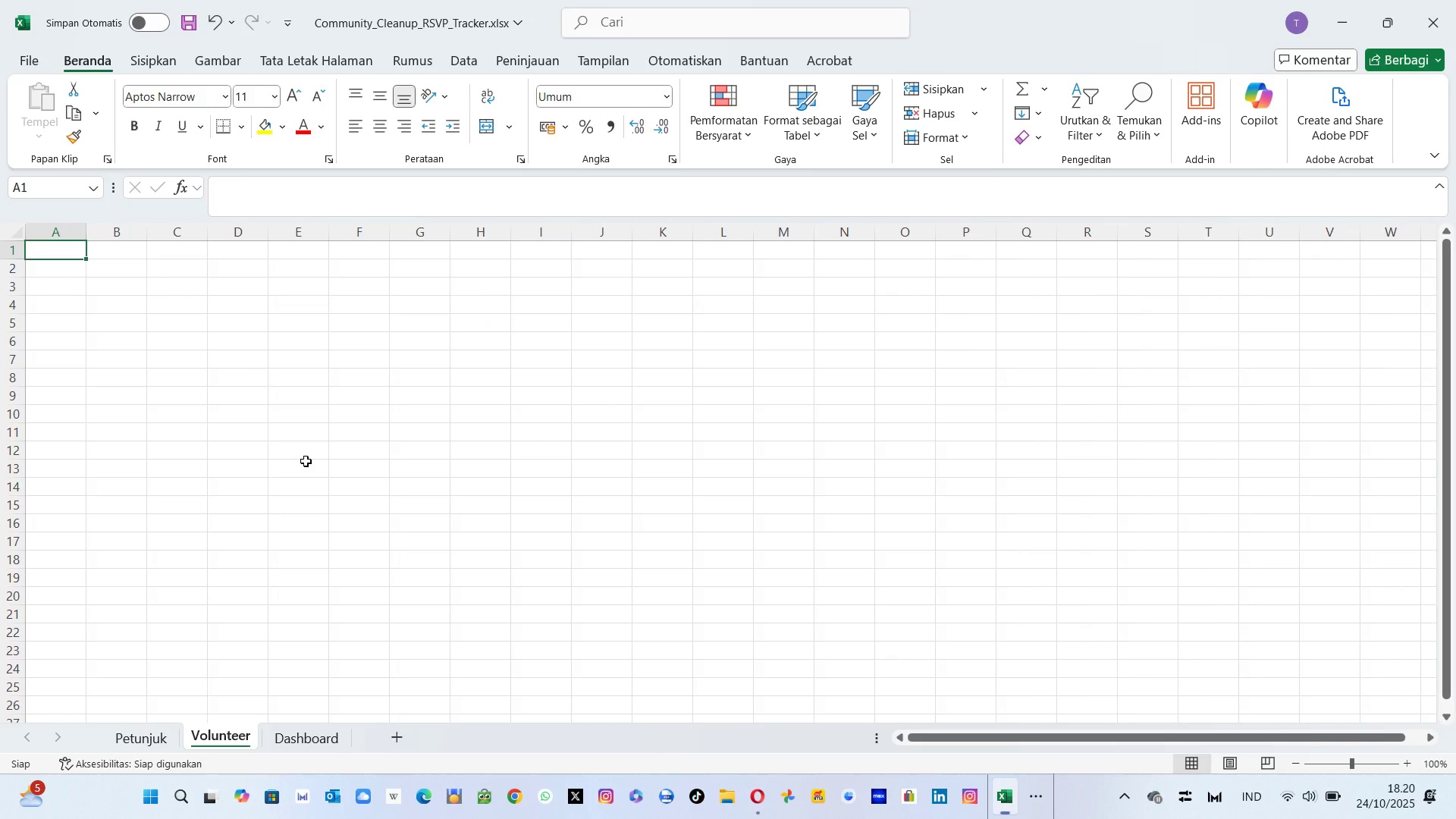 
key(Alt+AltLeft)
 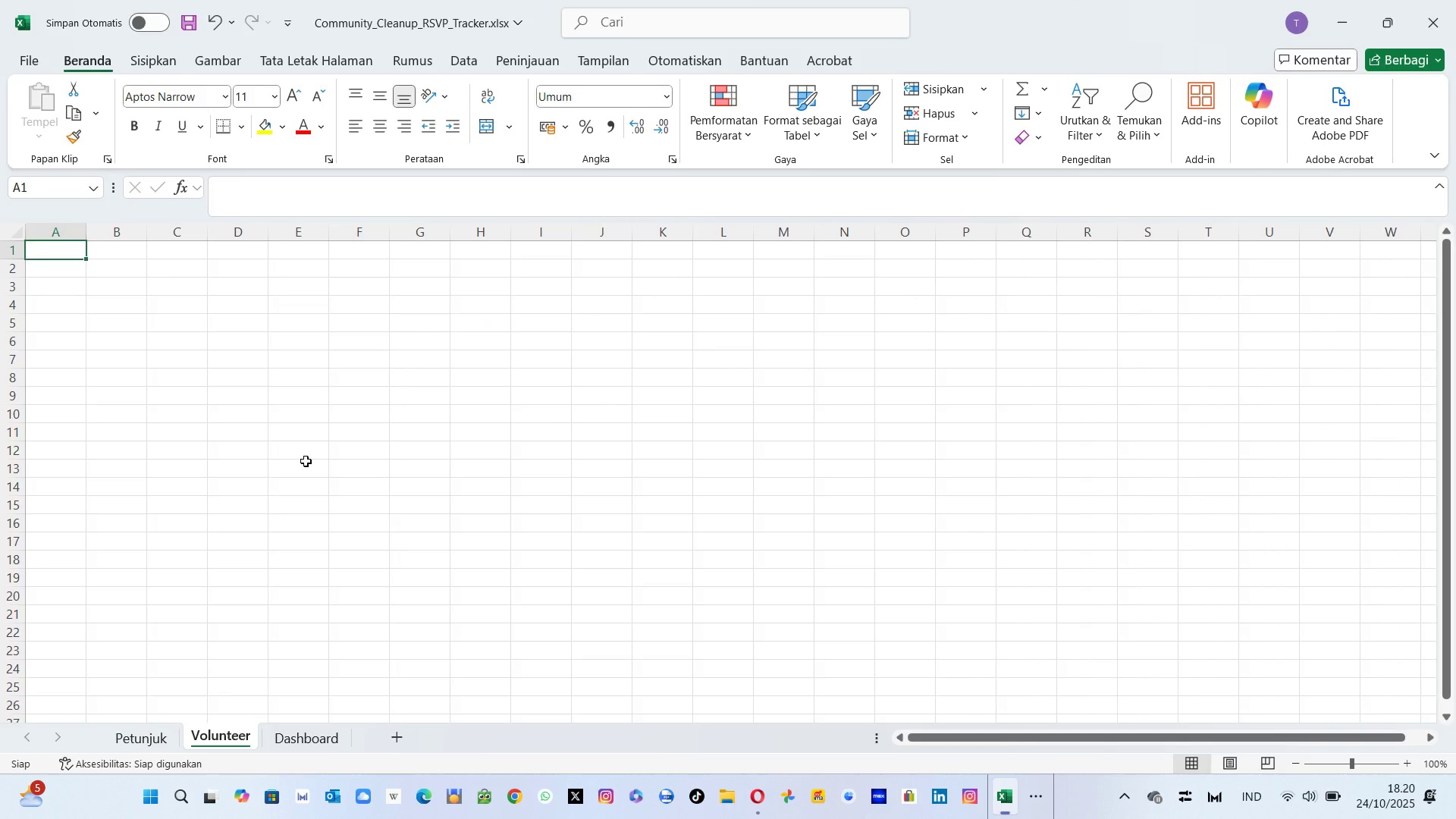 
key(Alt+Tab)
 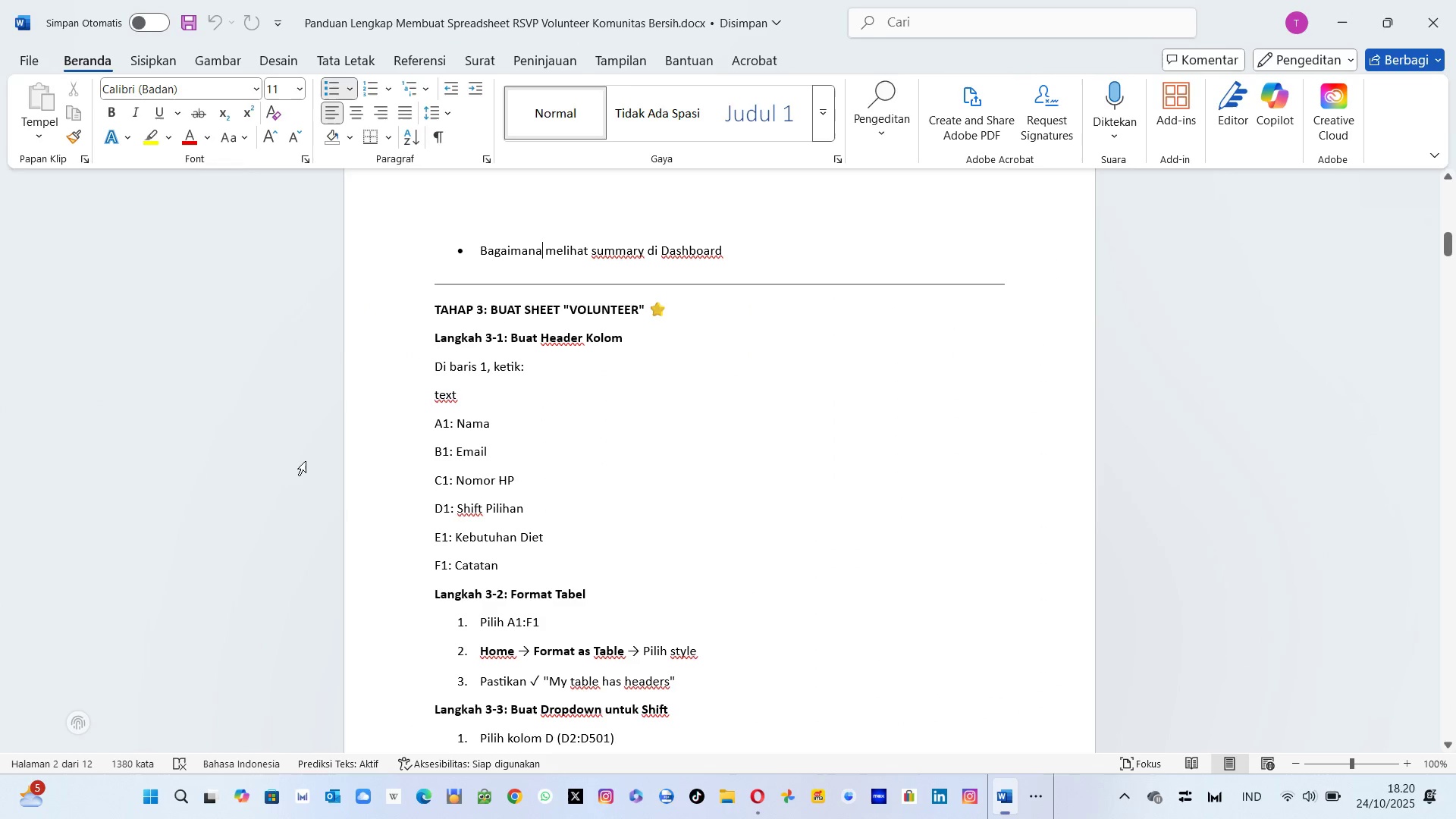 
key(Alt+AltLeft)
 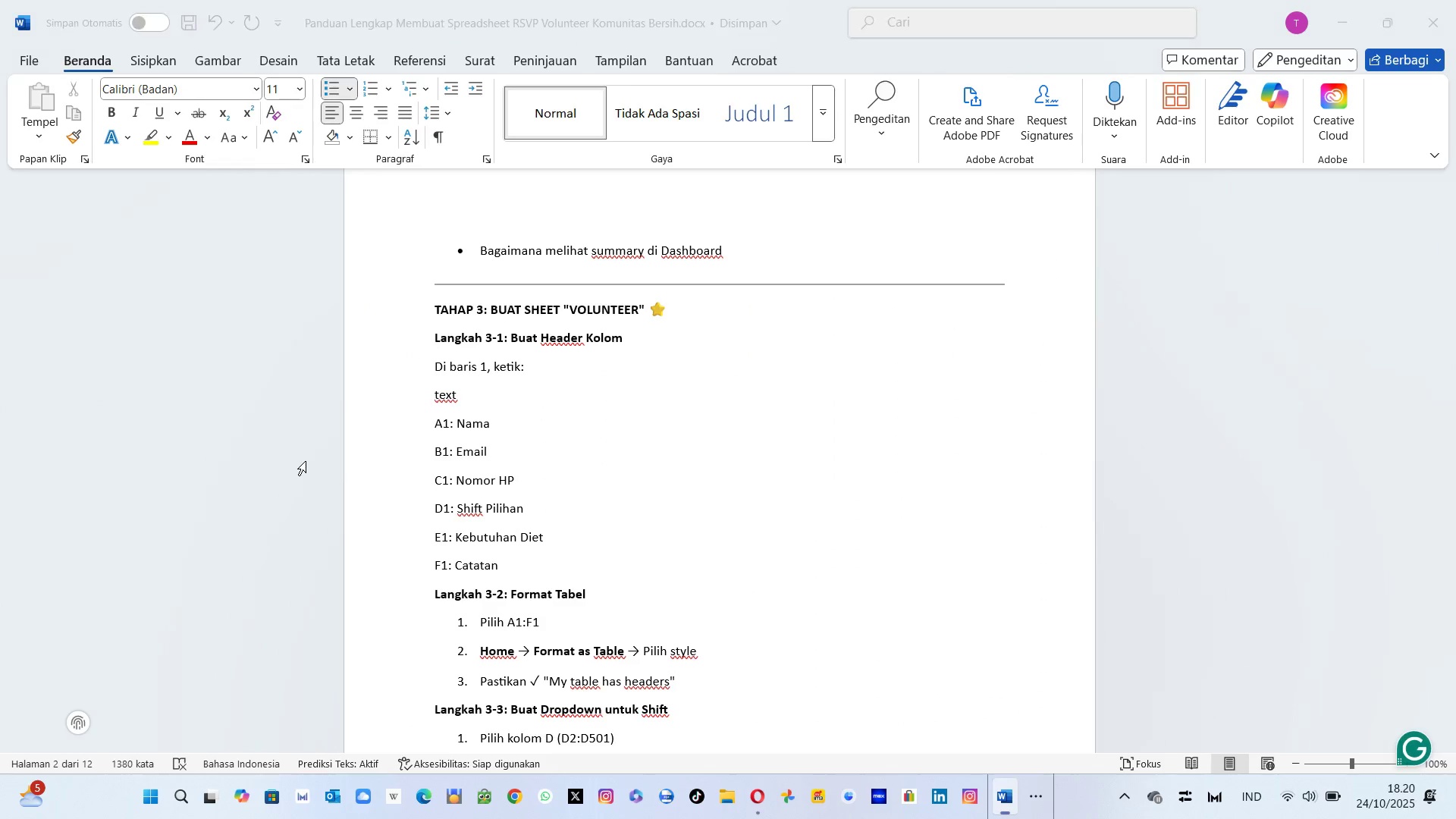 
key(Tab)
type(Nama)
key(Tab)
type(Email)
 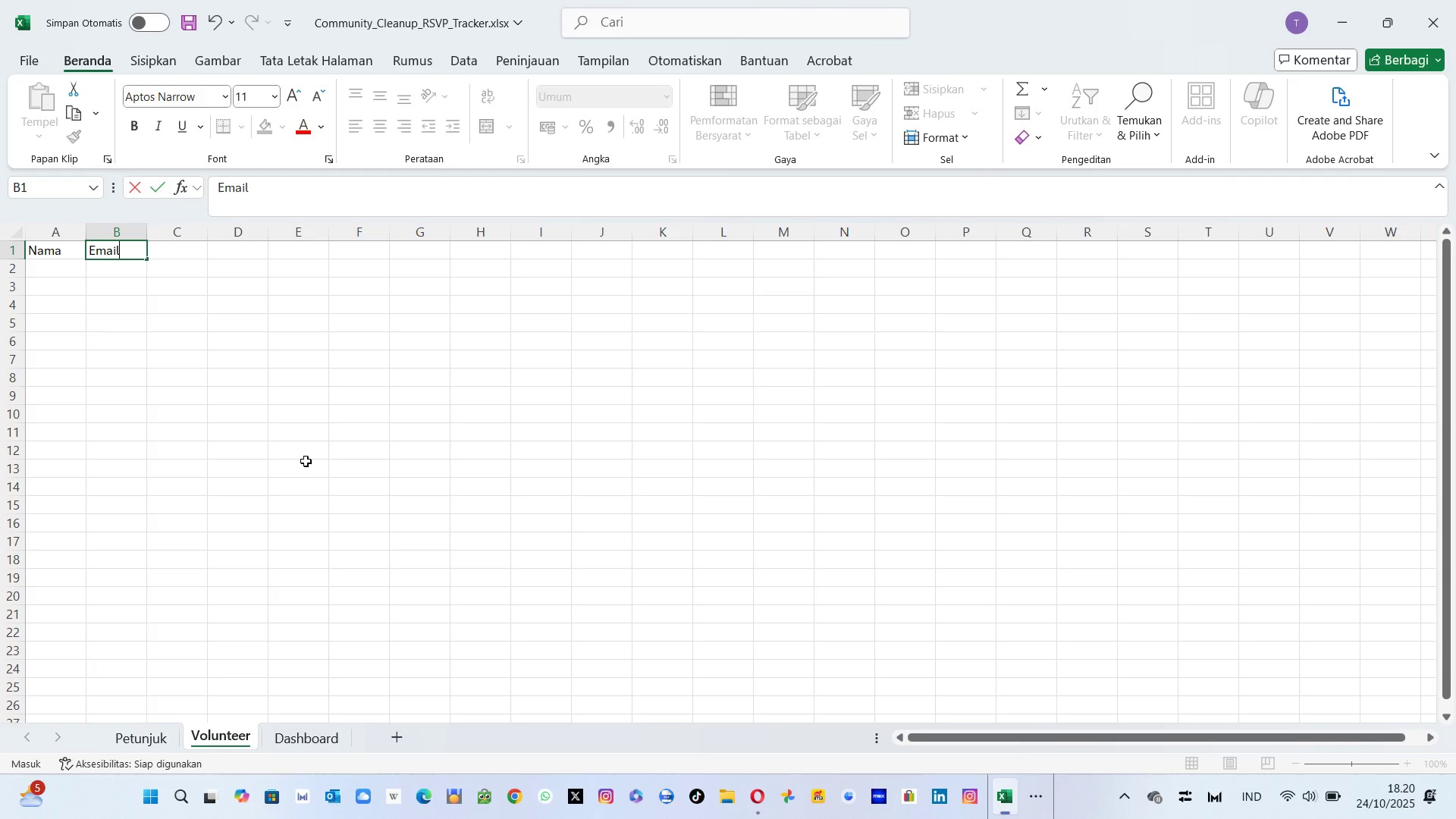 
key(Enter)
 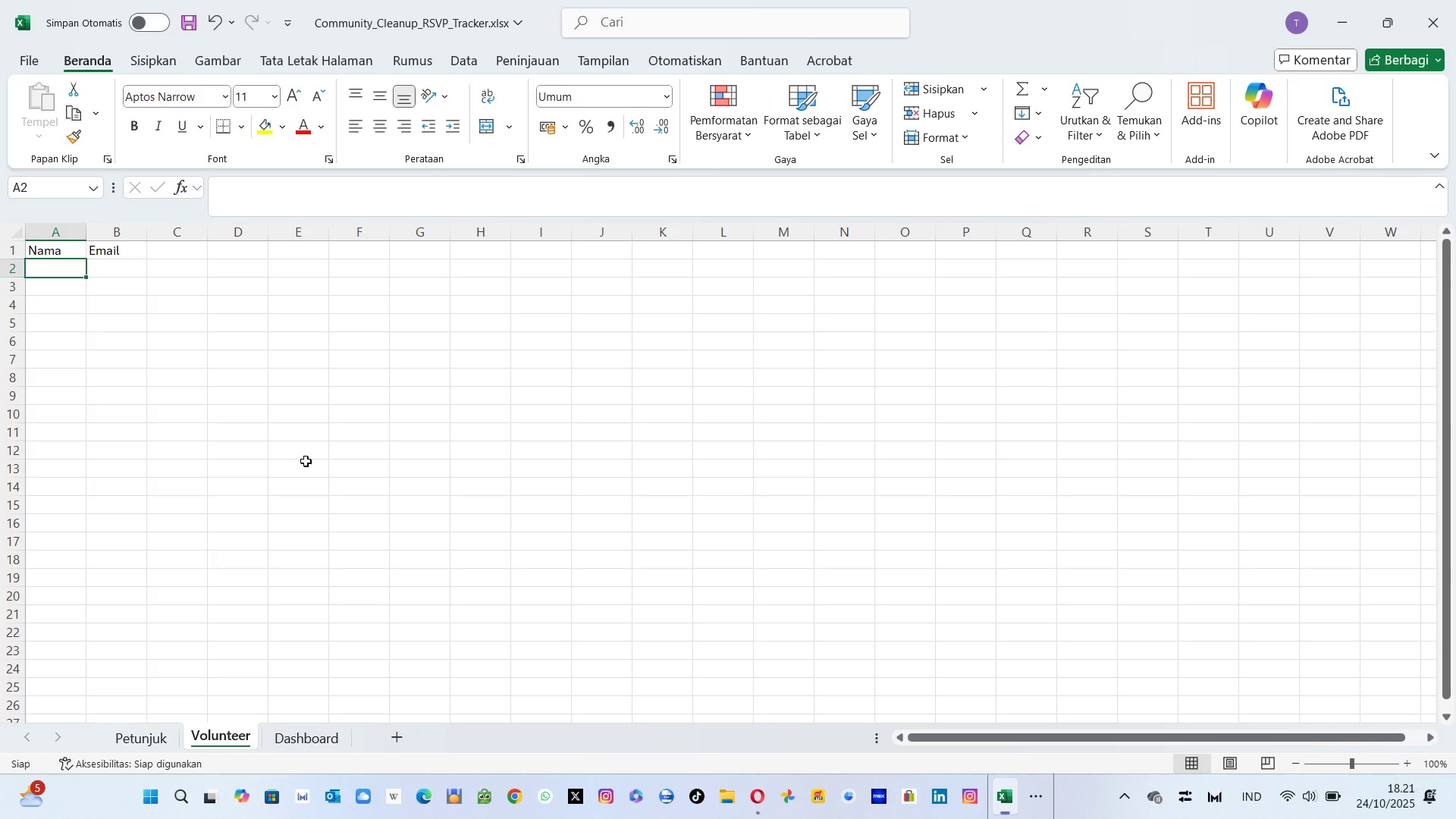 
key(ArrowUp)
 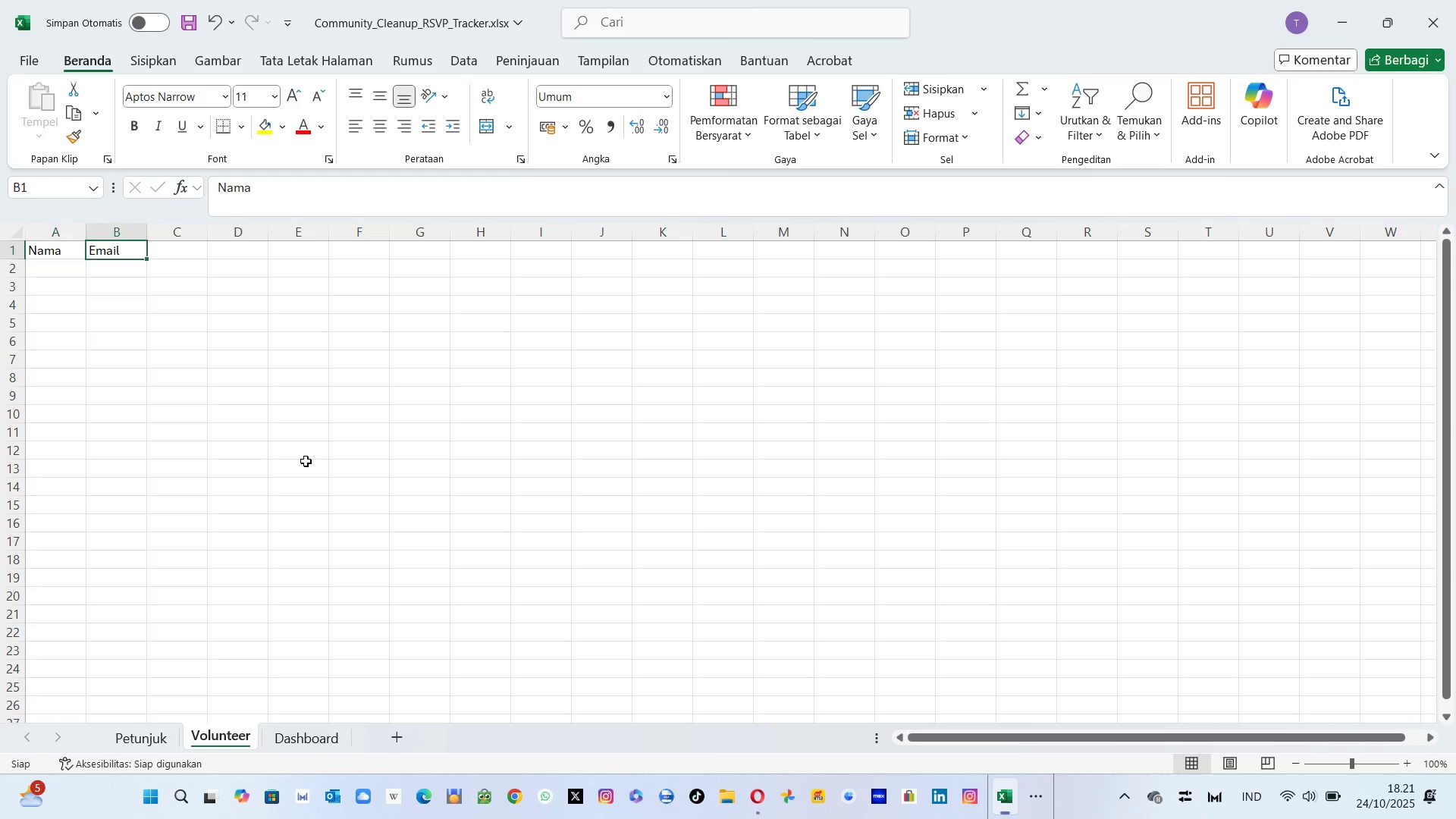 
key(ArrowRight)
 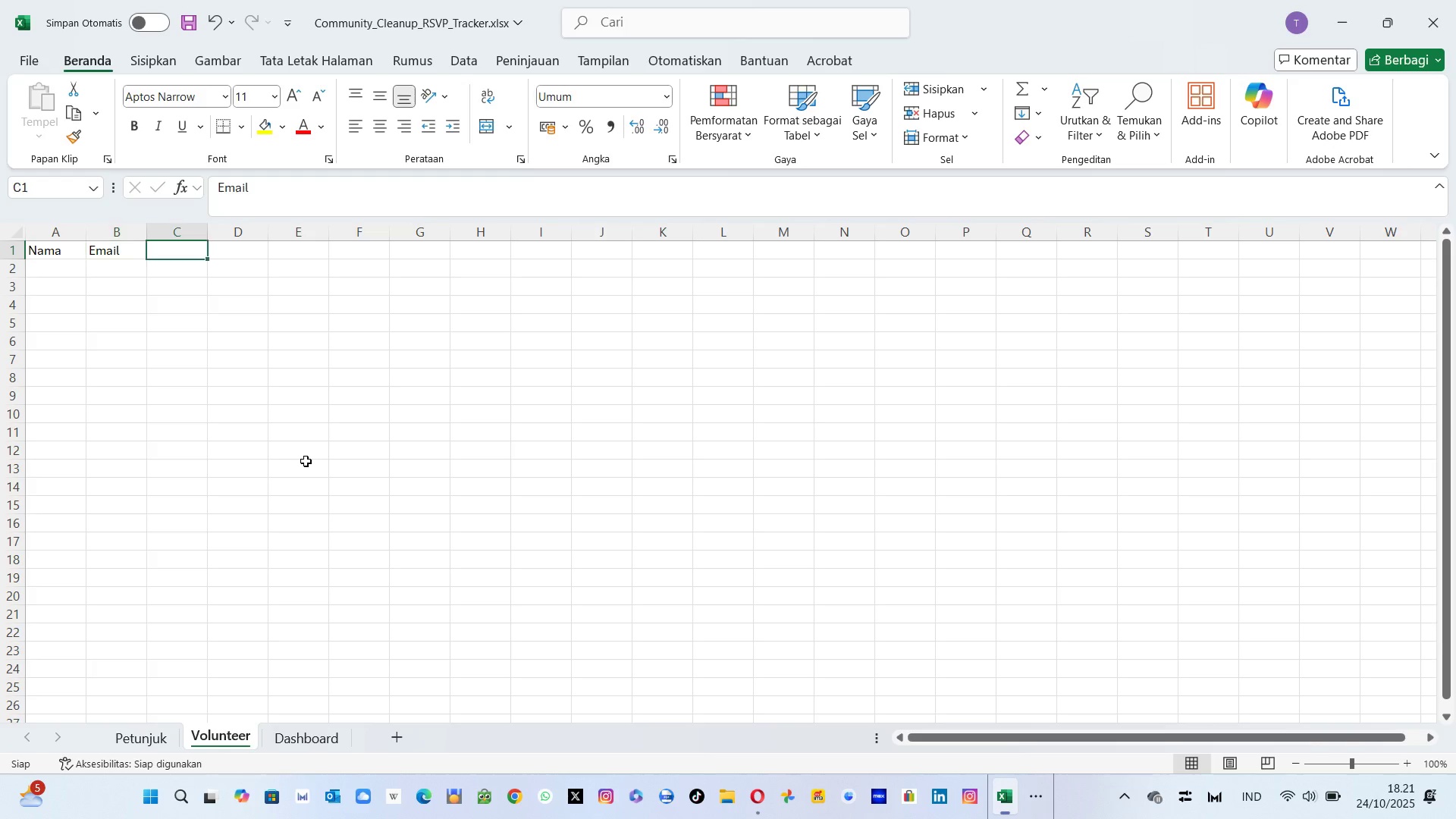 
key(ArrowRight)
 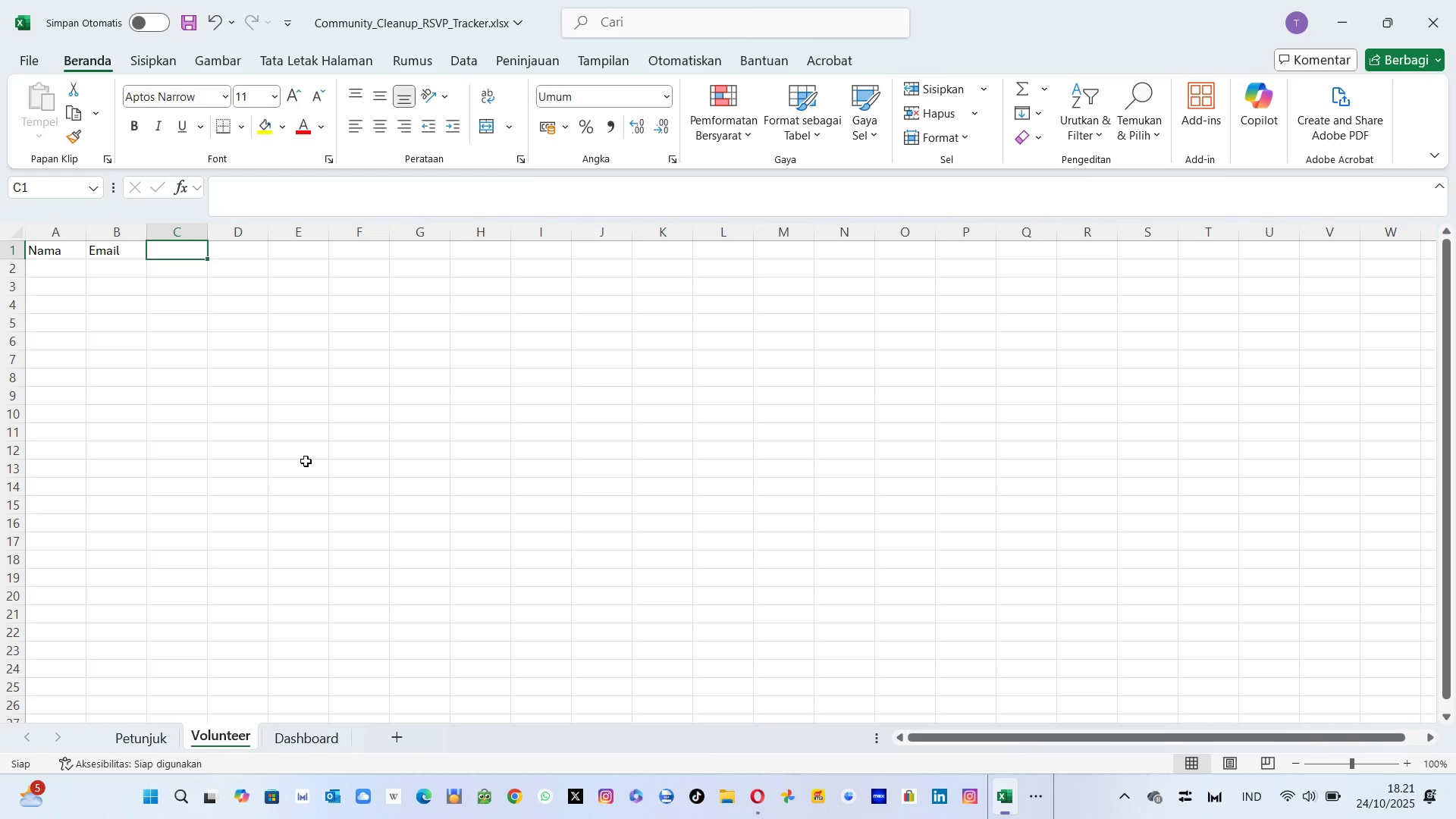 
key(Alt+AltLeft)
 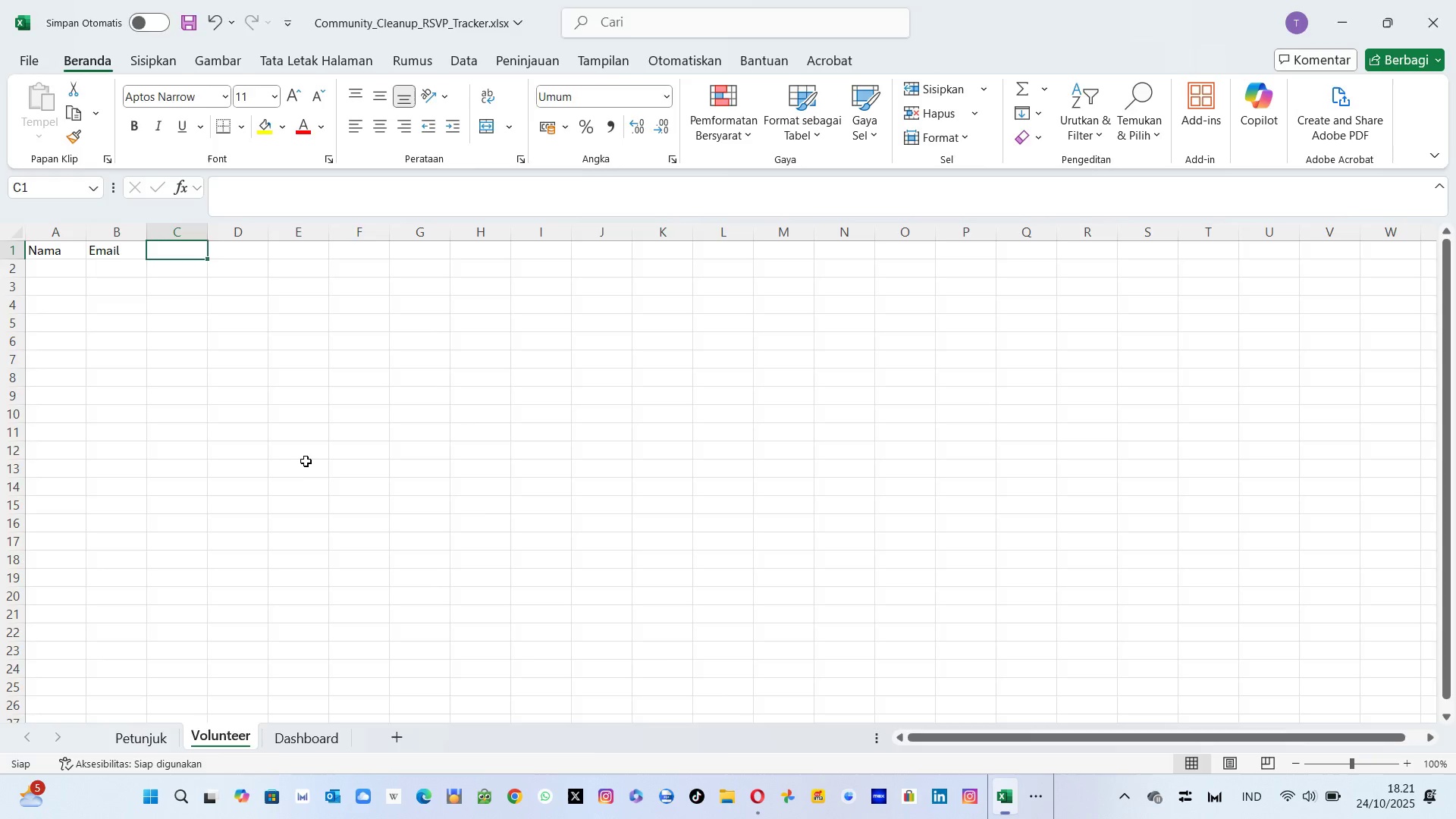 
key(Alt+Tab)
 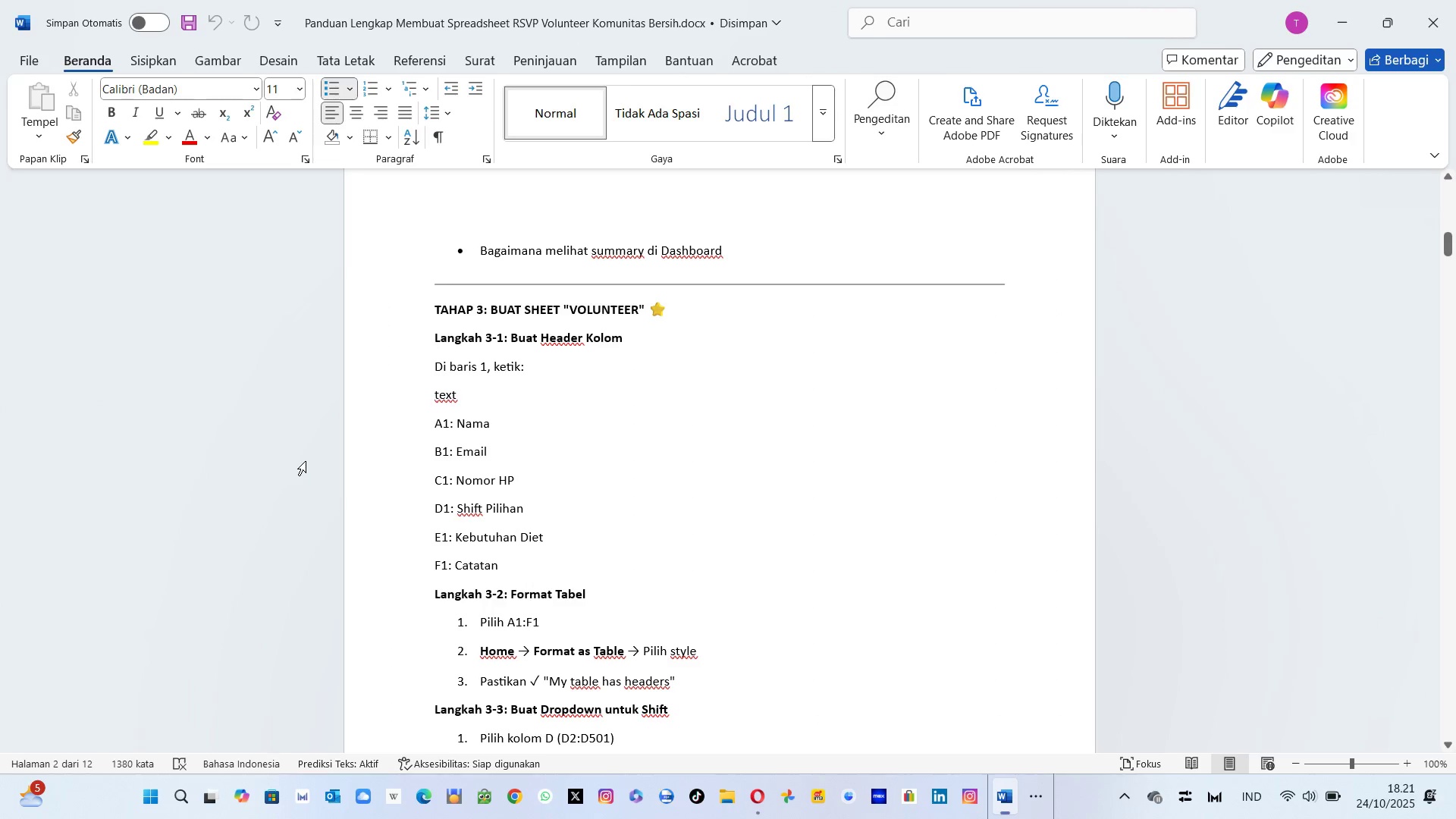 
key(Alt+AltLeft)
 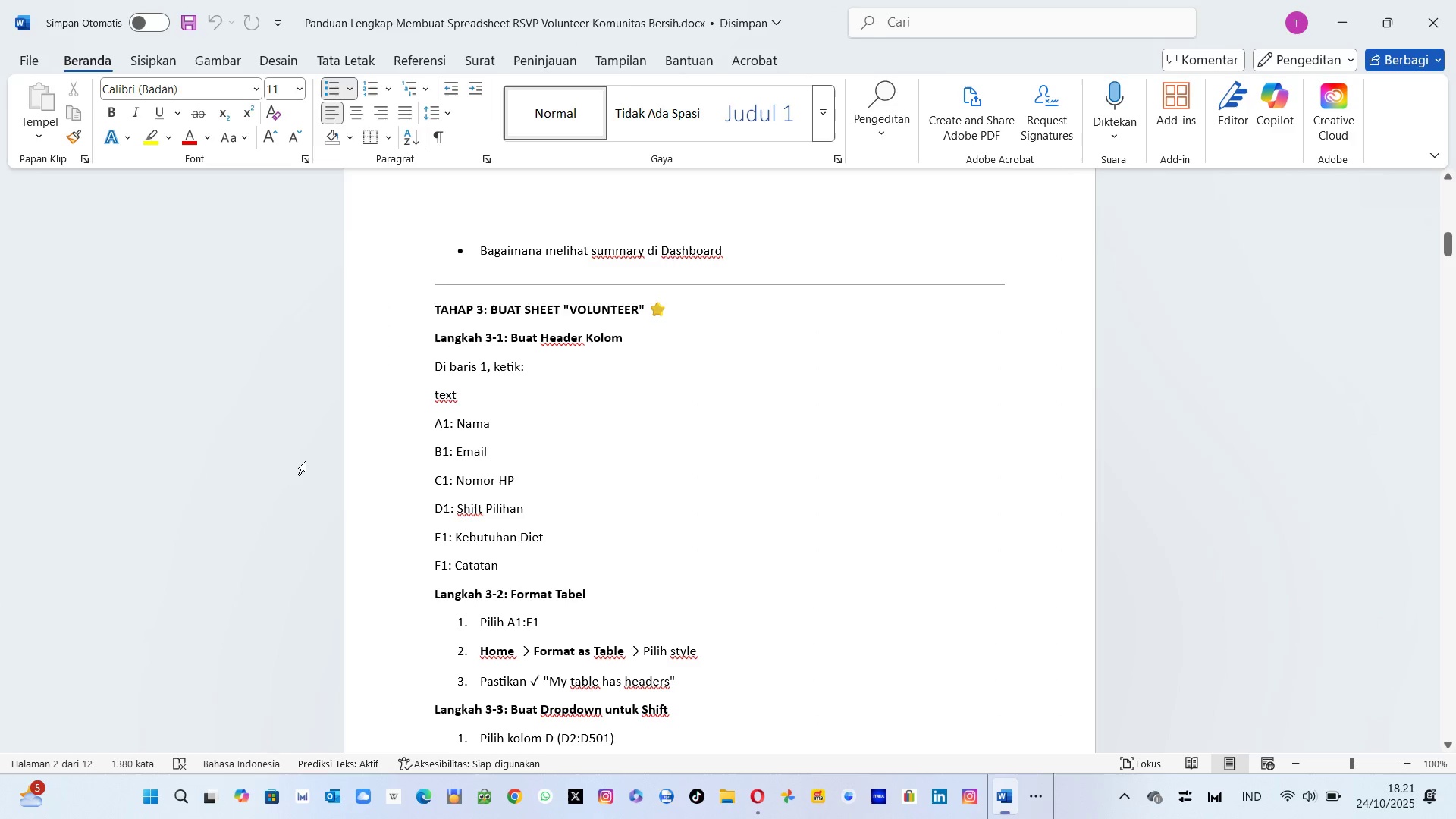 
key(Tab)
type(Nomor Hp)
 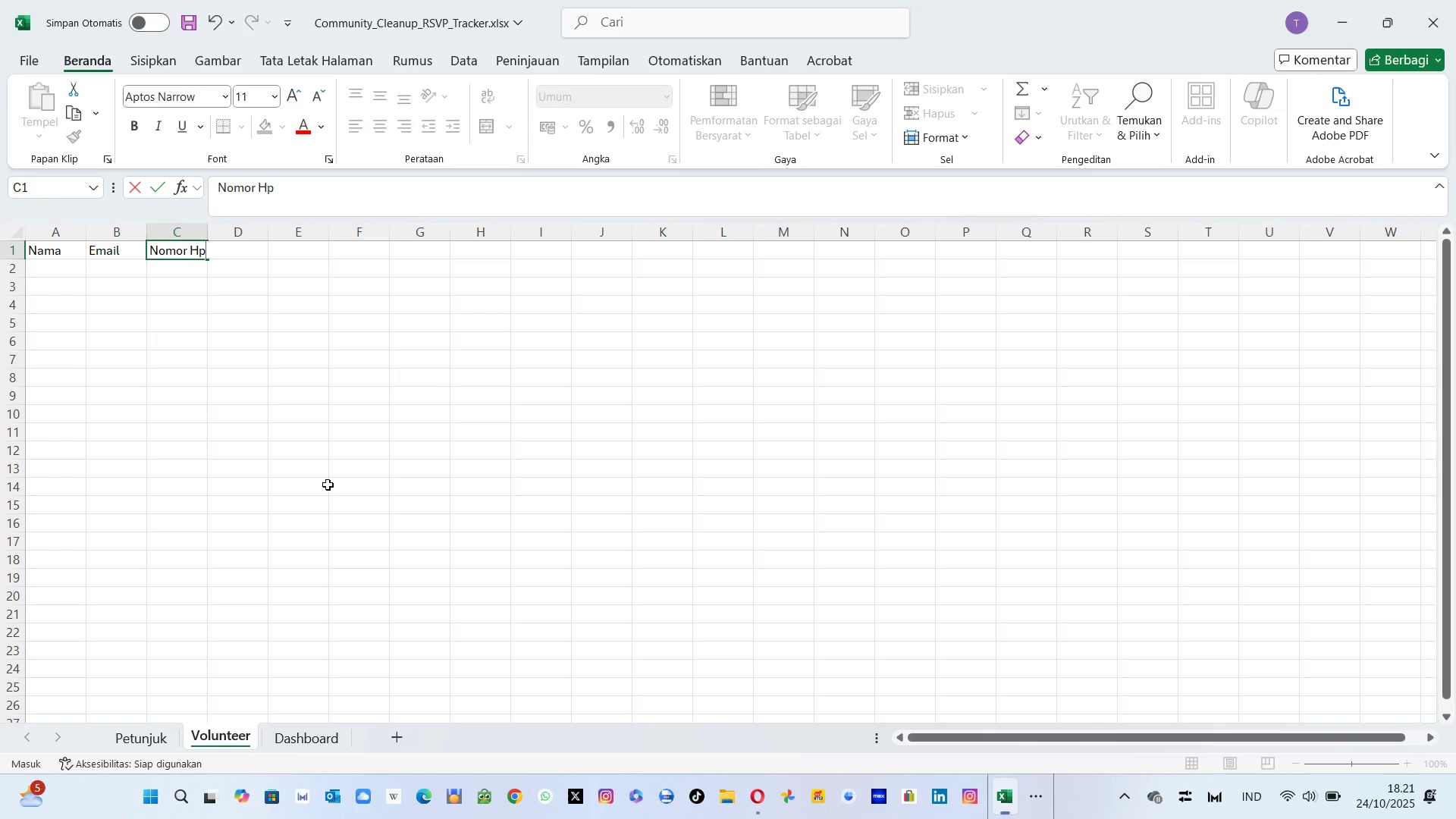 
key(ArrowRight)
 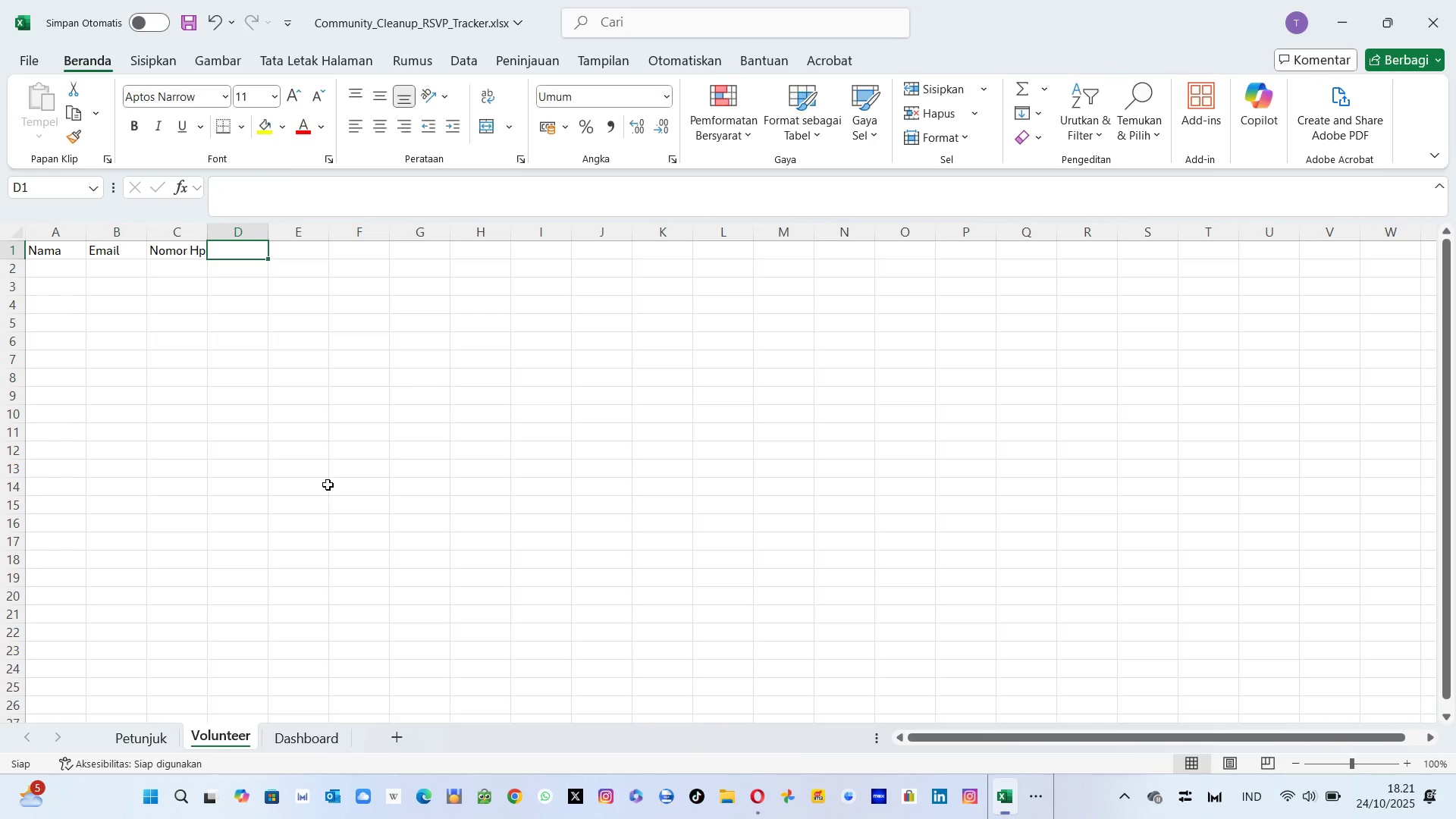 
key(Alt+AltLeft)
 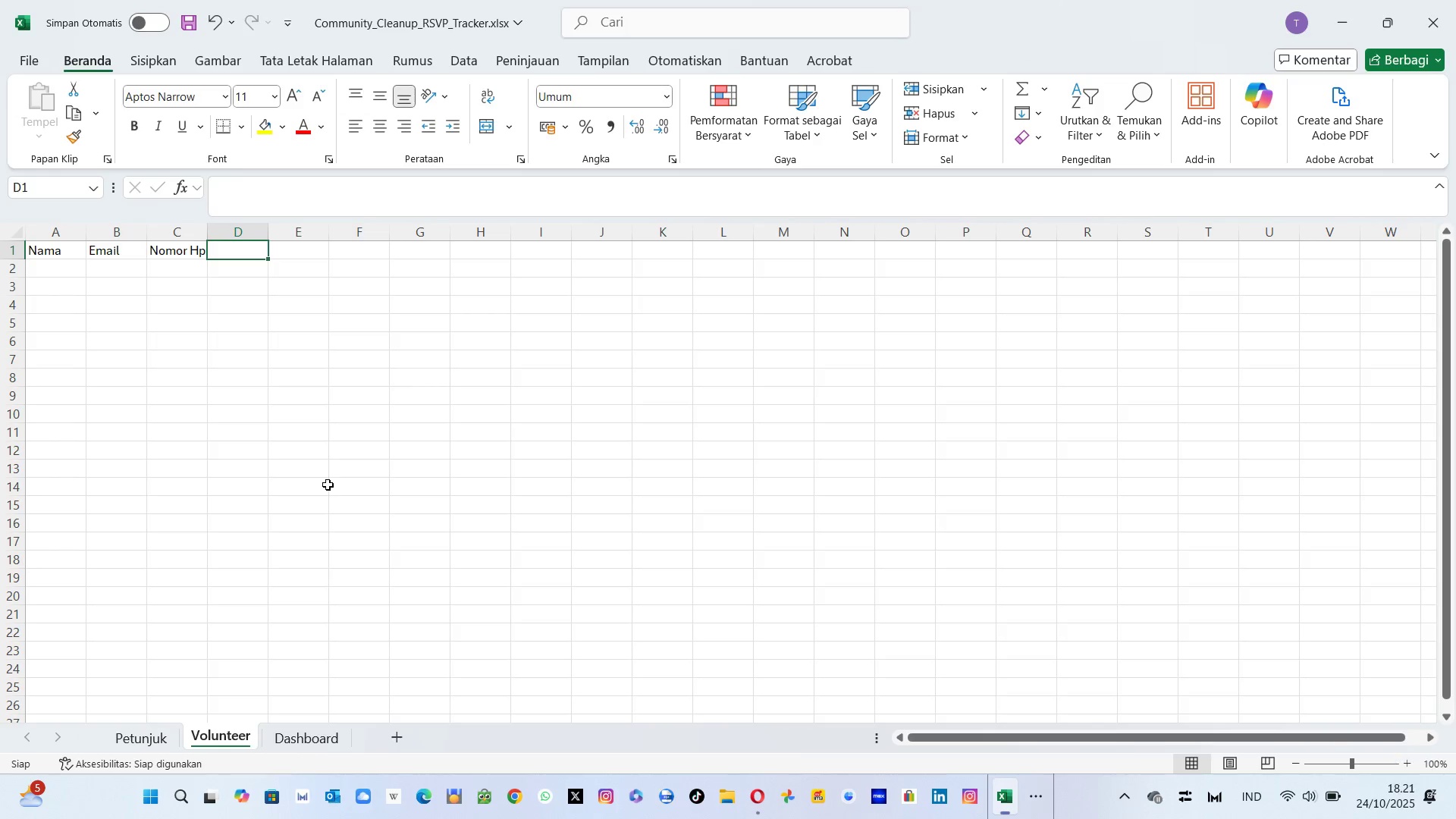 
key(Alt+Tab)
 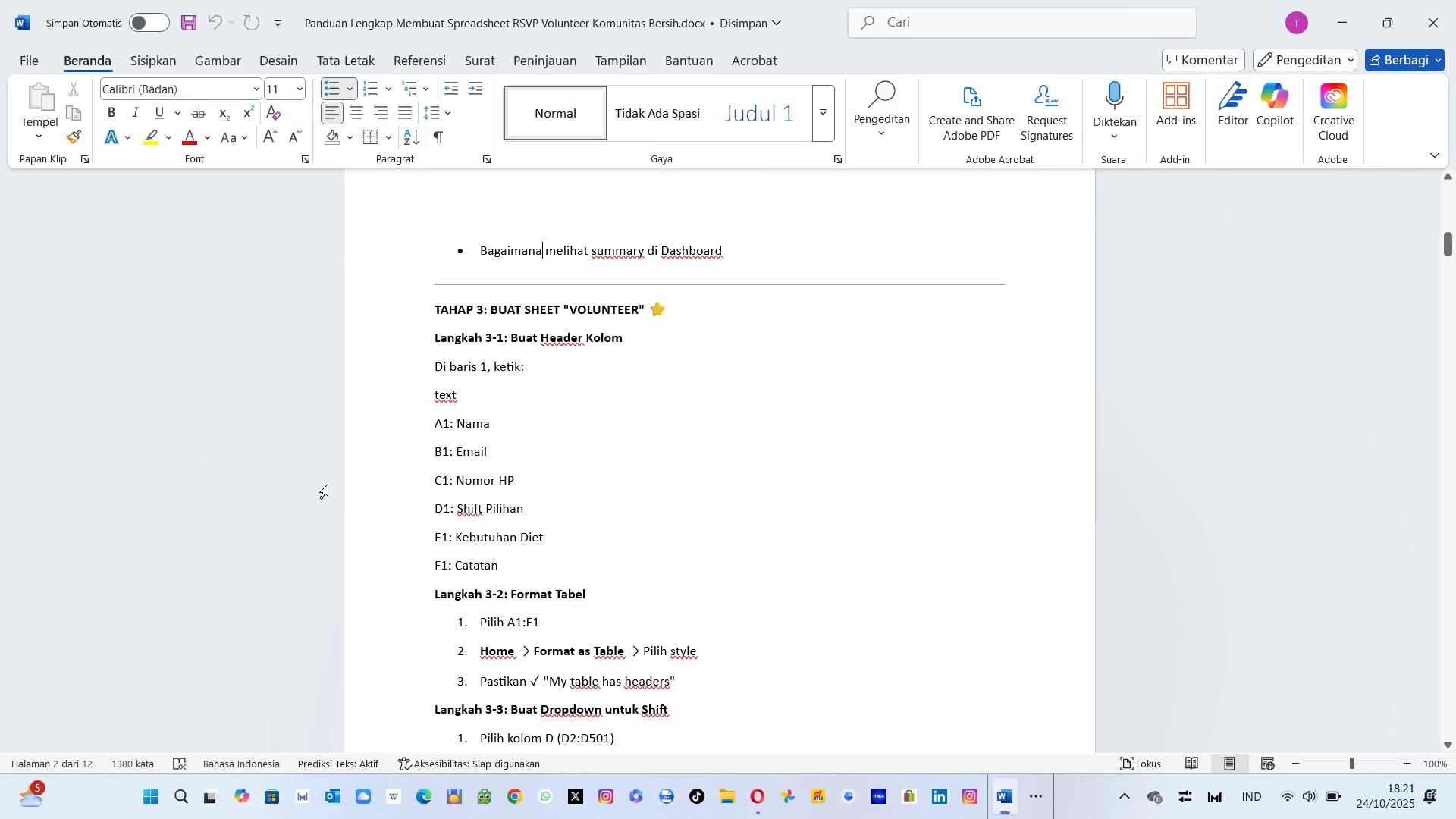 
key(Alt+AltLeft)
 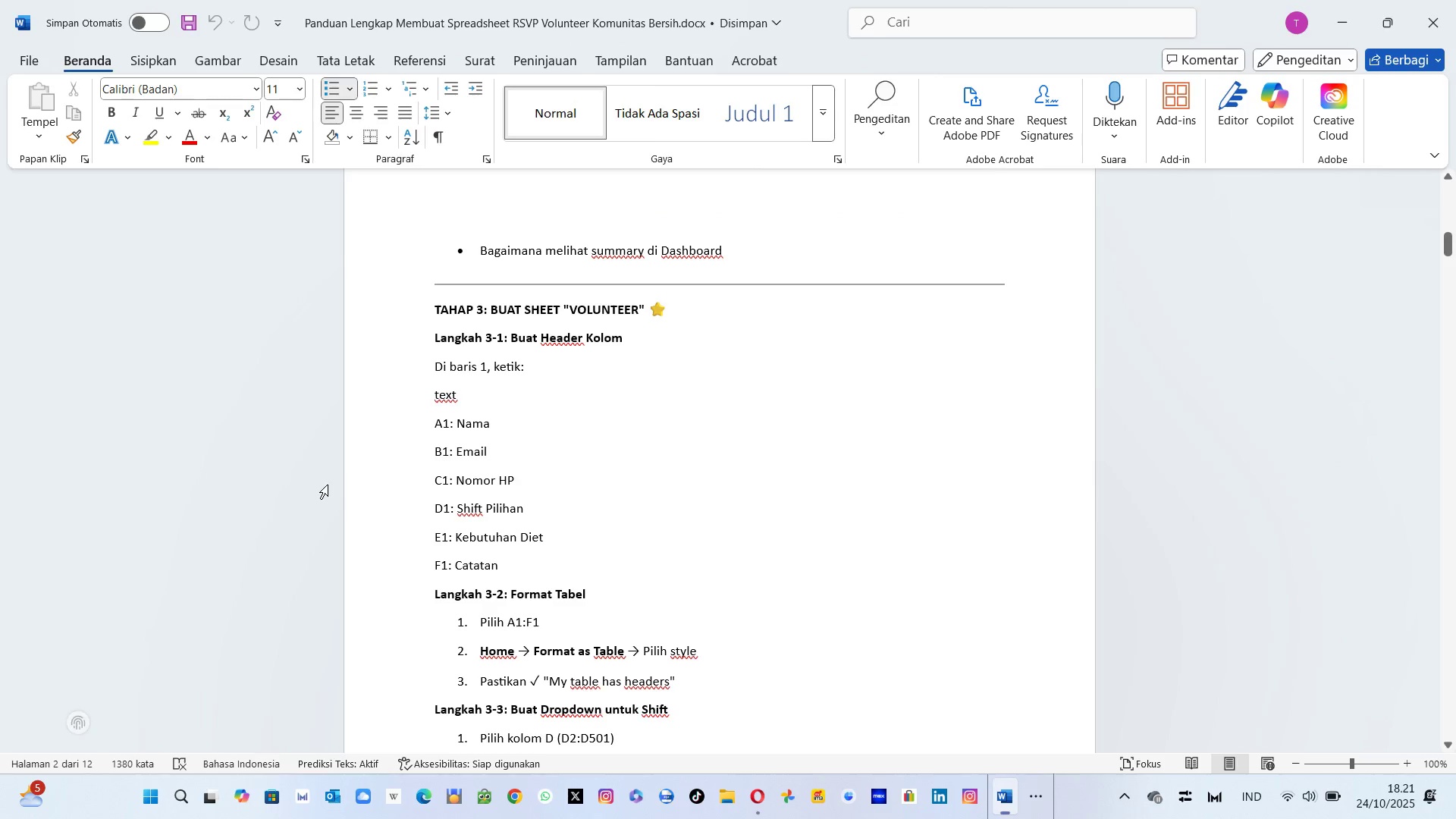 
key(Tab)
type(Sift Pilihan)
 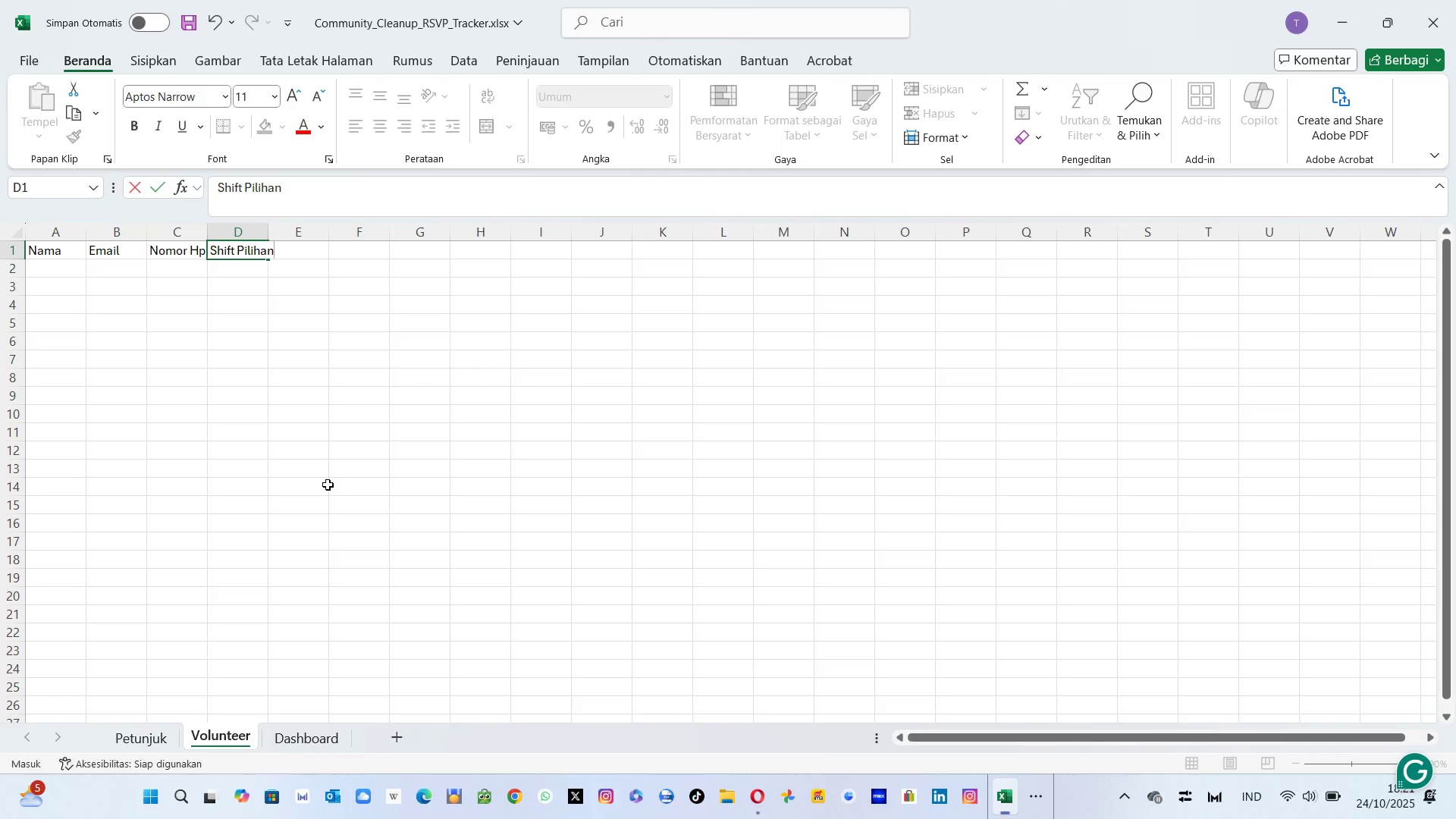 
key(Alt+AltLeft)
 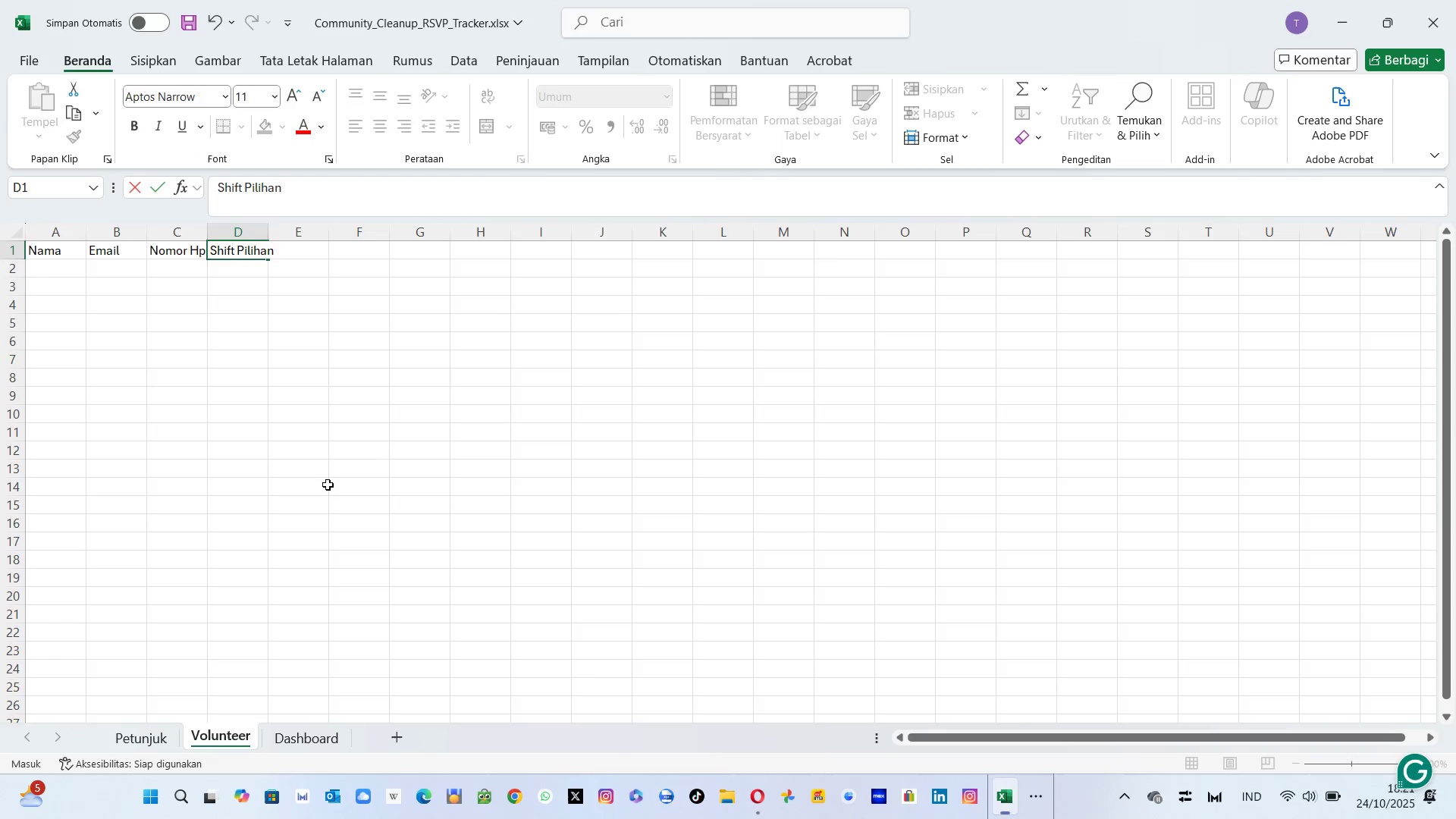 
key(Alt+Tab)
 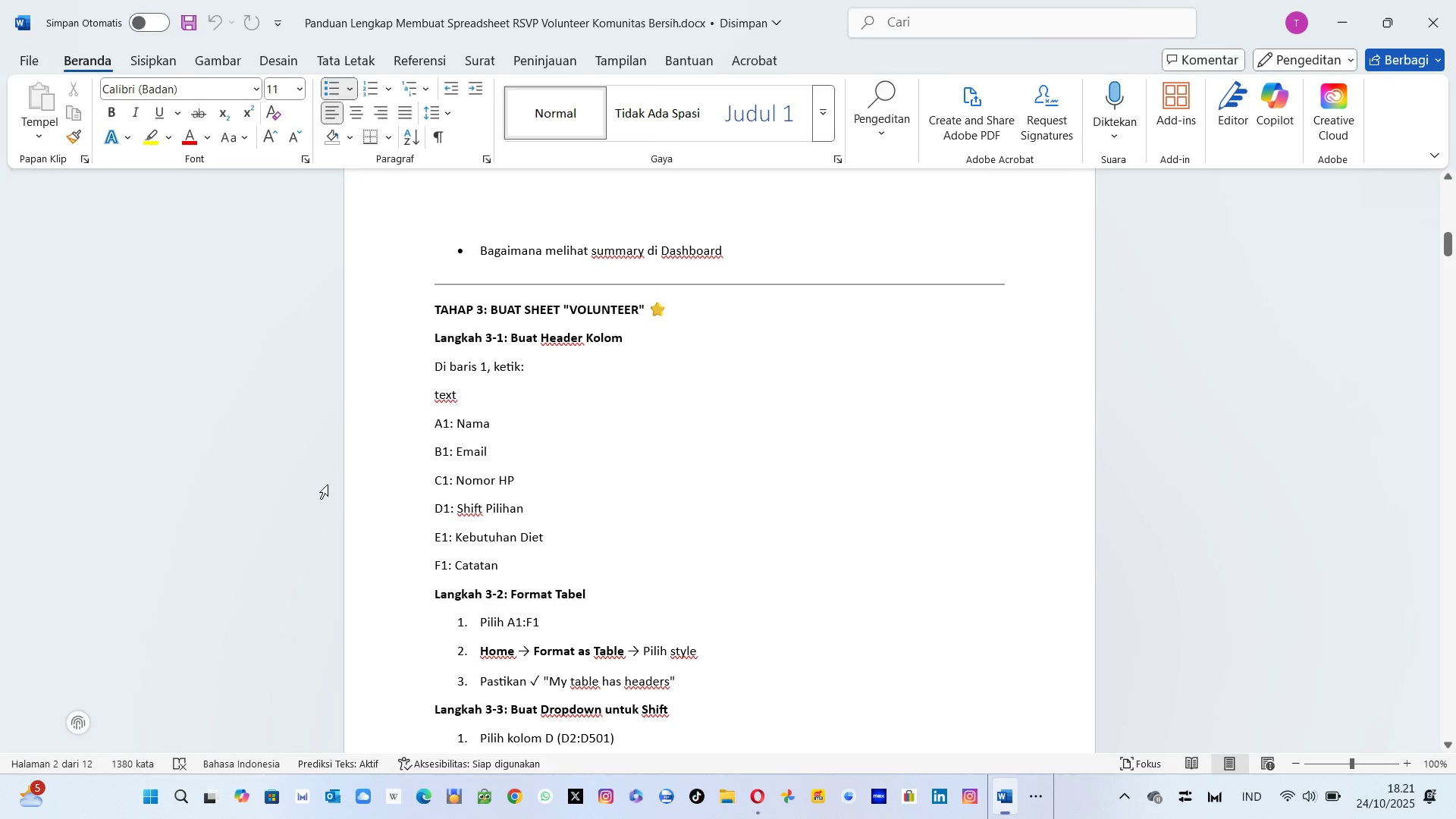 
key(Alt+AltLeft)
 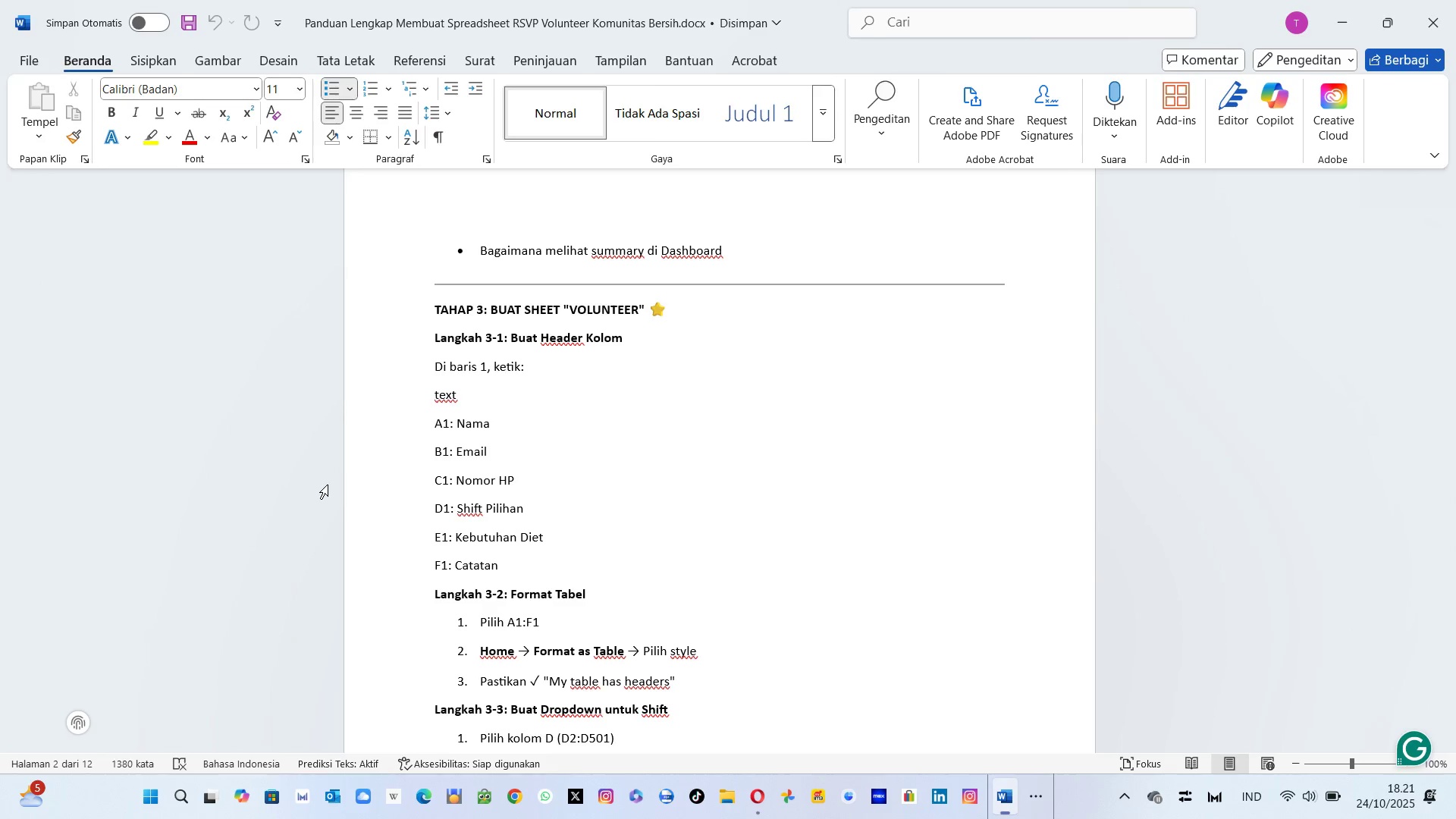 
key(Alt+Tab)
 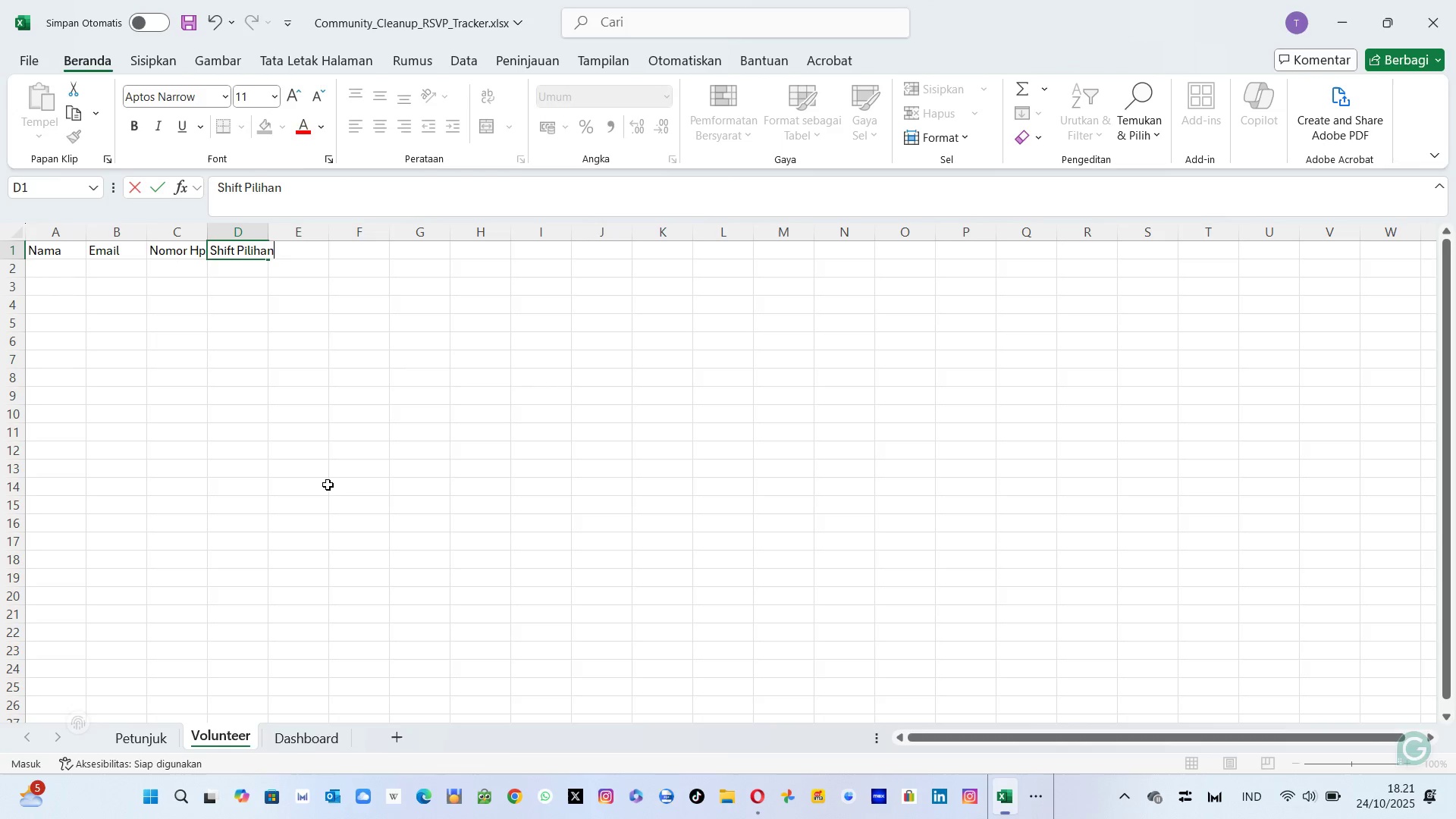 
key(ArrowRight)
 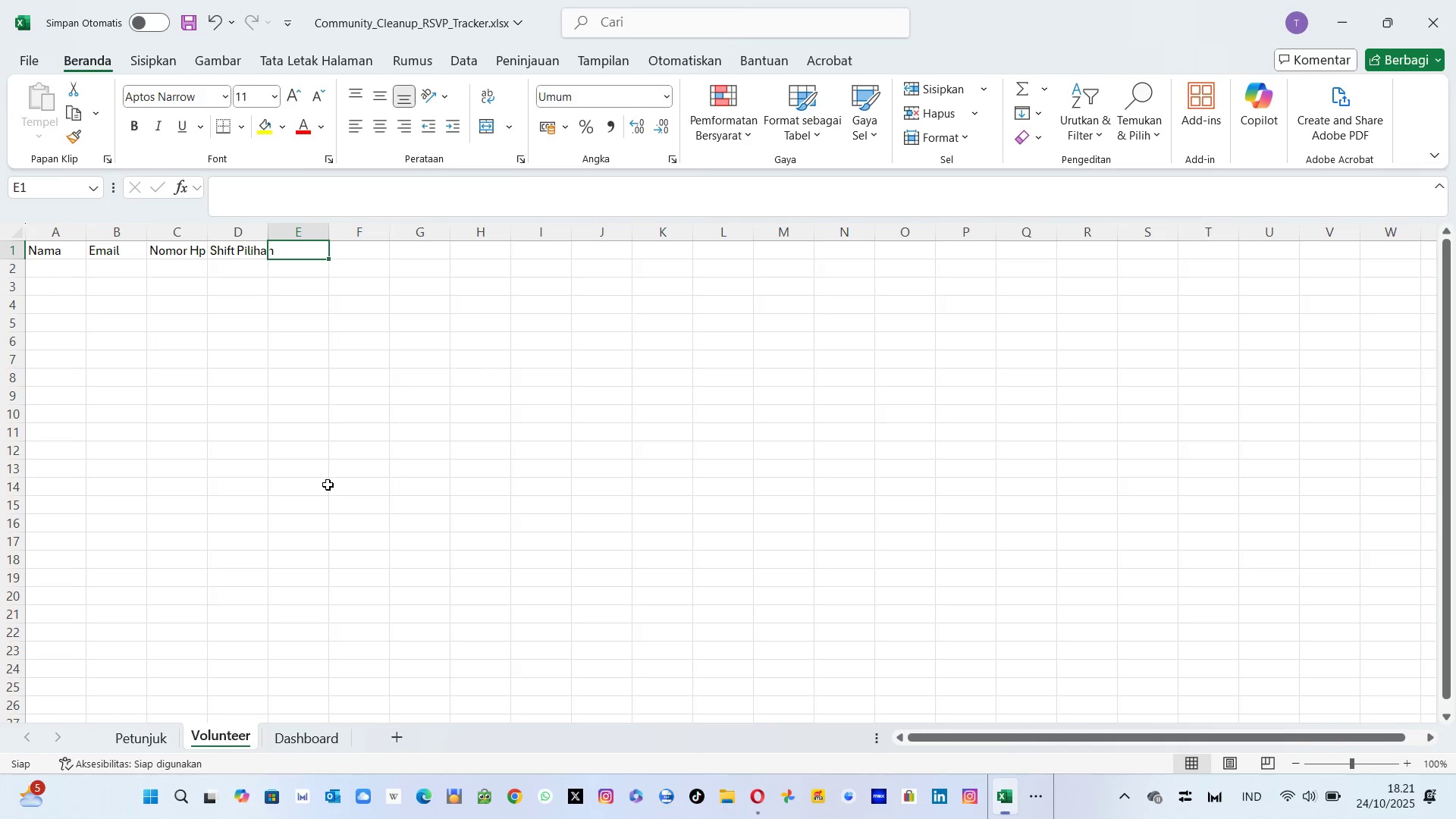 
type(Kebutuhan Diet)
key(Backspace)
key(Backspace)
key(Backspace)
key(Backspace)
key(Backspace)
key(Backspace)
key(Backspace)
key(Backspace)
key(Backspace)
key(Backspace)
key(Backspace)
key(Backspace)
key(Backspace)
 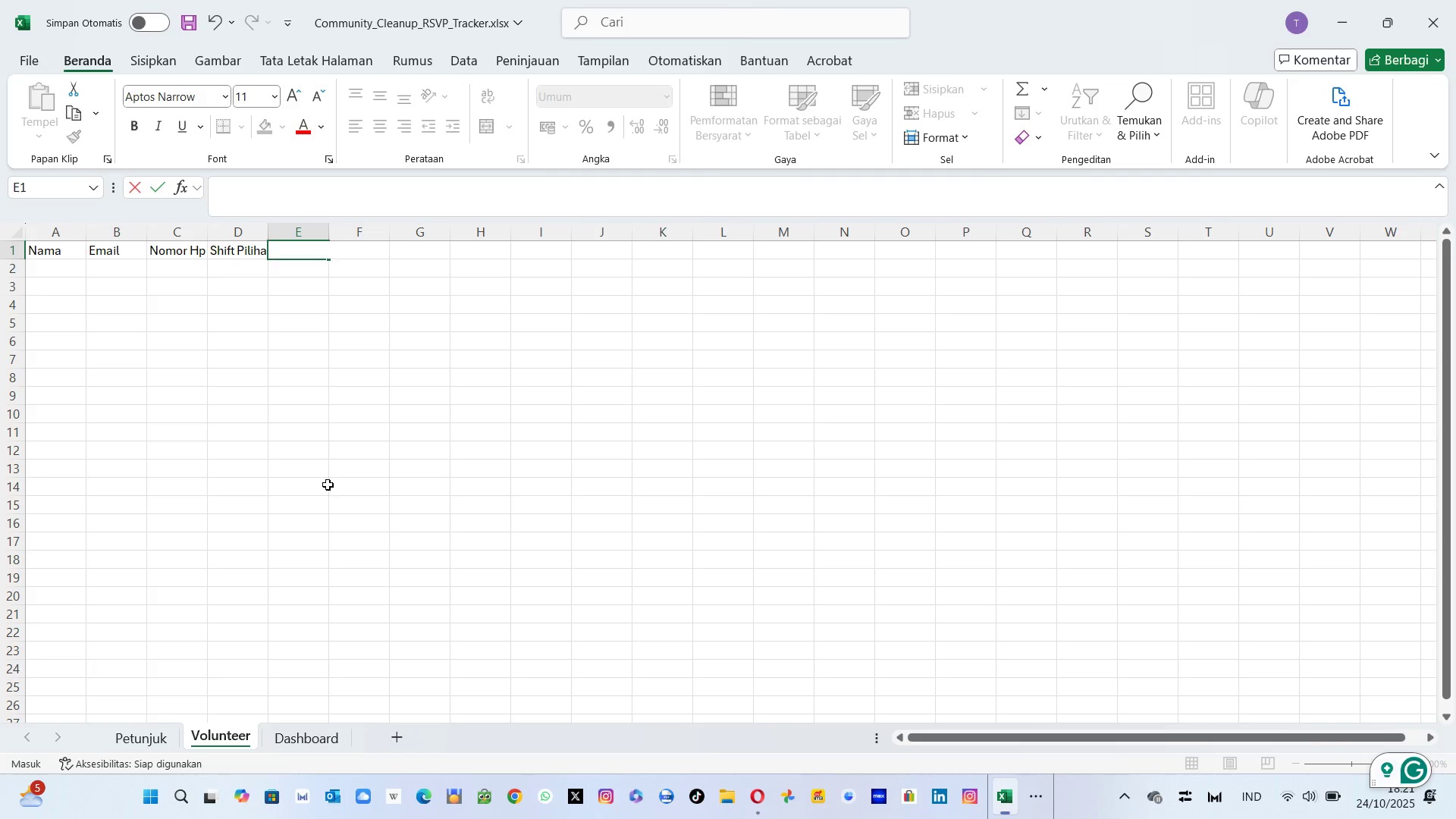 
key(ArrowLeft)
 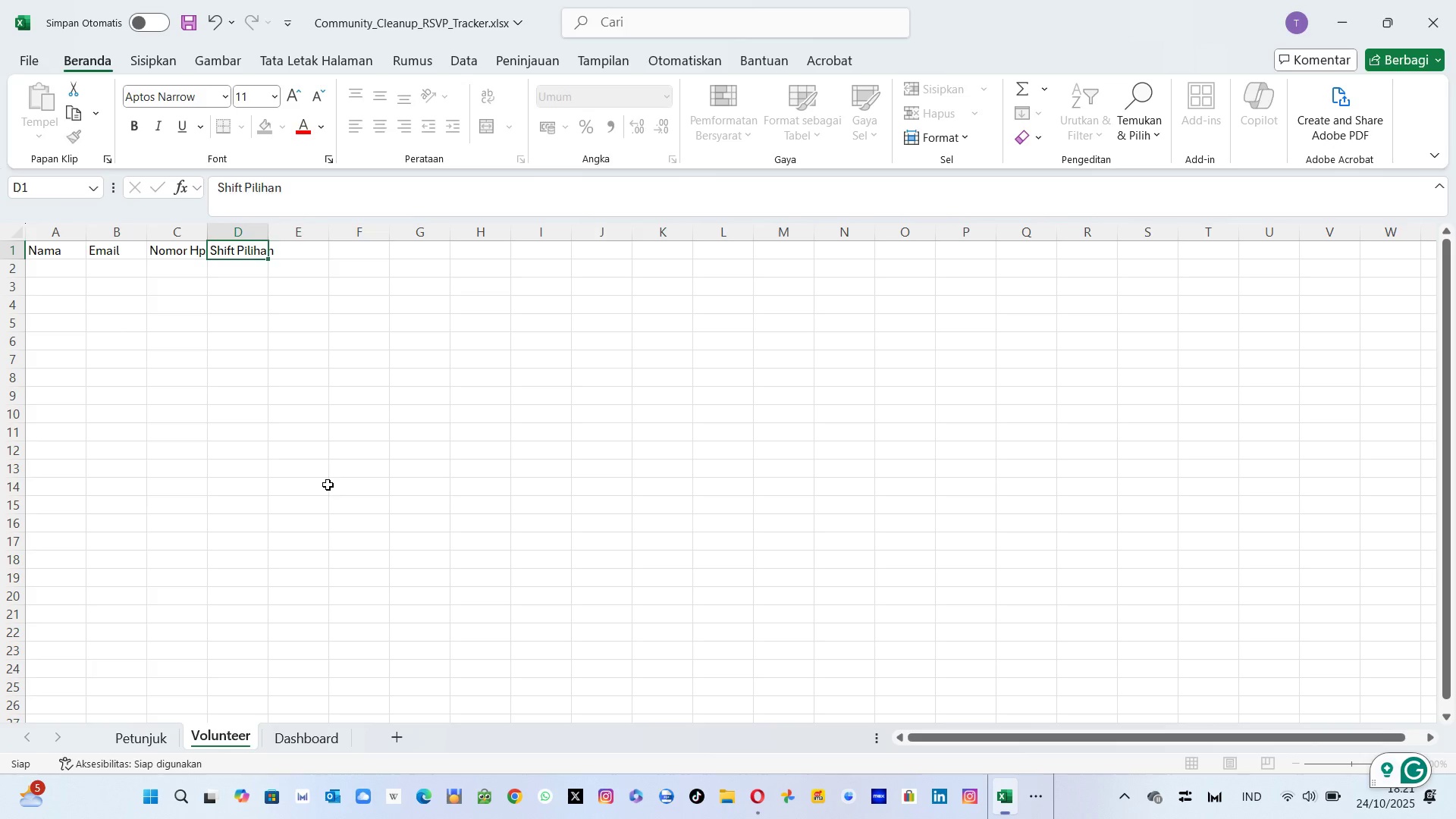 
key(ArrowLeft)
 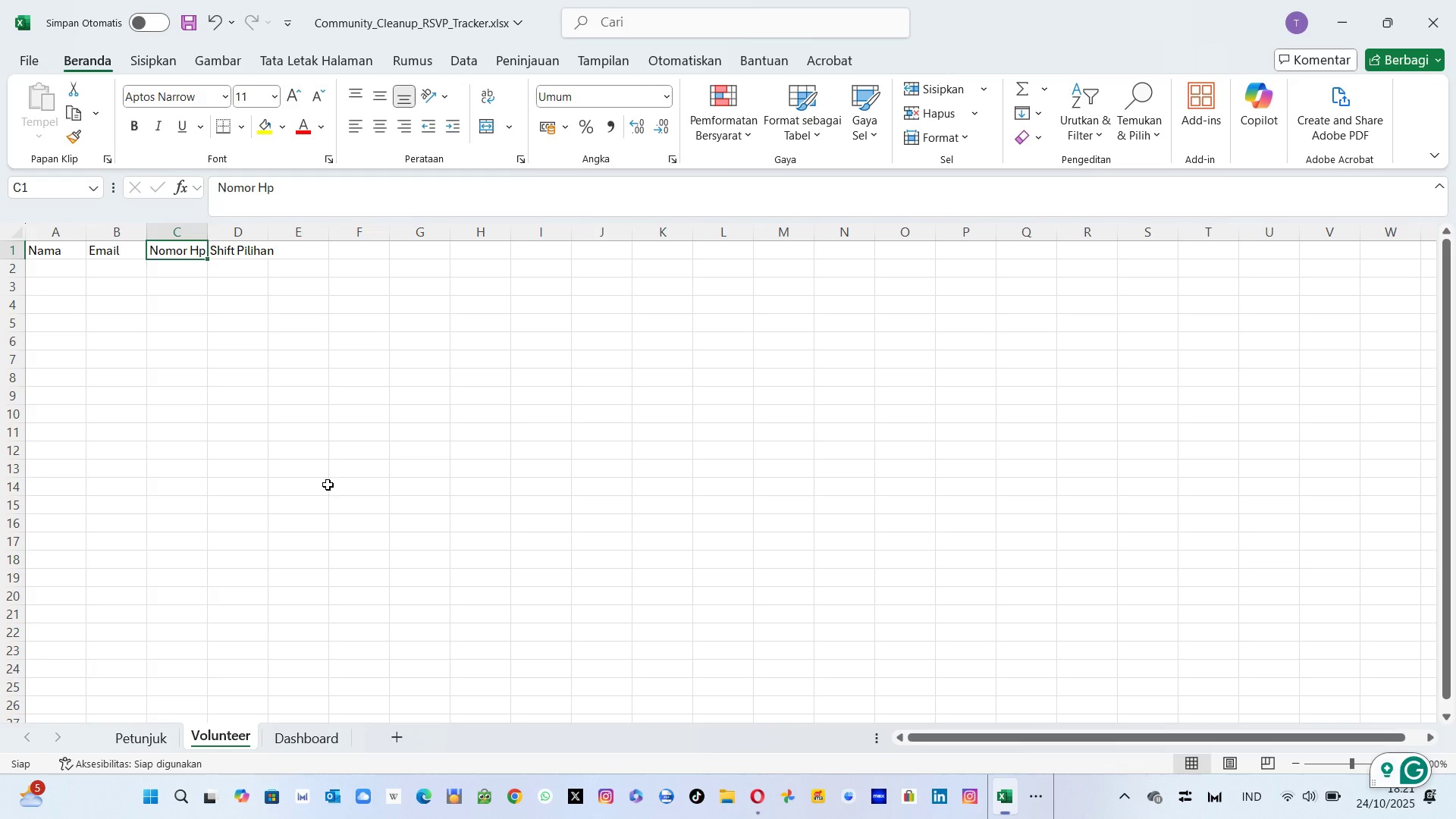 
key(ArrowLeft)
 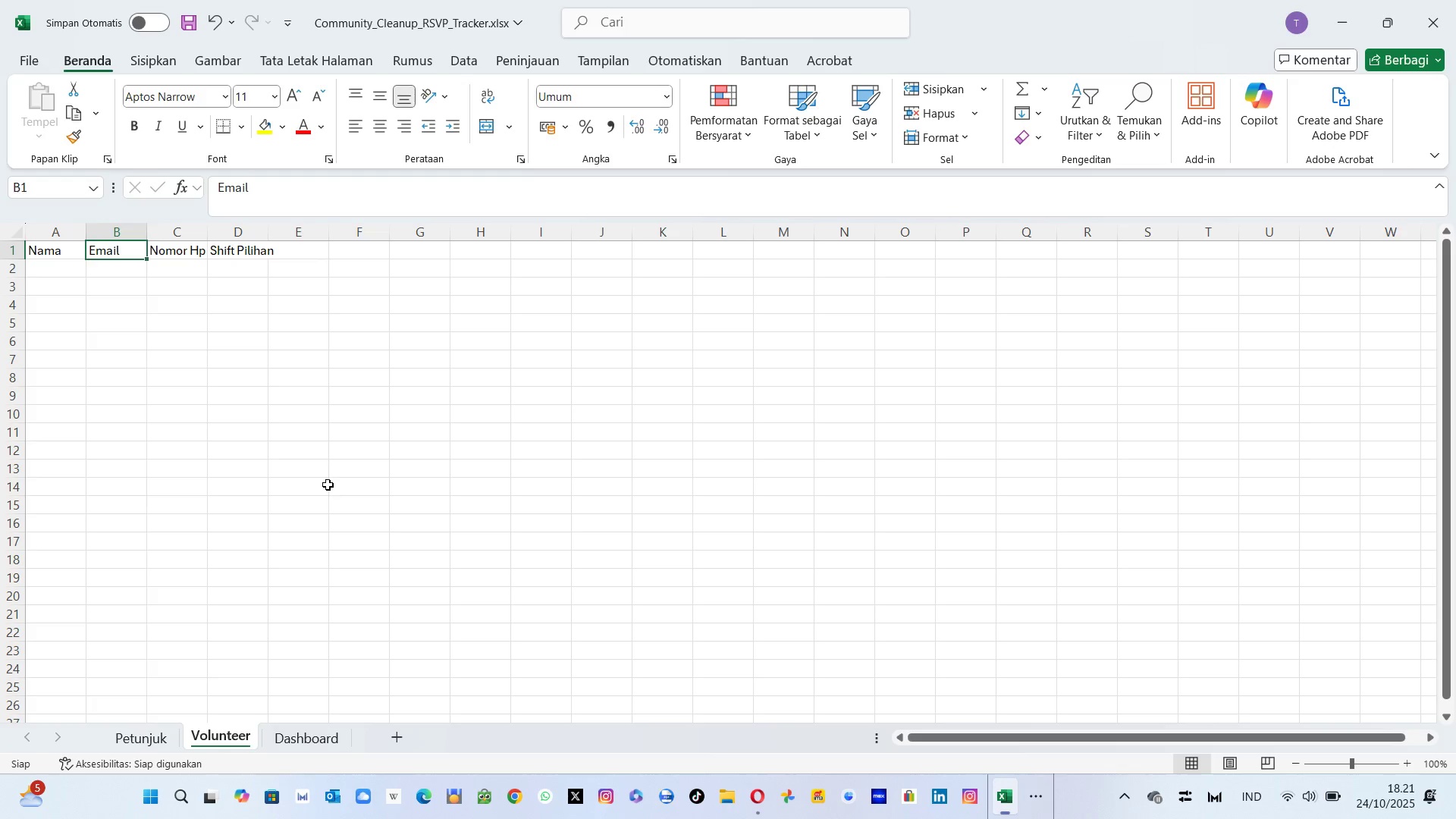 
key(ArrowLeft)
 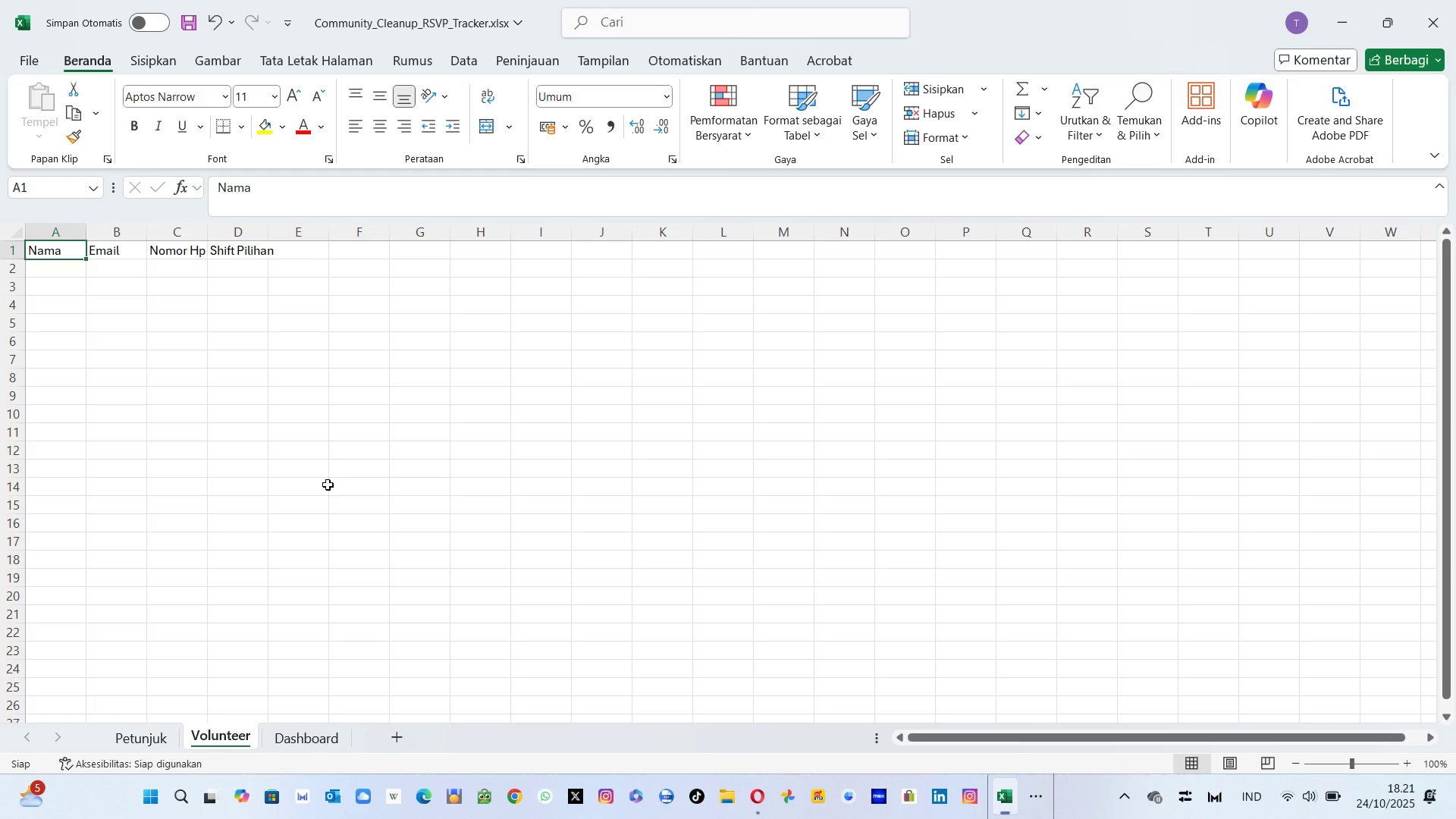 
key(ArrowRight)
 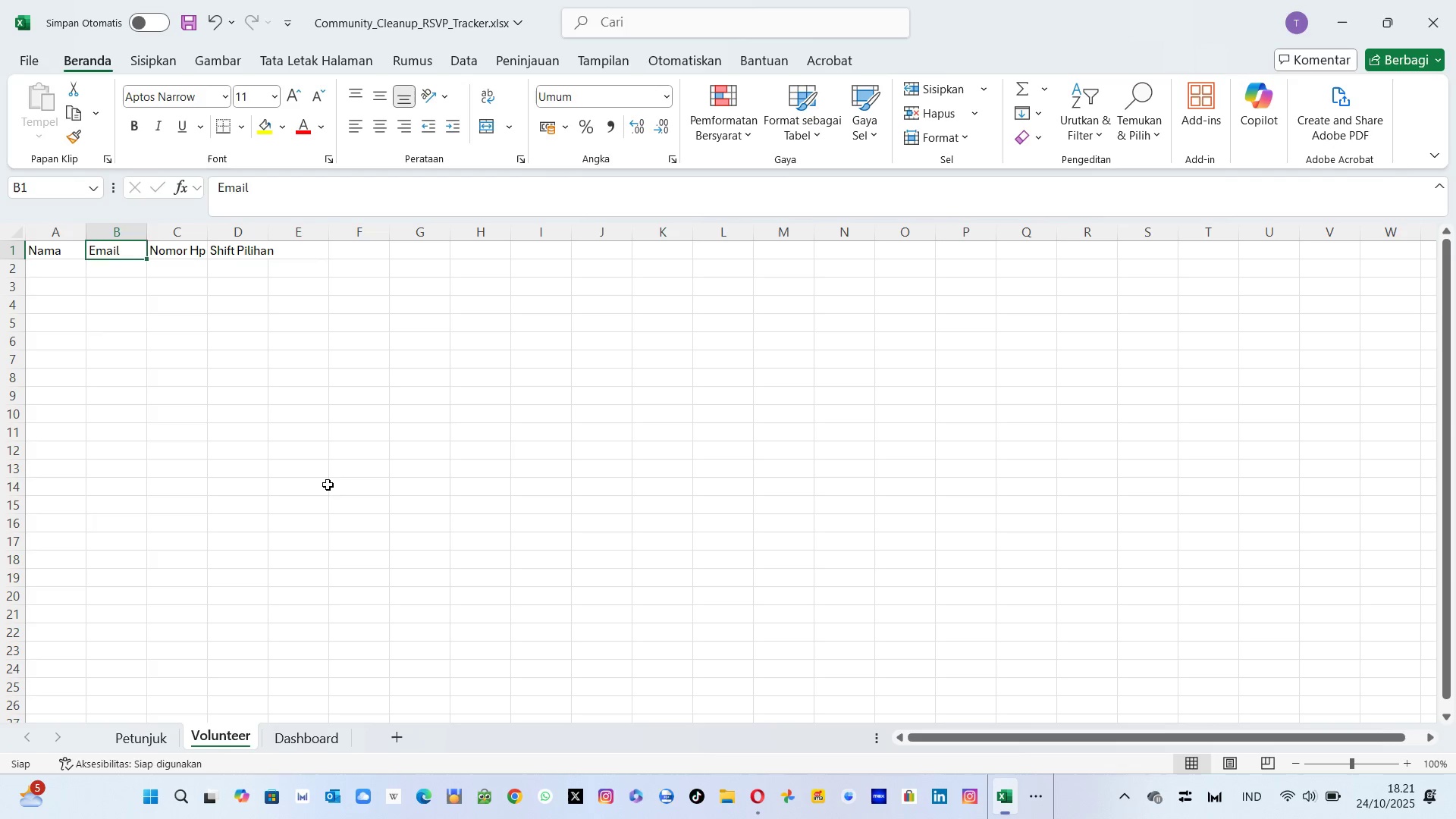 
key(ArrowLeft)
 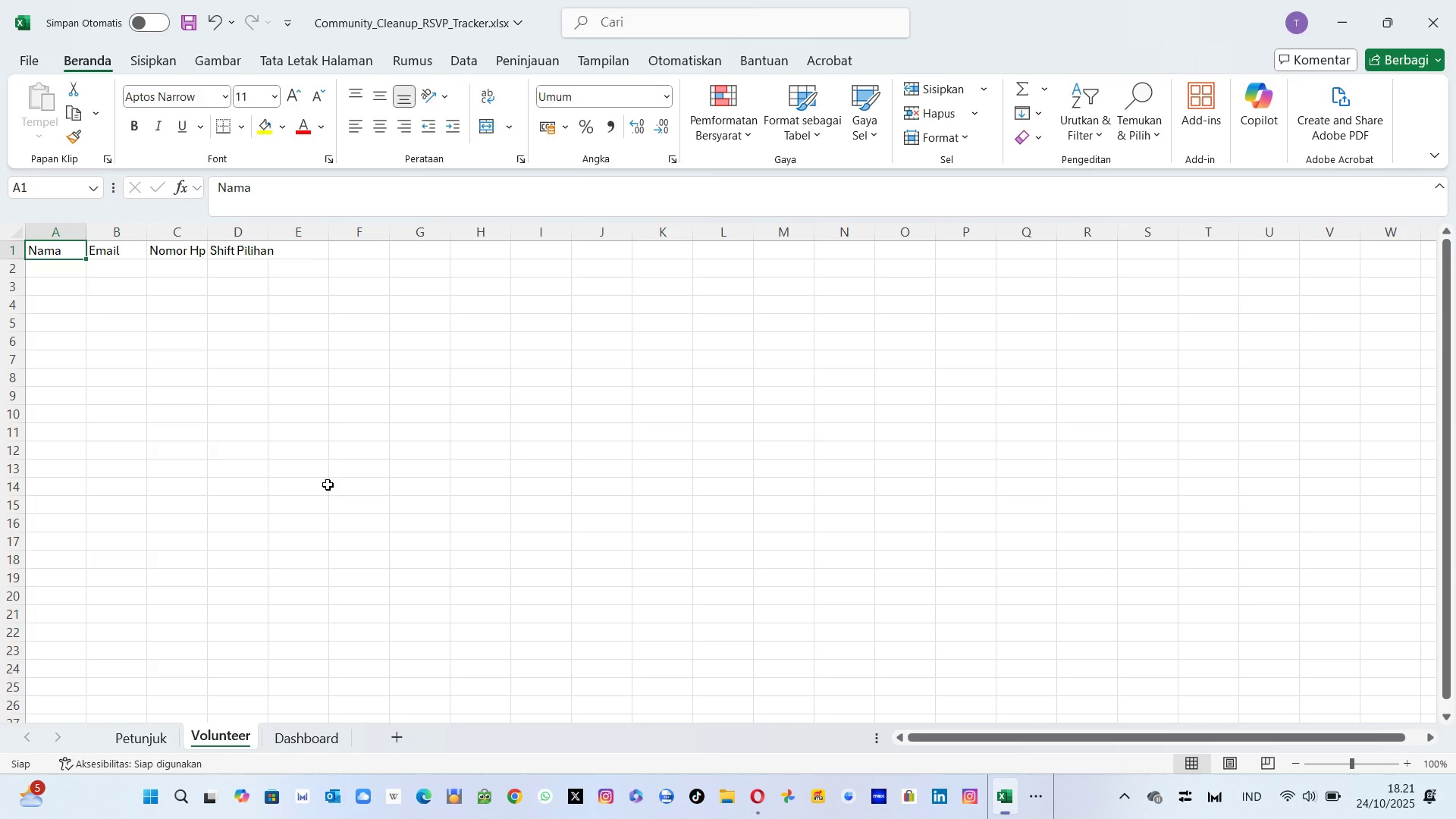 
key(ArrowLeft)
 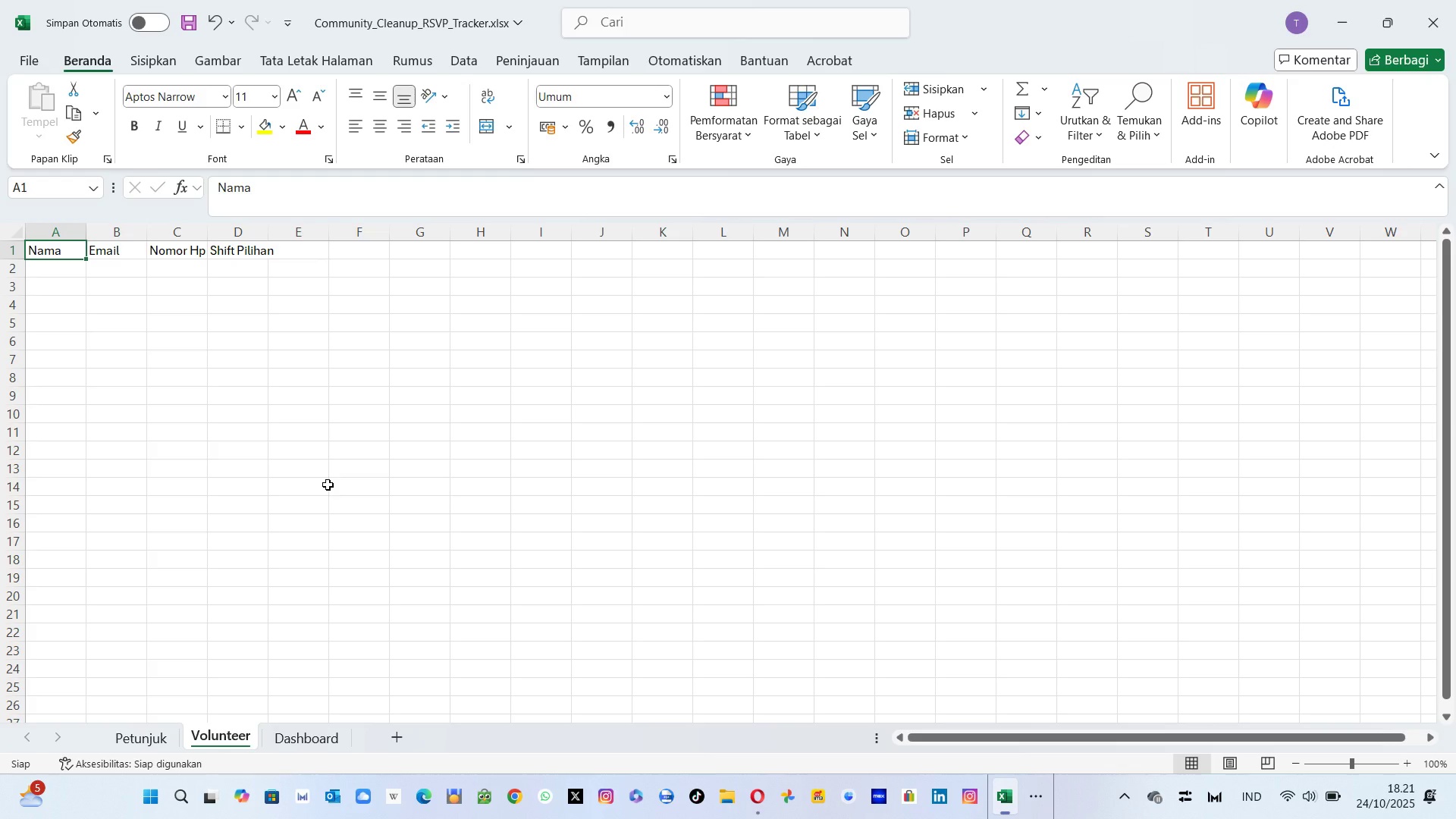 
type(Name)
 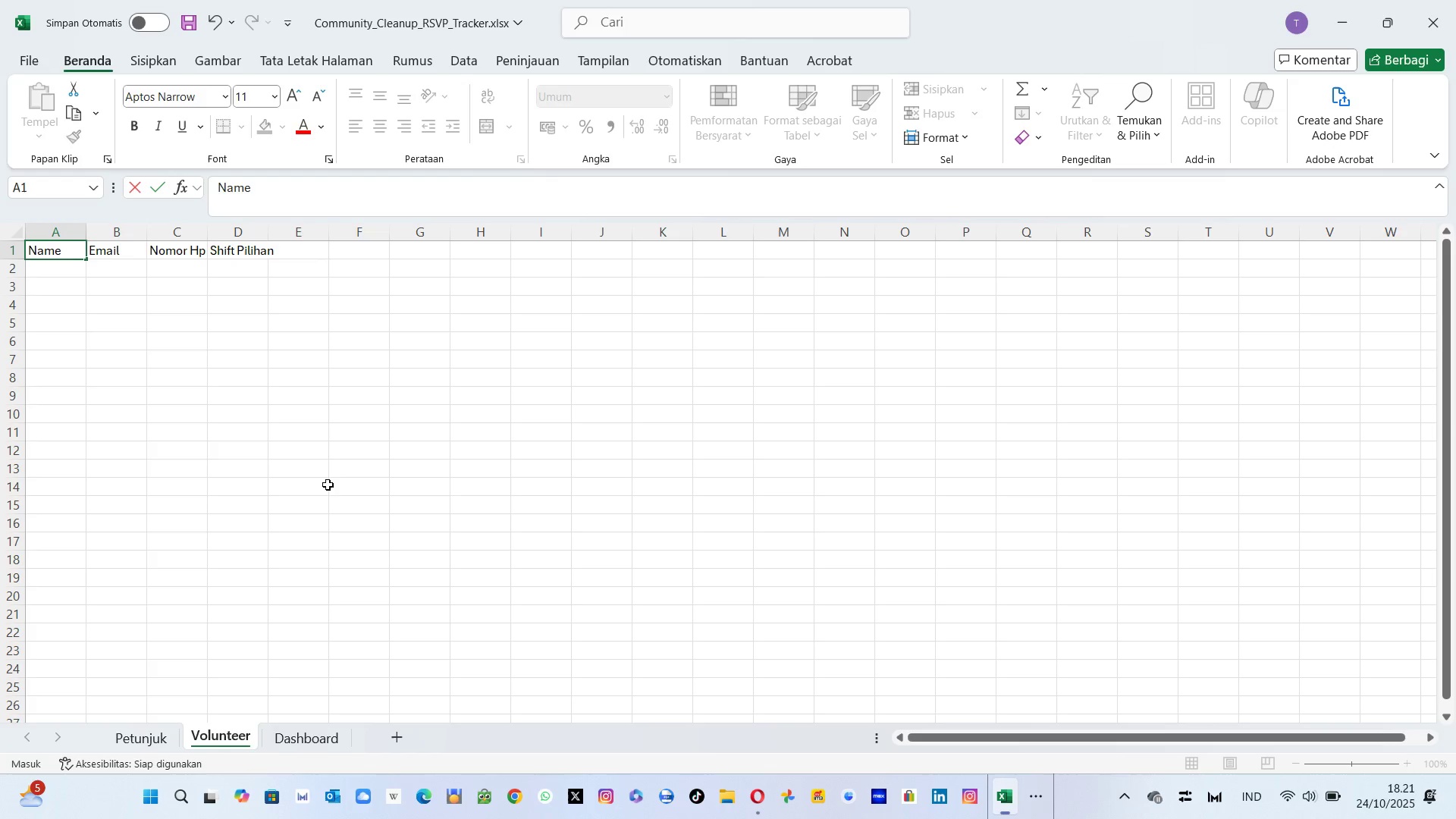 
key(Enter)
 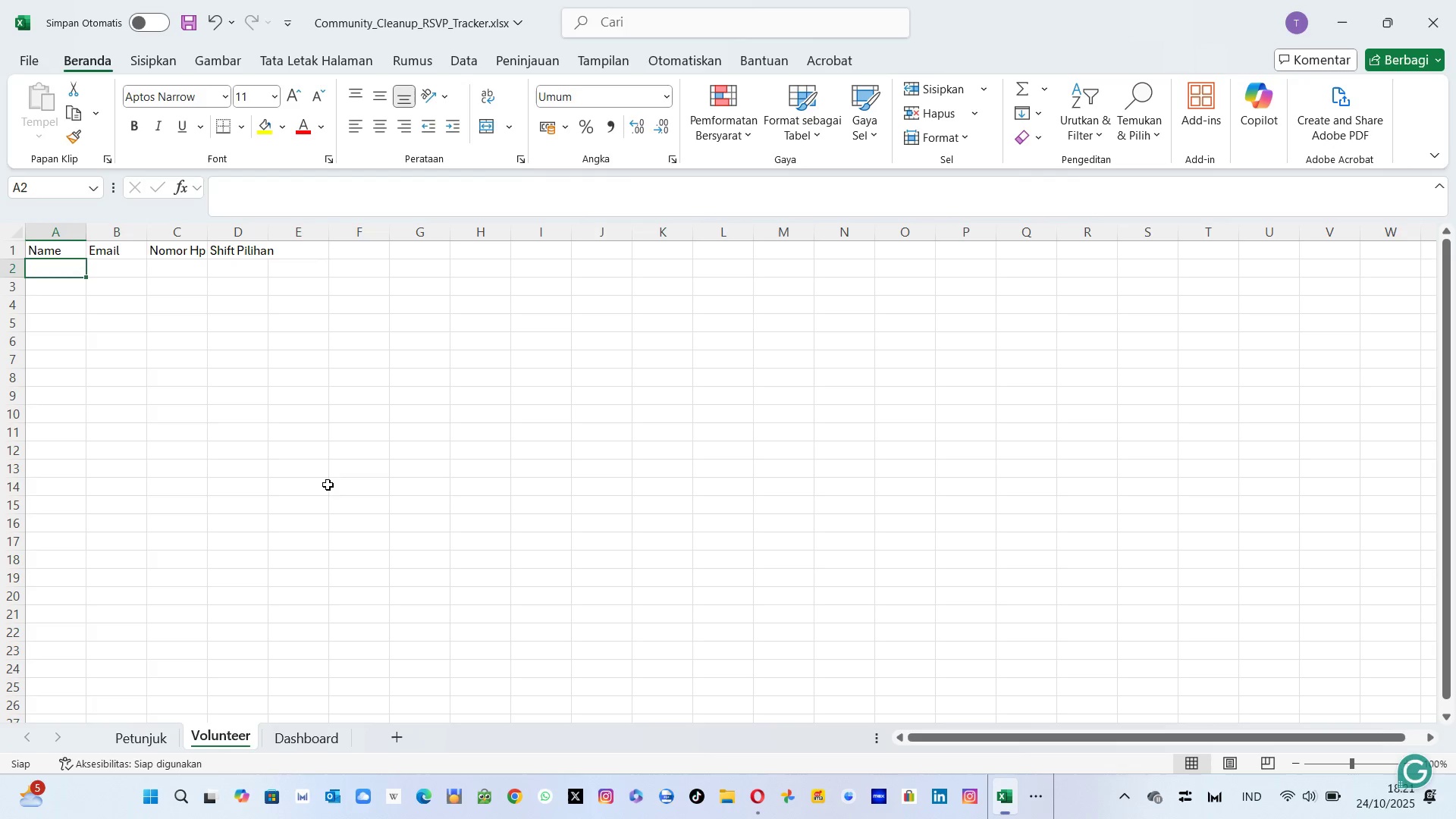 
key(ArrowUp)
 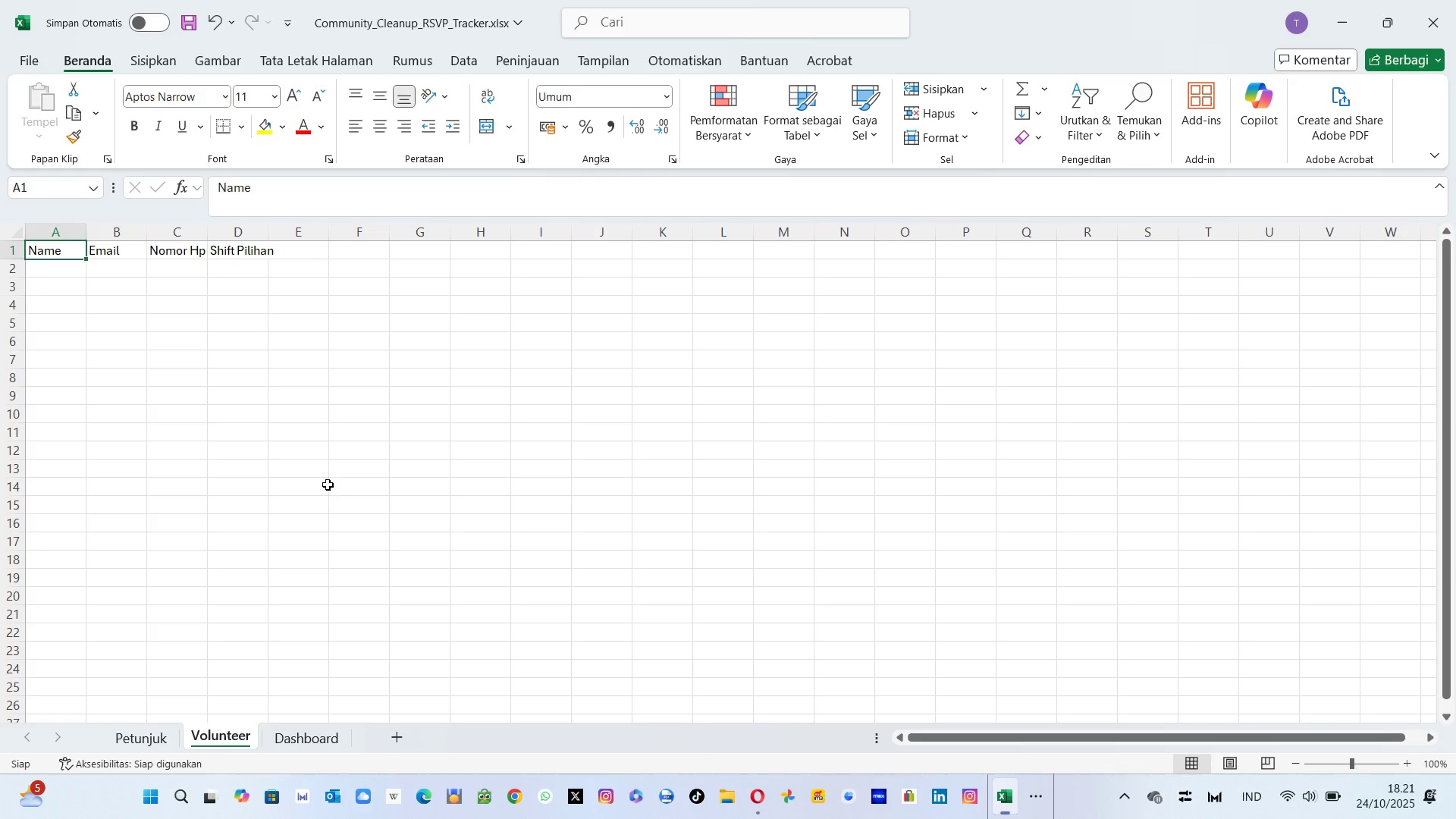 
key(ArrowRight)
 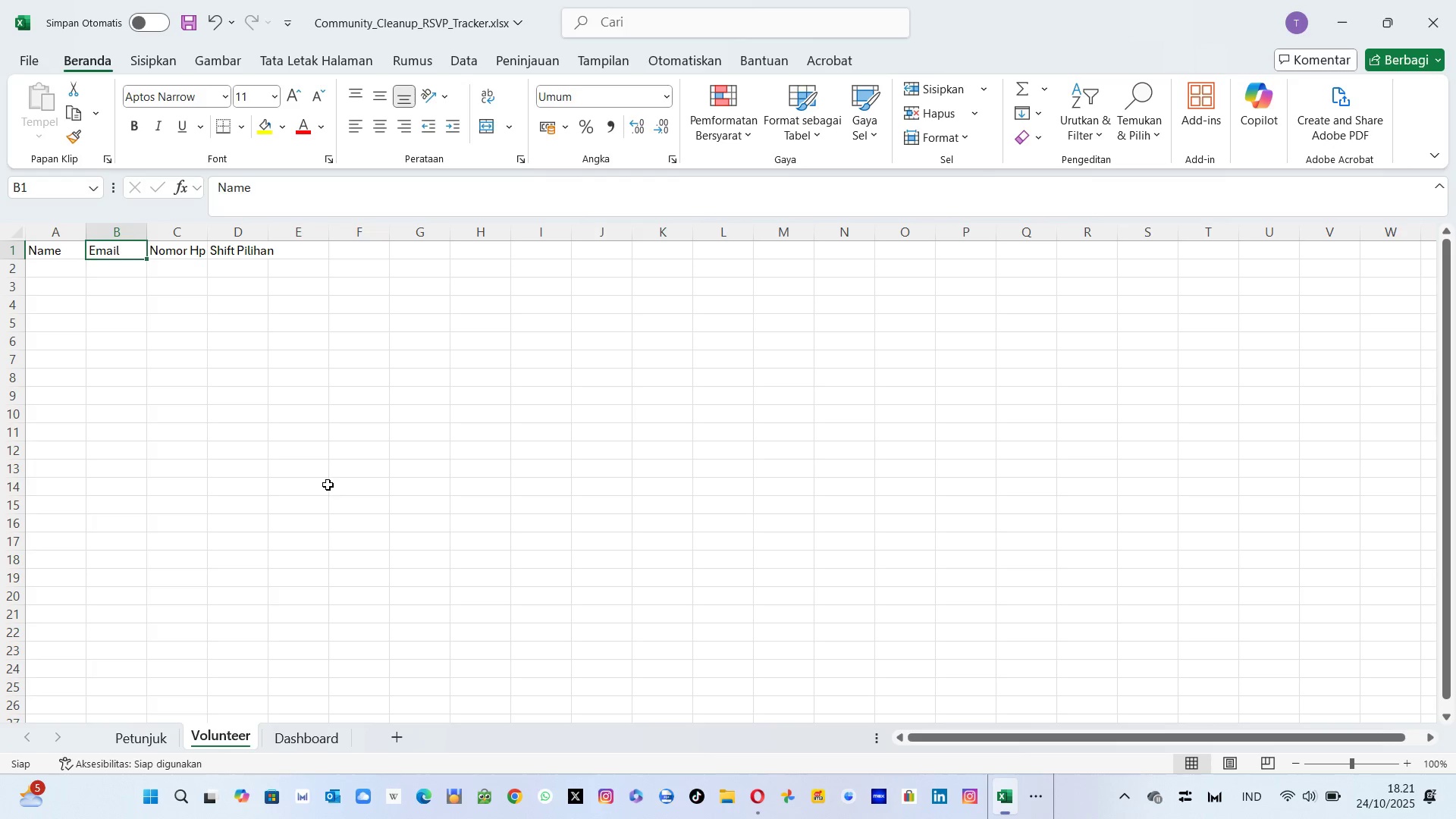 
key(ArrowRight)
 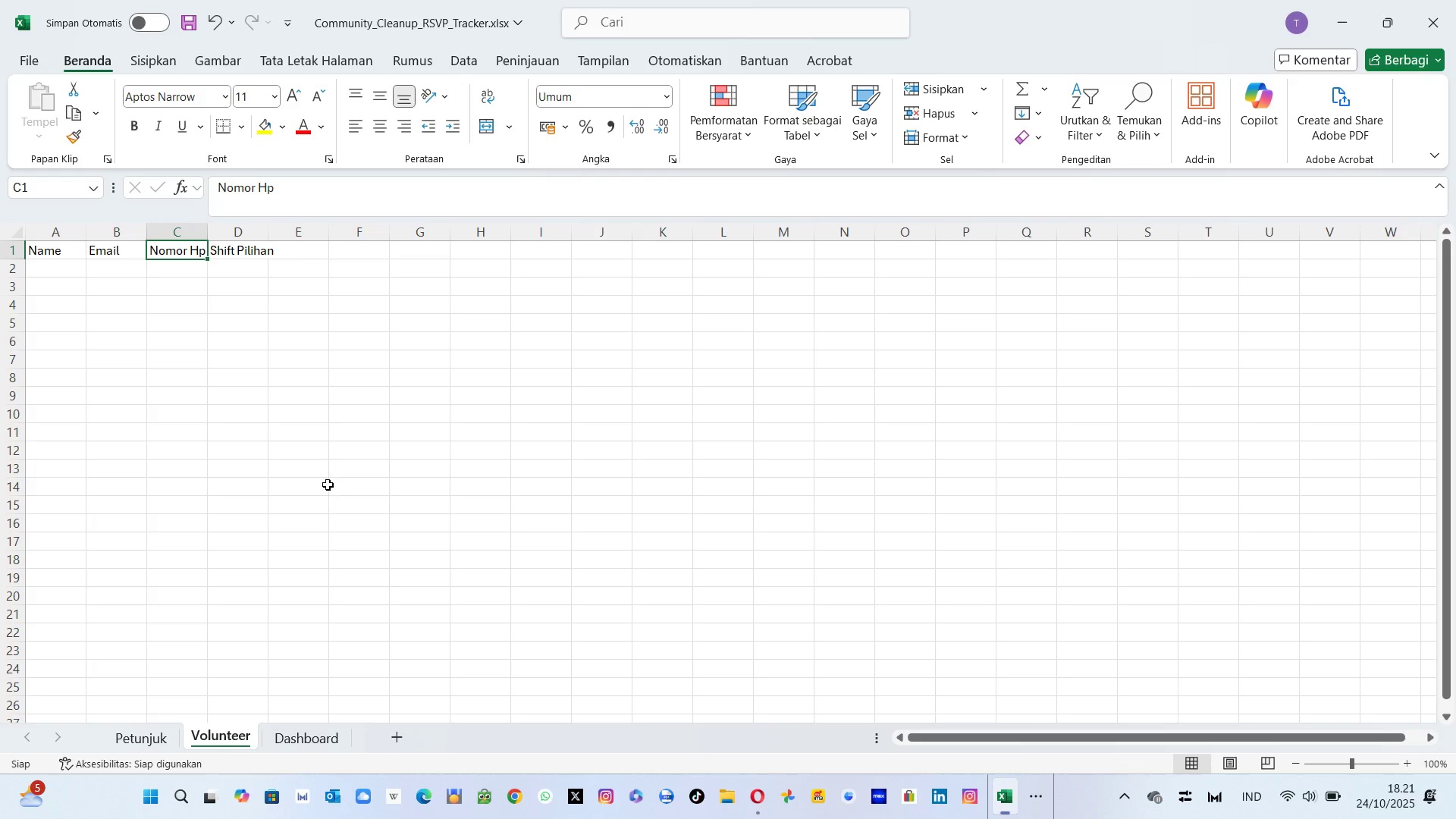 
type(Number Hp)
key(Backspace)
key(Backspace)
type(Seluler )
 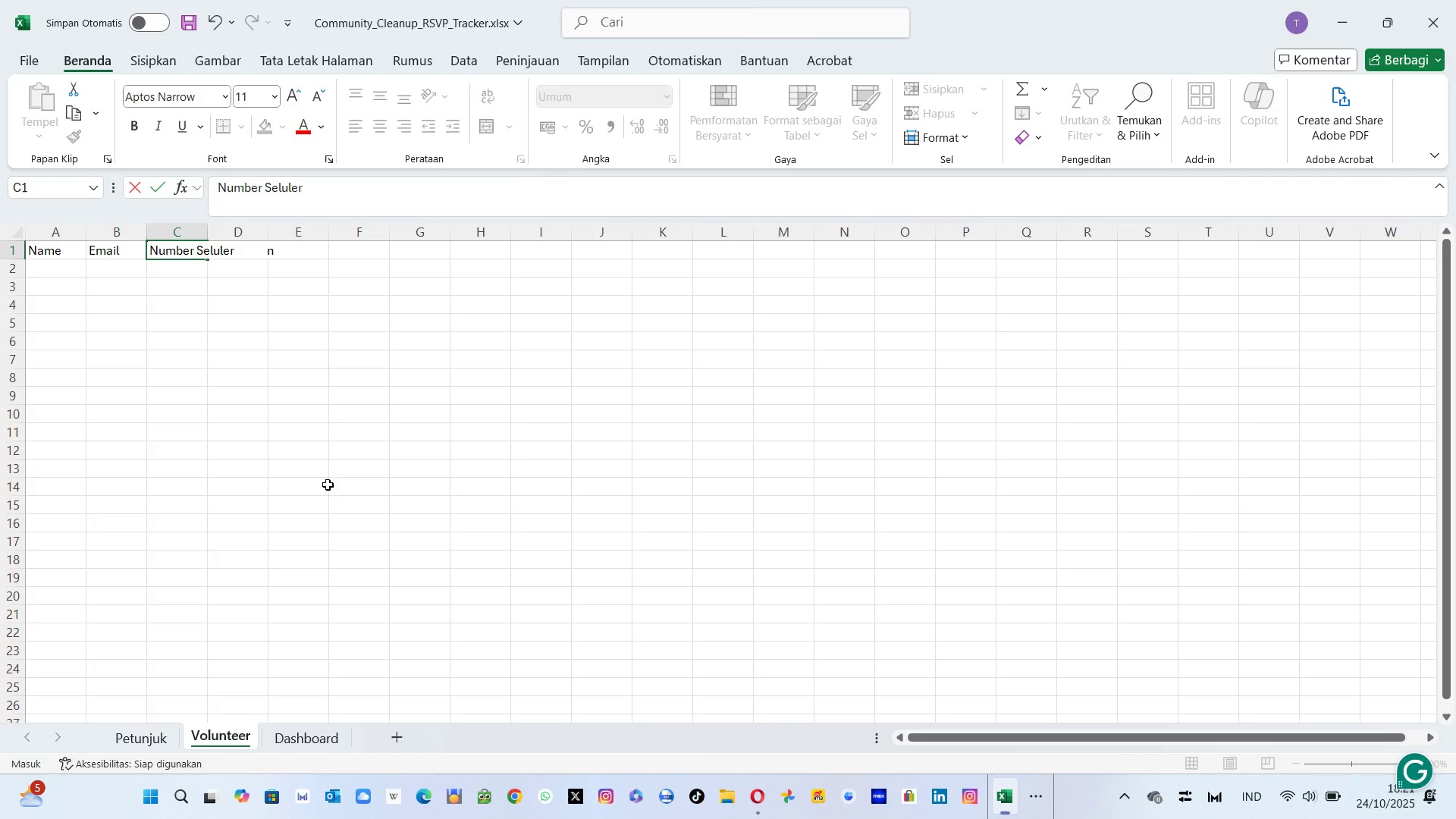 
key(Enter)
 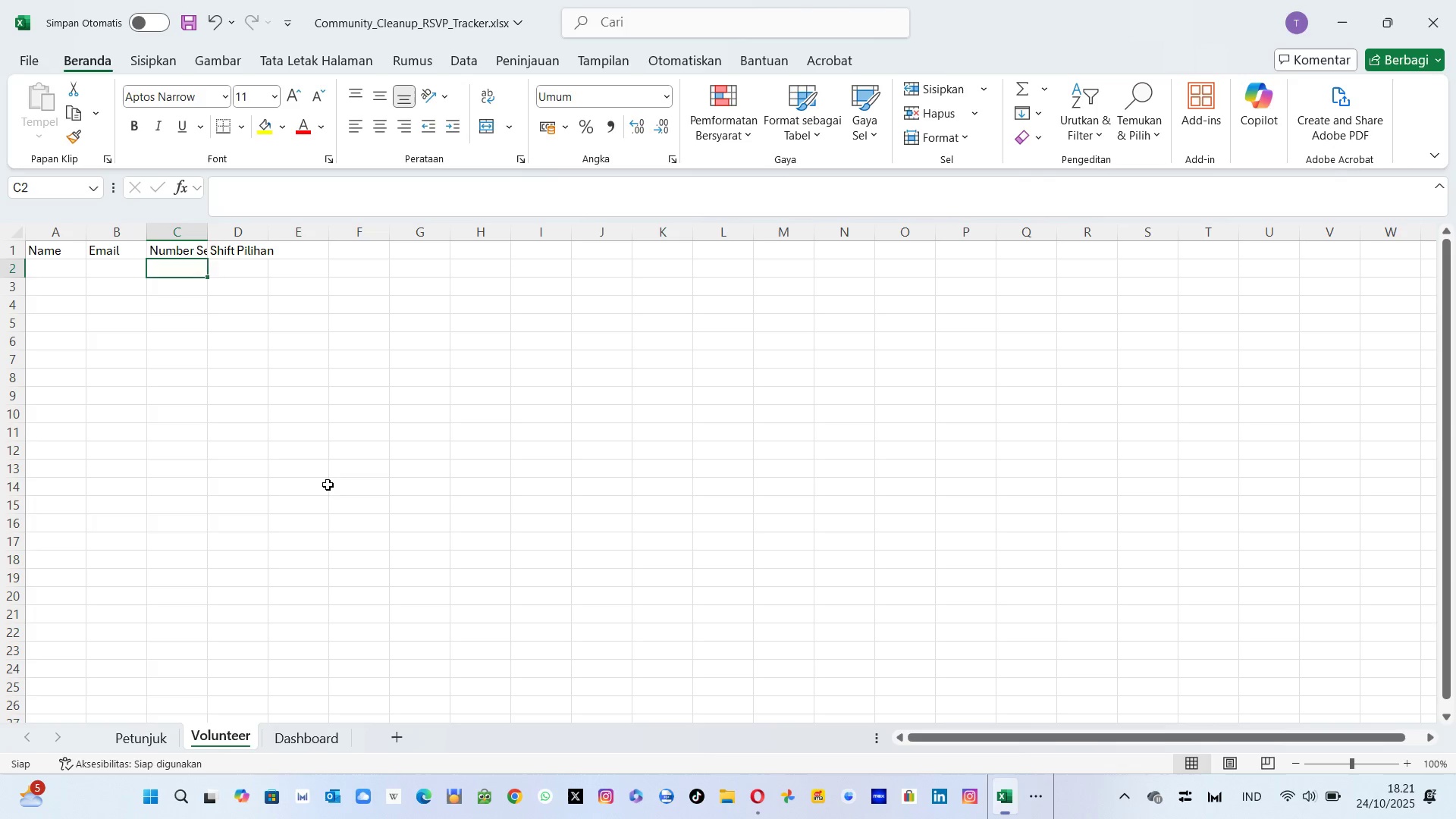 
key(ArrowUp)
 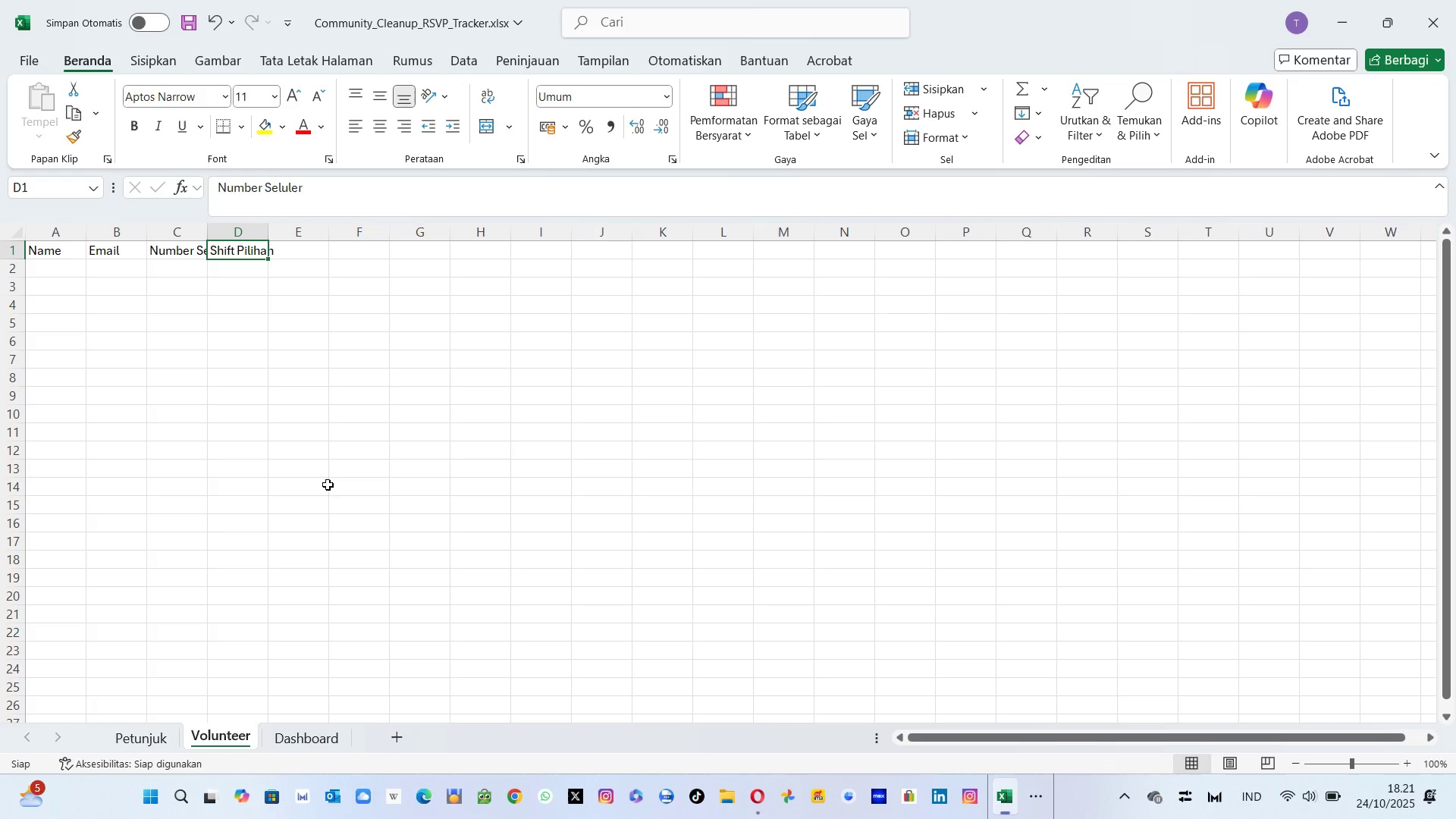 
key(ArrowRight)
 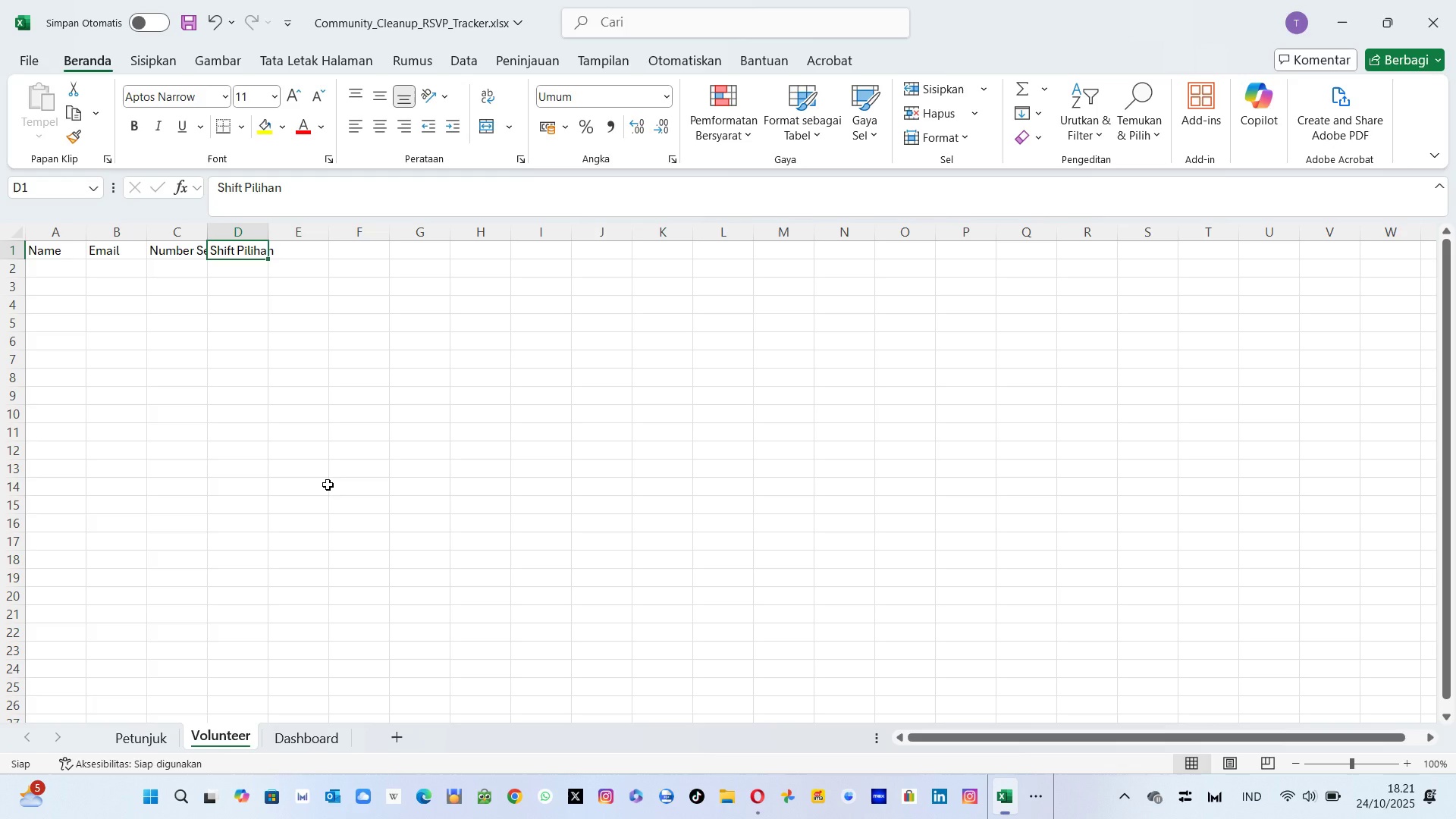 
type(ChoicShift)
 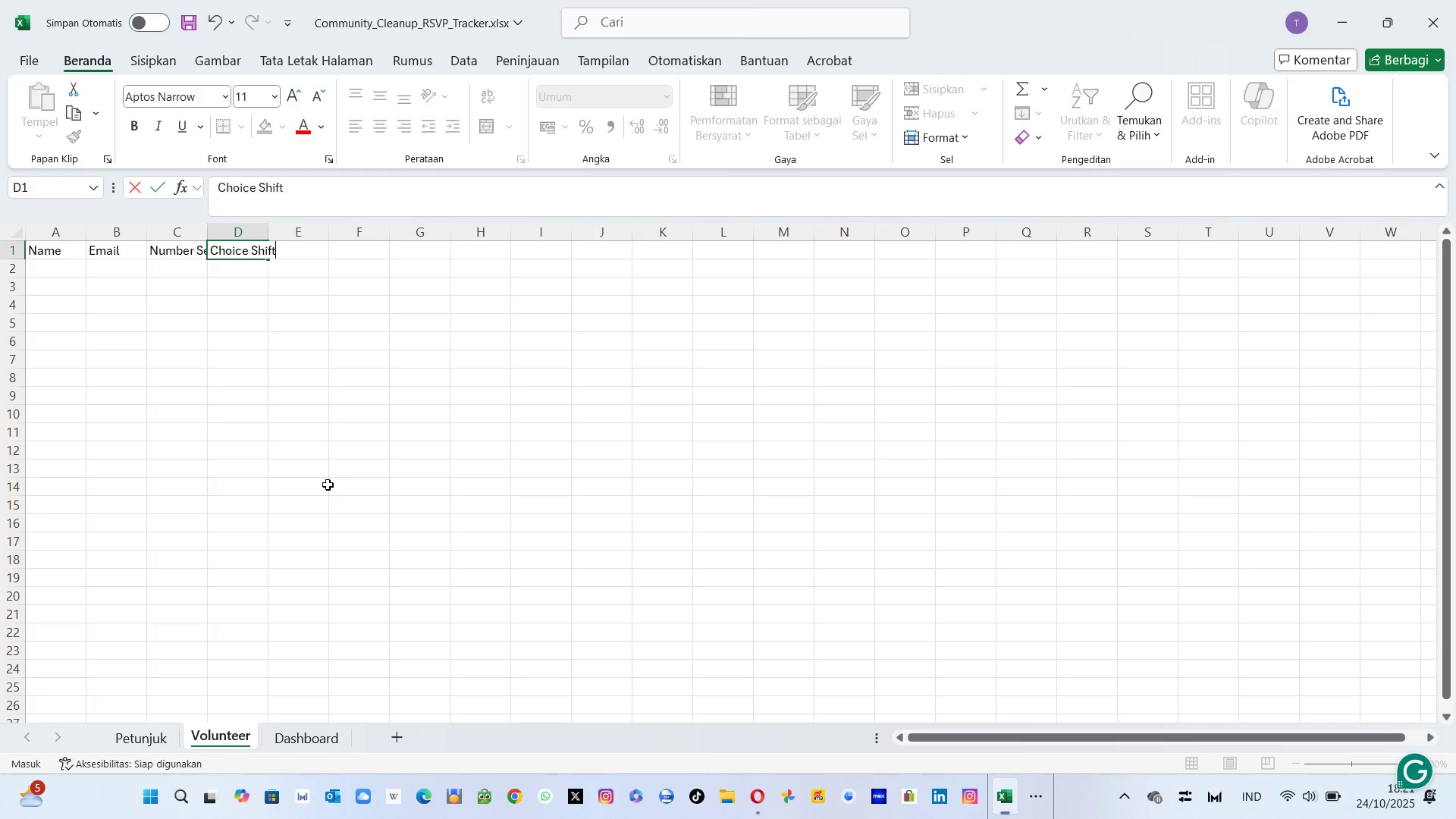 
hold_key(key=E, duration=8.31)
 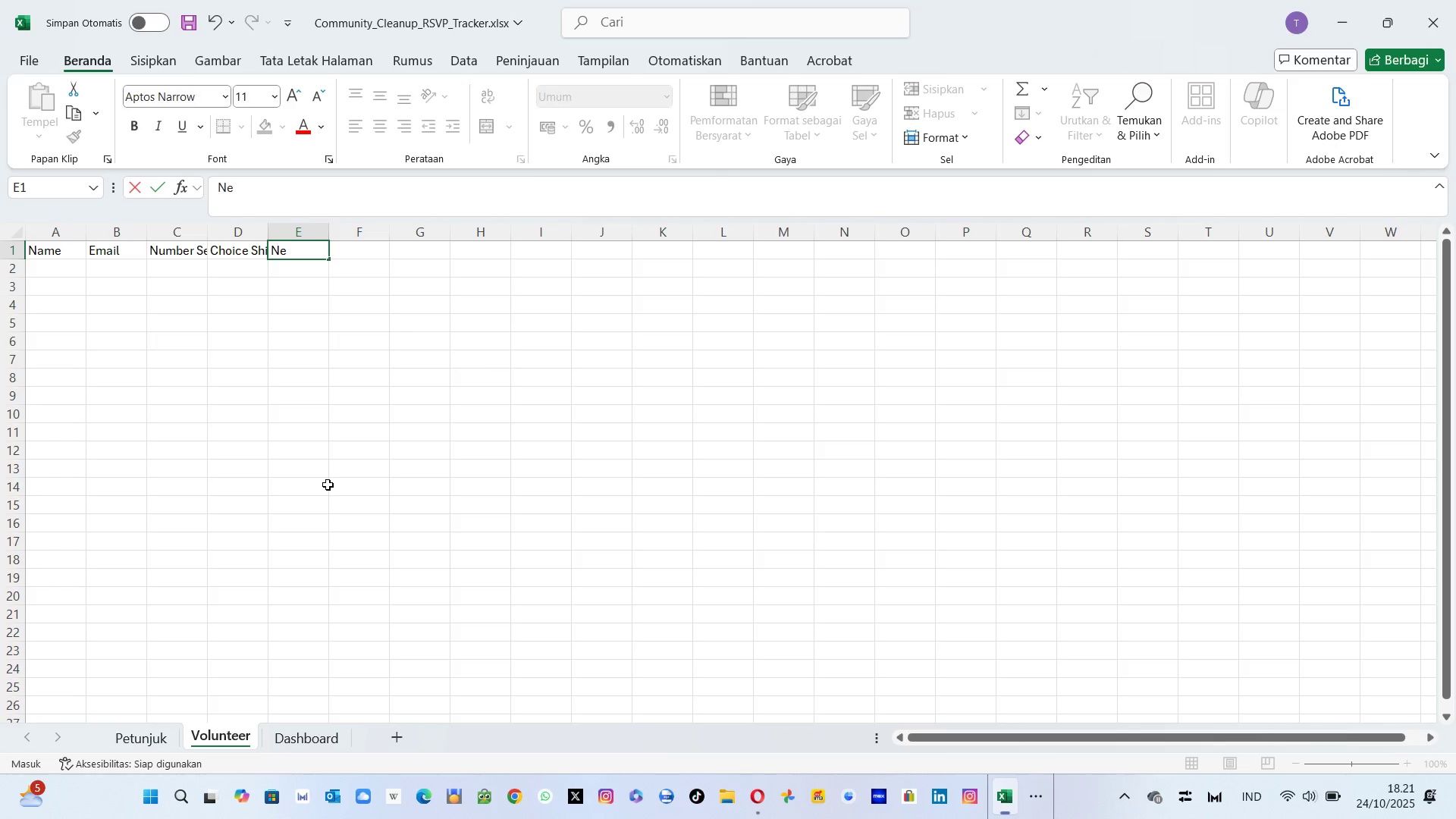 
hold_key(key=Space, duration=9.02)
 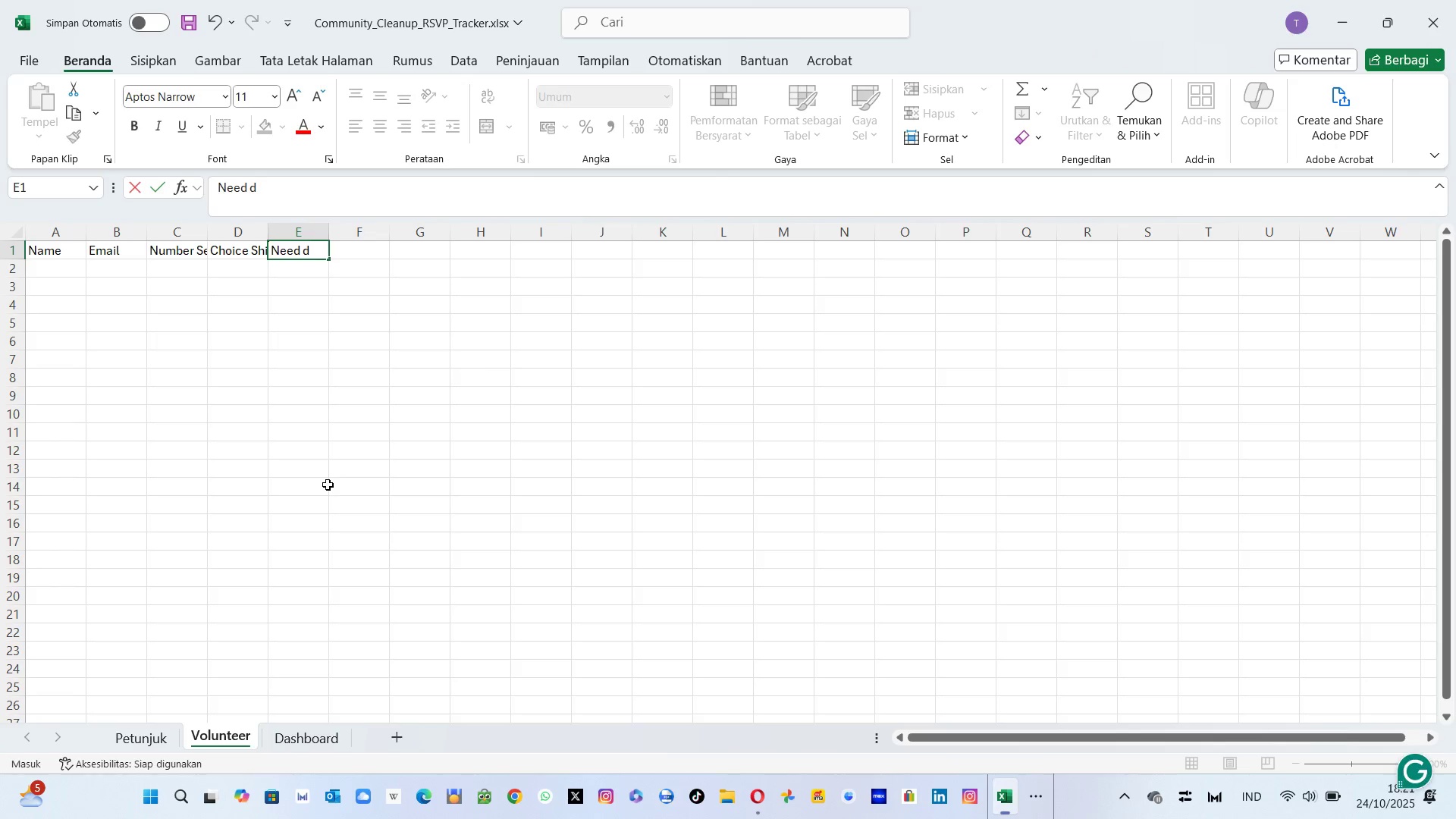 
key(Enter)
 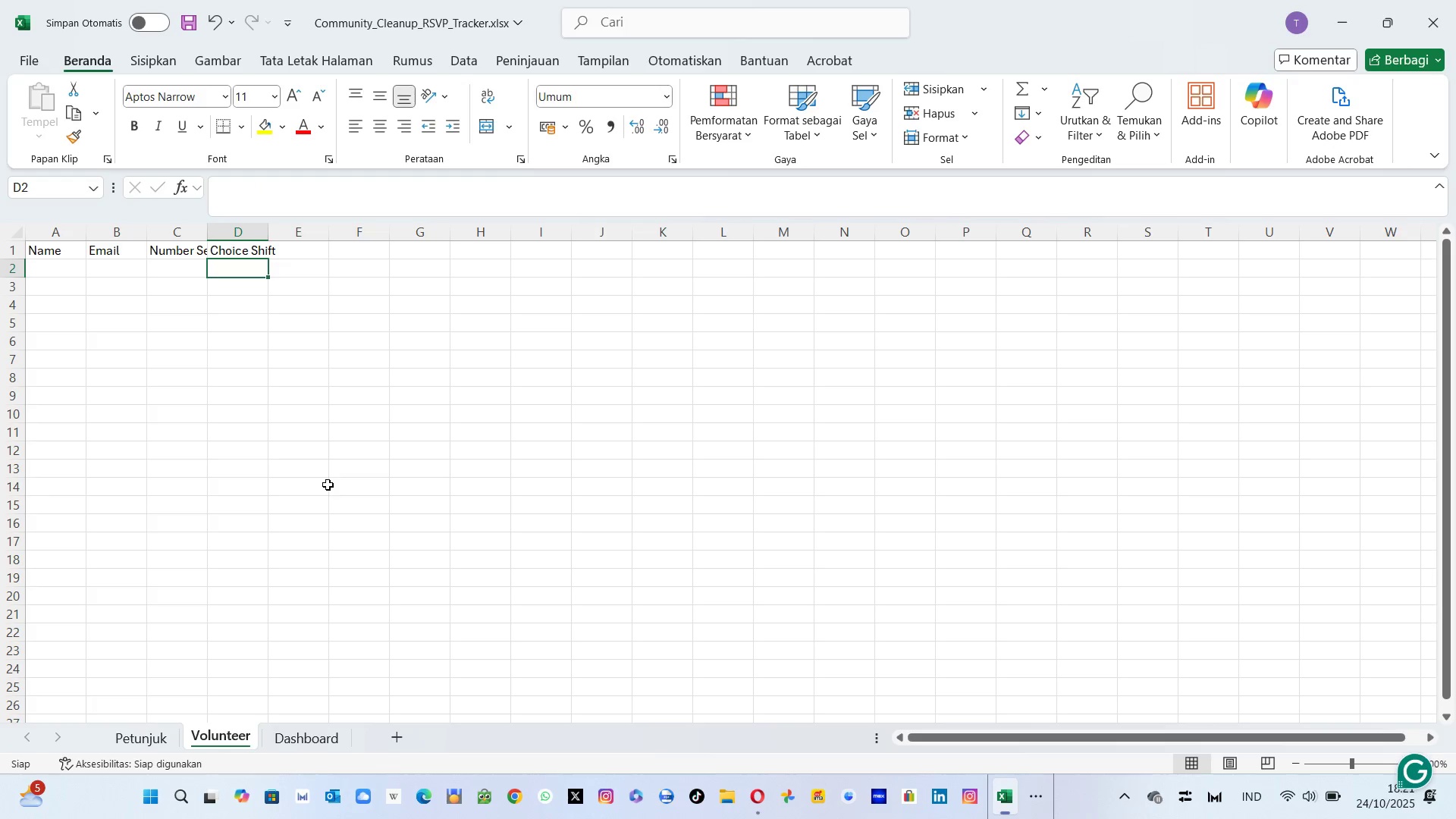 
key(ArrowUp)
 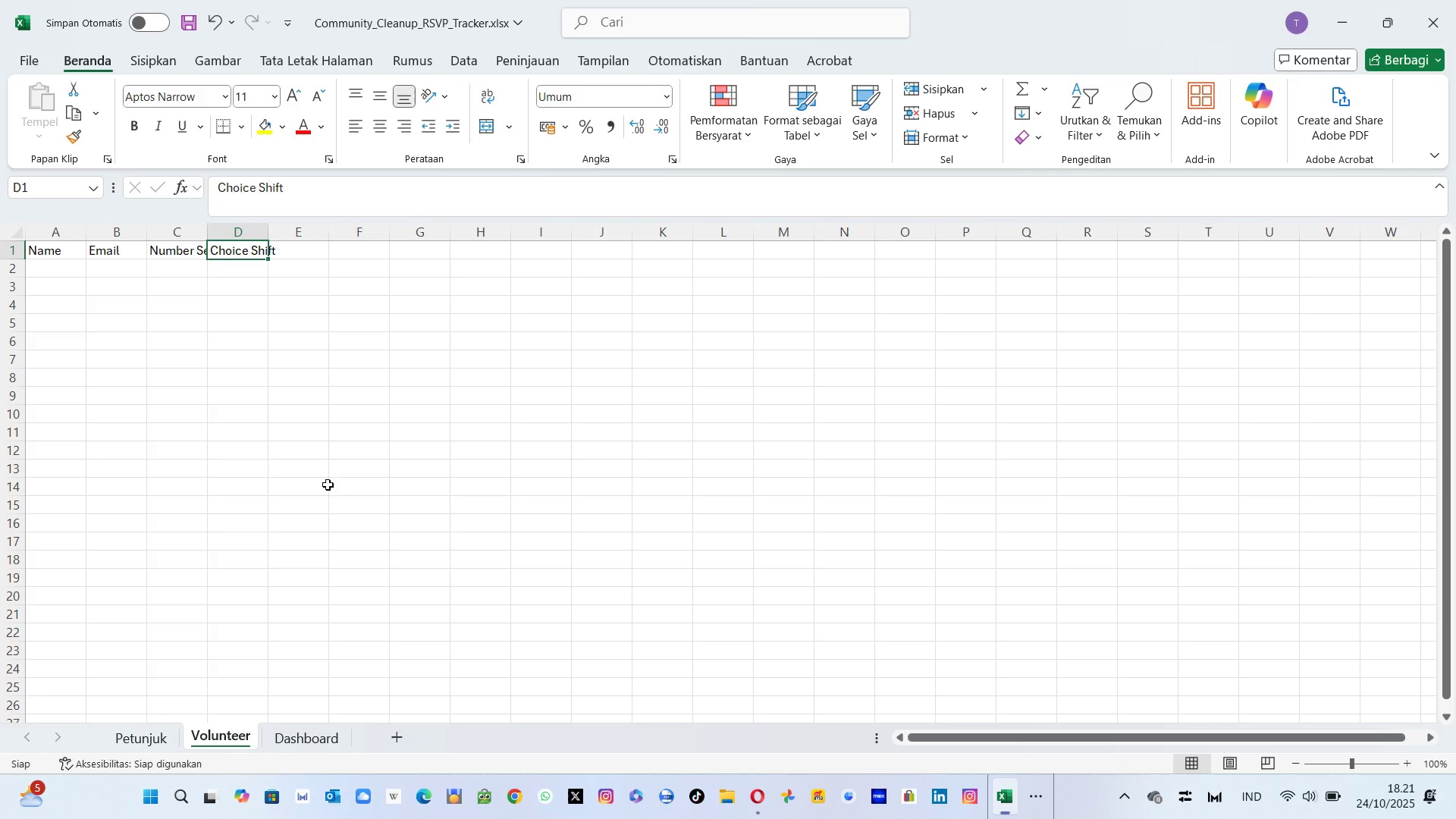 
key(ArrowRight)
 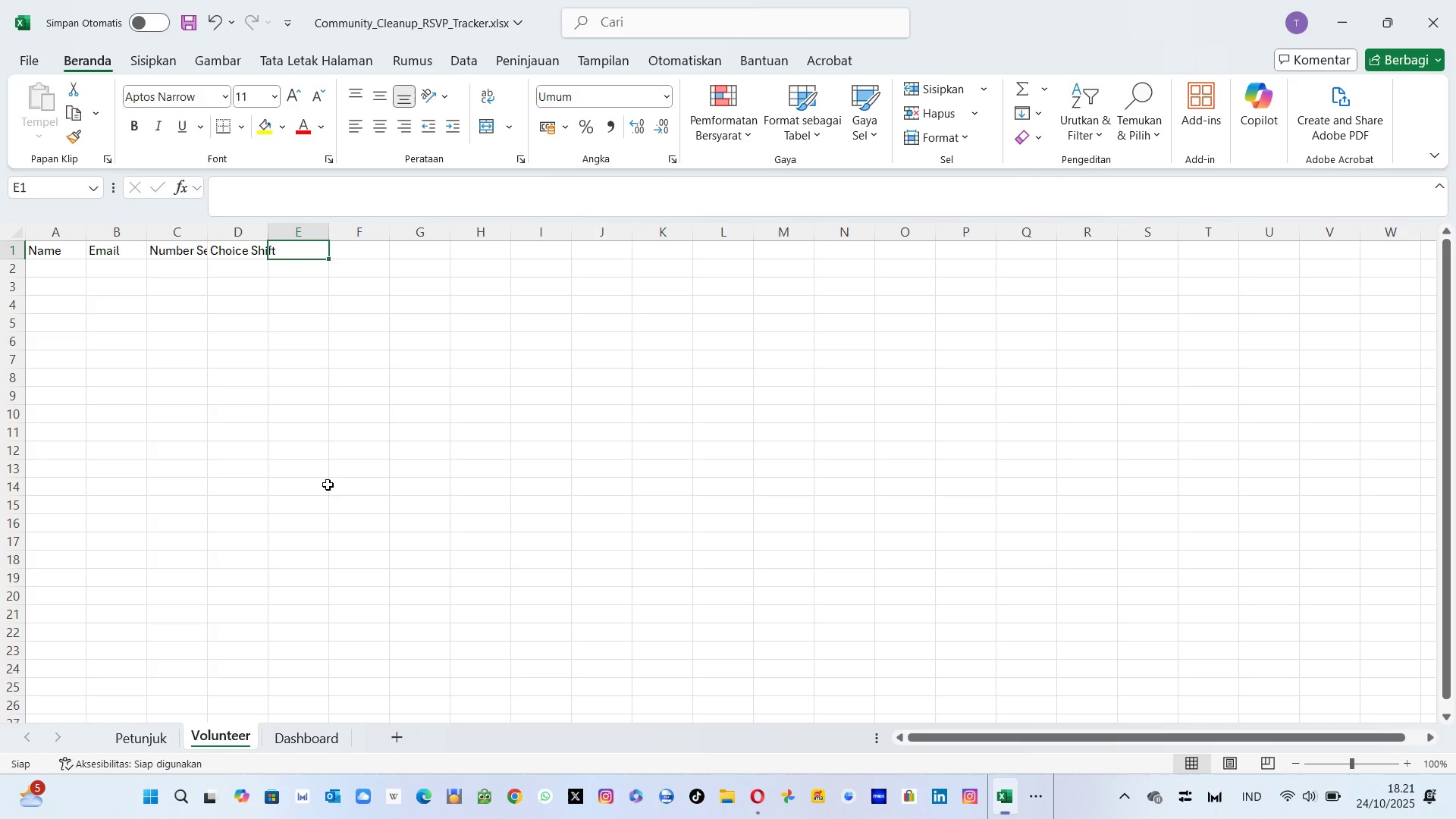 
key(Alt+AltLeft)
 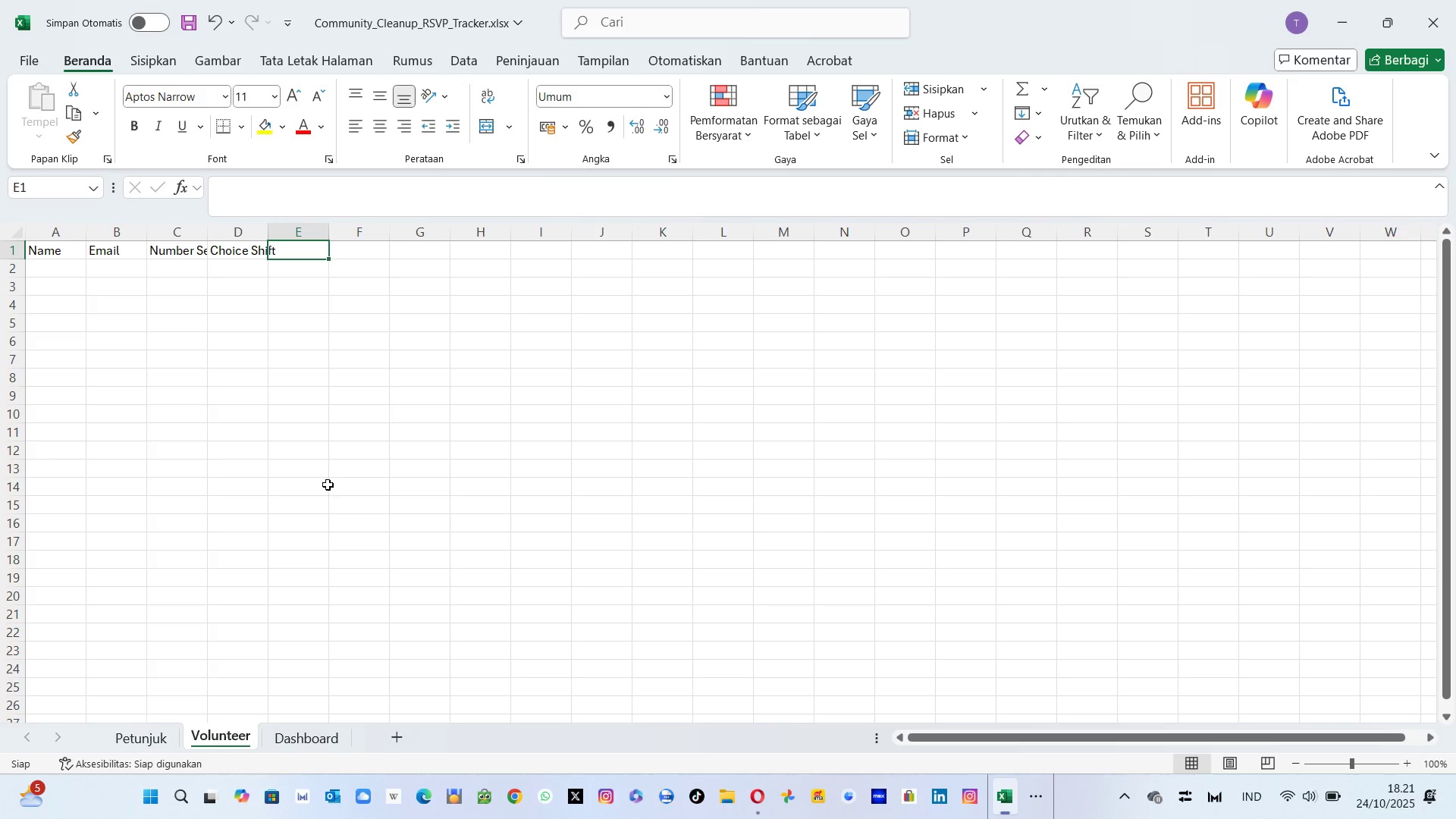 
key(Alt+Tab)
 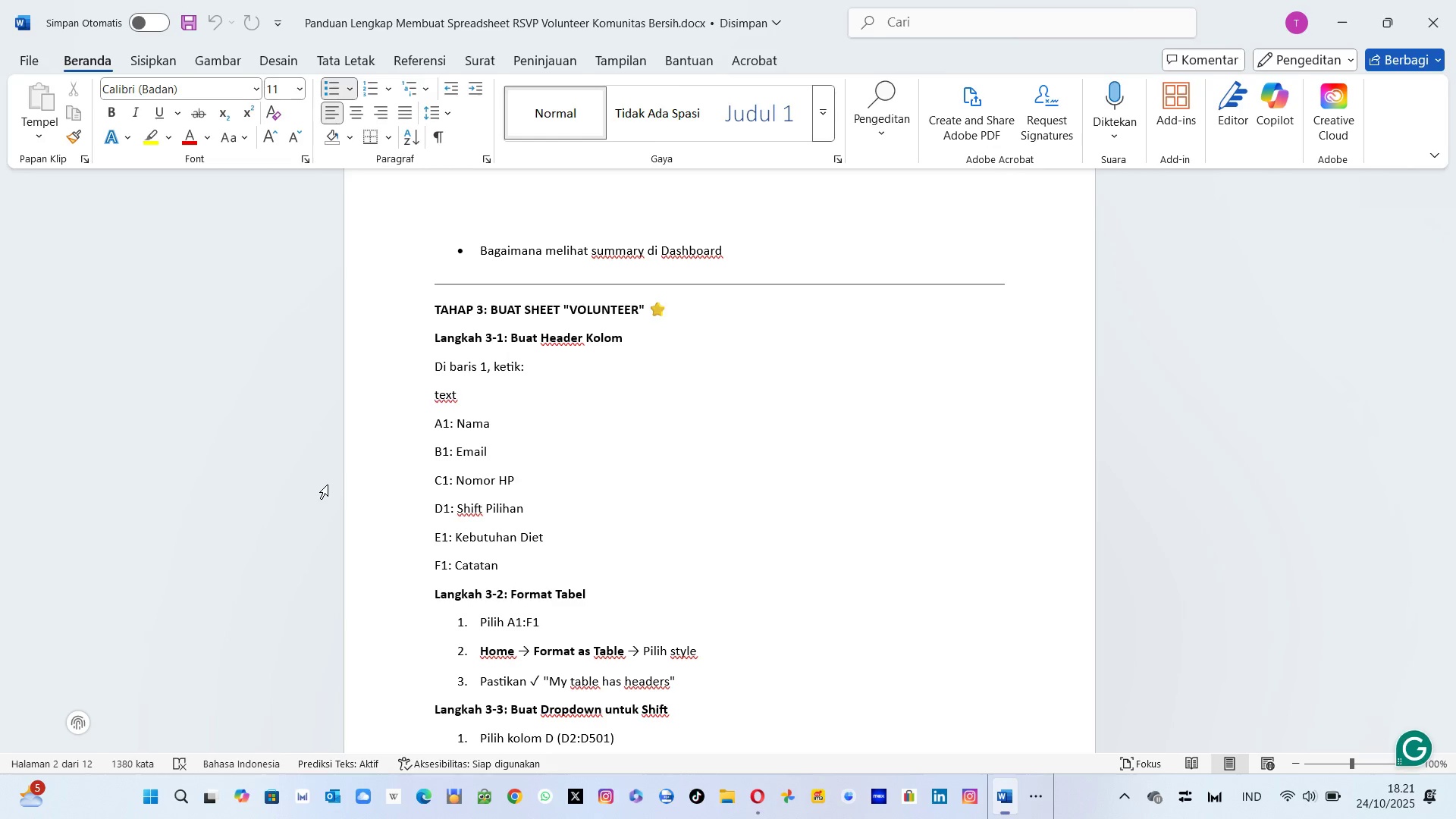 
key(Alt+AltLeft)
 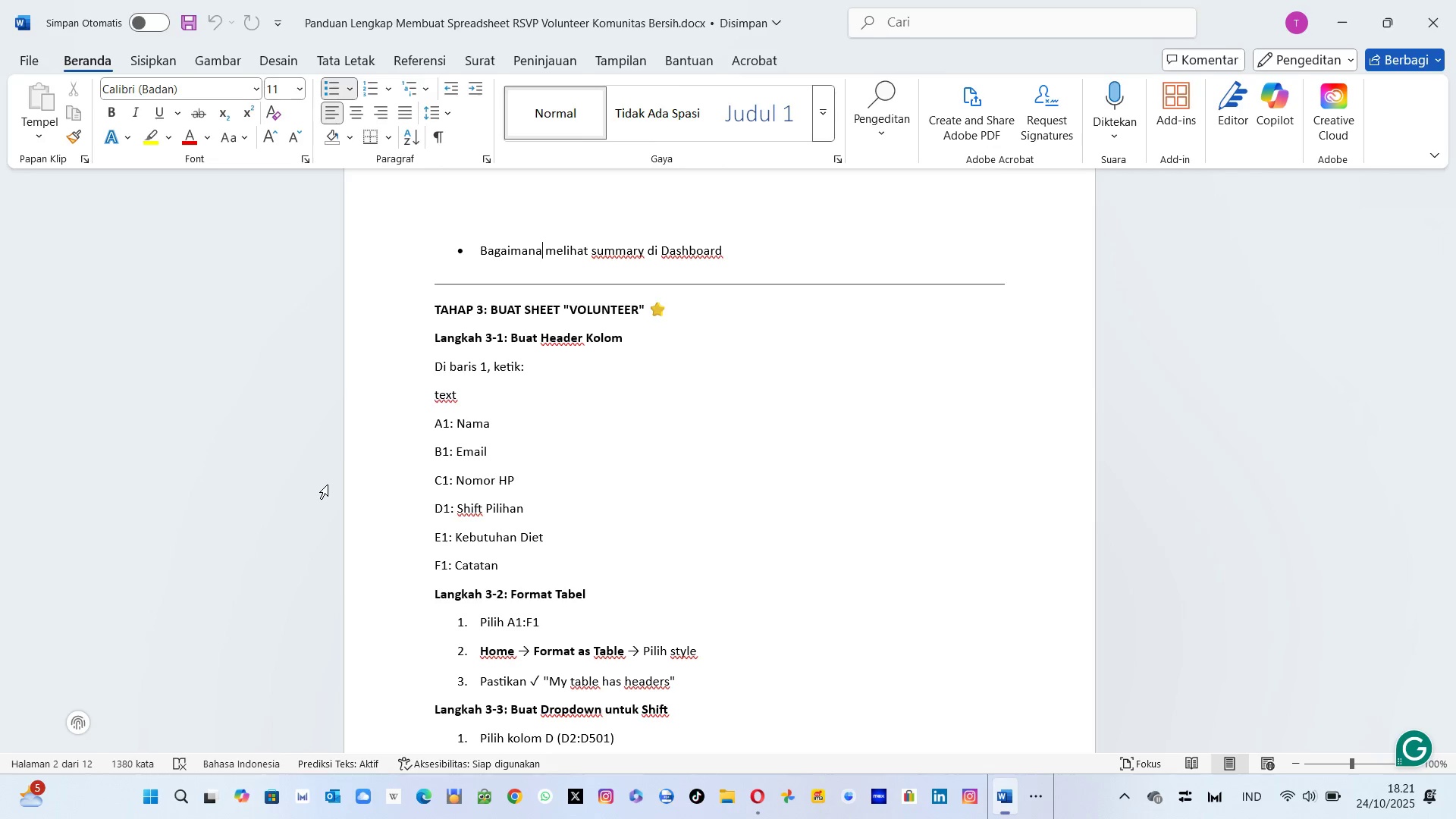 
key(Tab)
type(NedD)
key(Backspace)
type(Di)
key(Backspace)
type(ietry)
 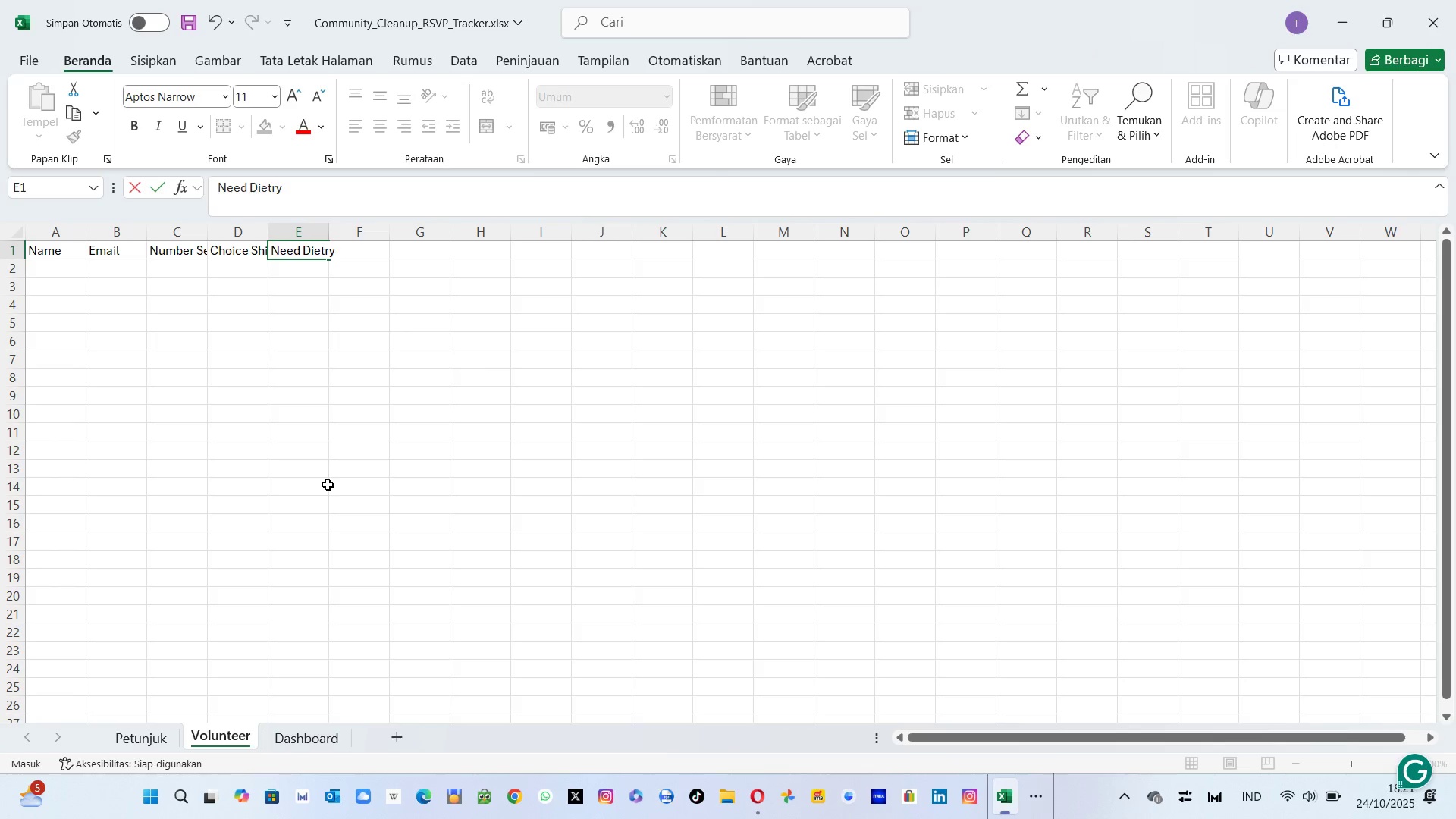 
key(Alt+AltLeft)
 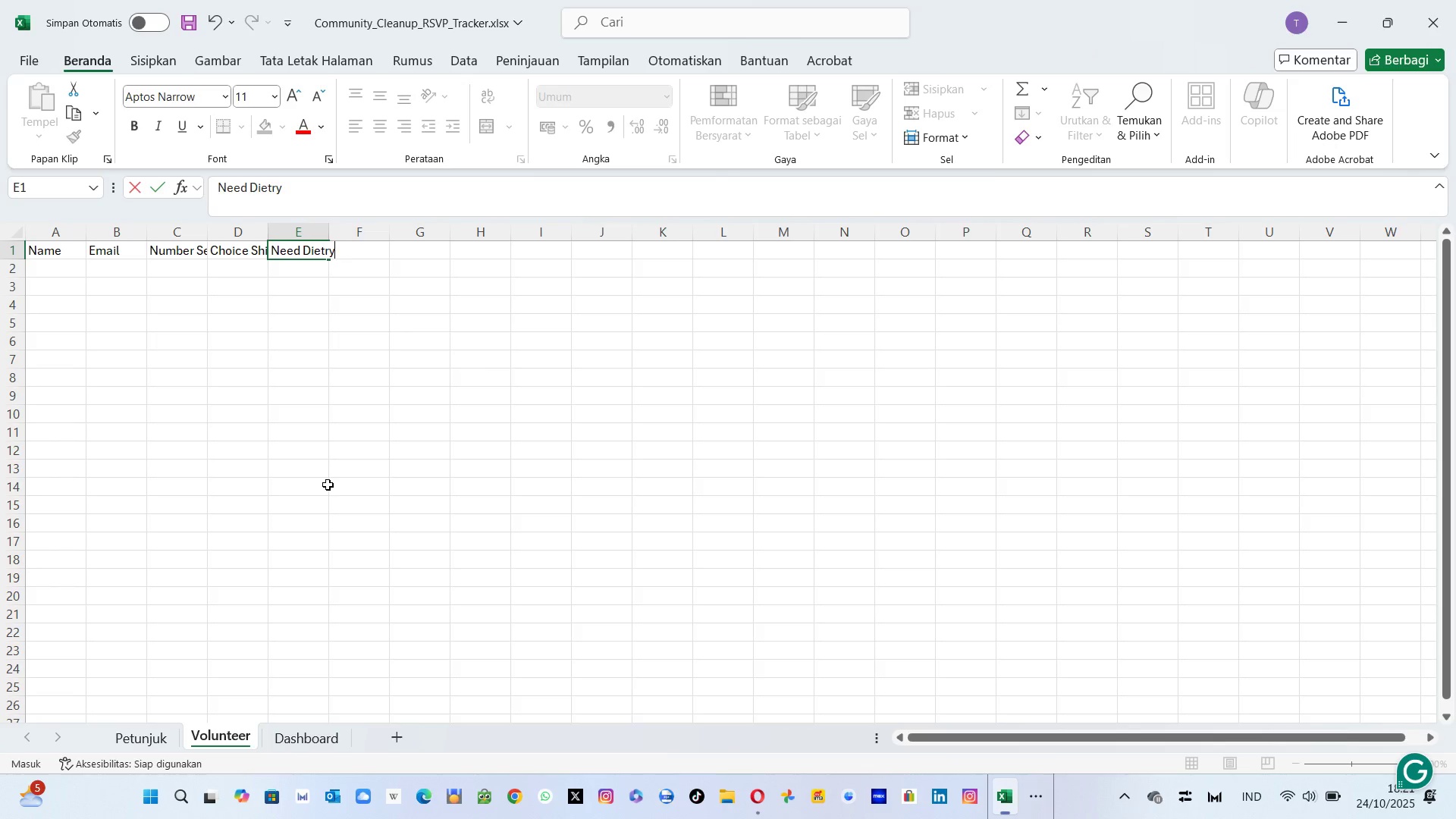 
key(Alt+Tab)
 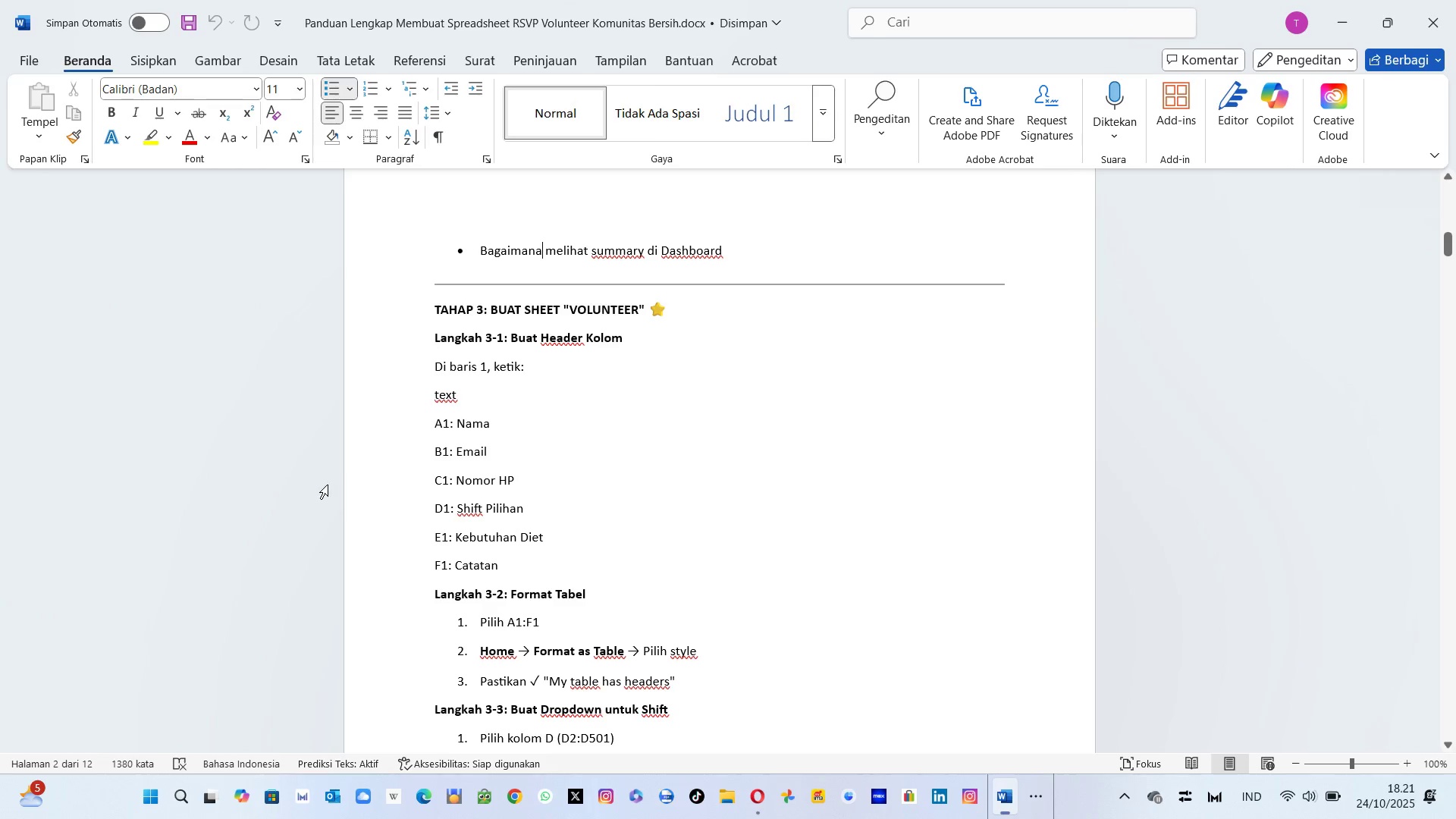 
key(Alt+AltLeft)
 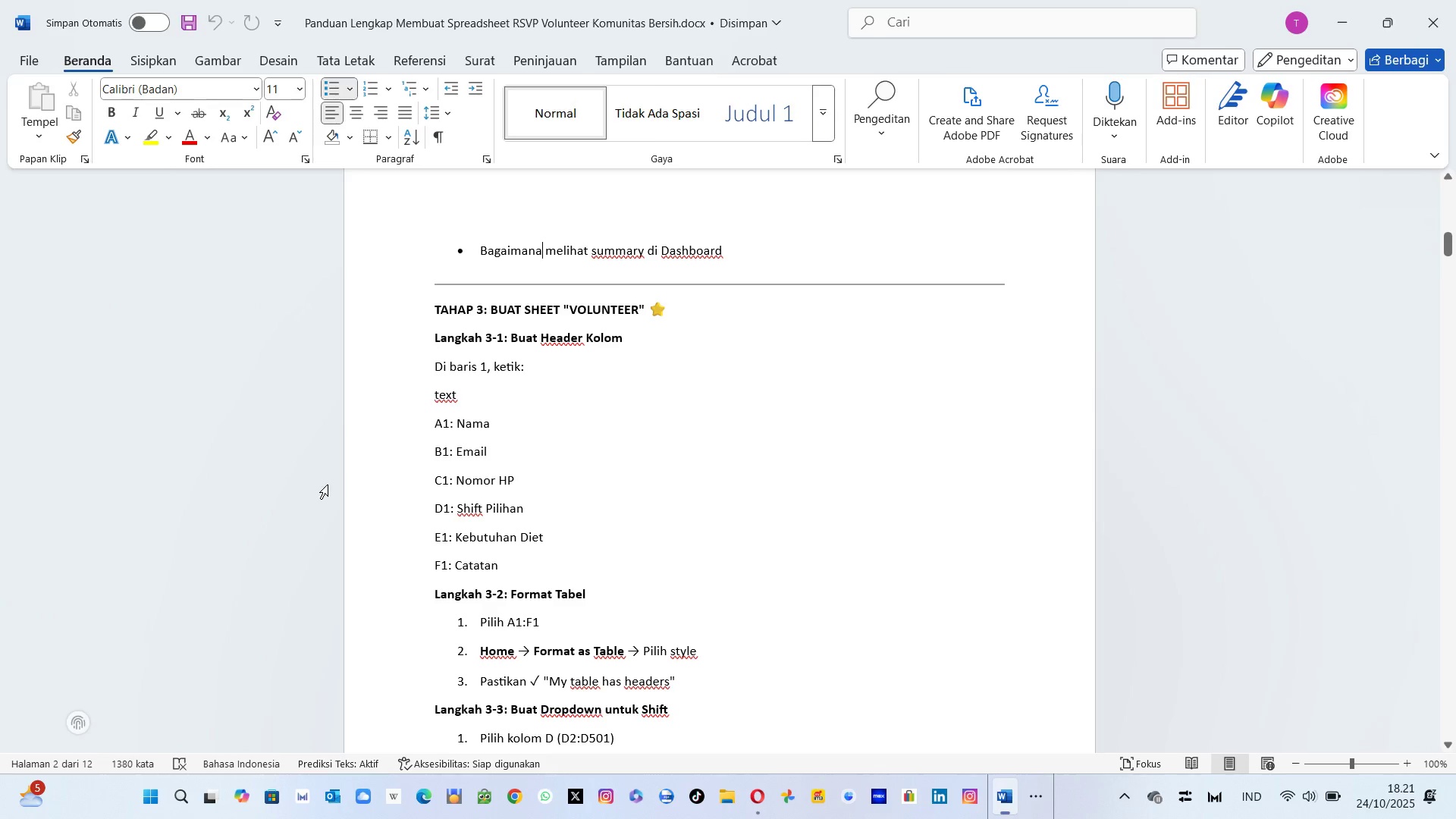 
key(Tab)
key(Backspace)
key(Backspace)
type(ery)
 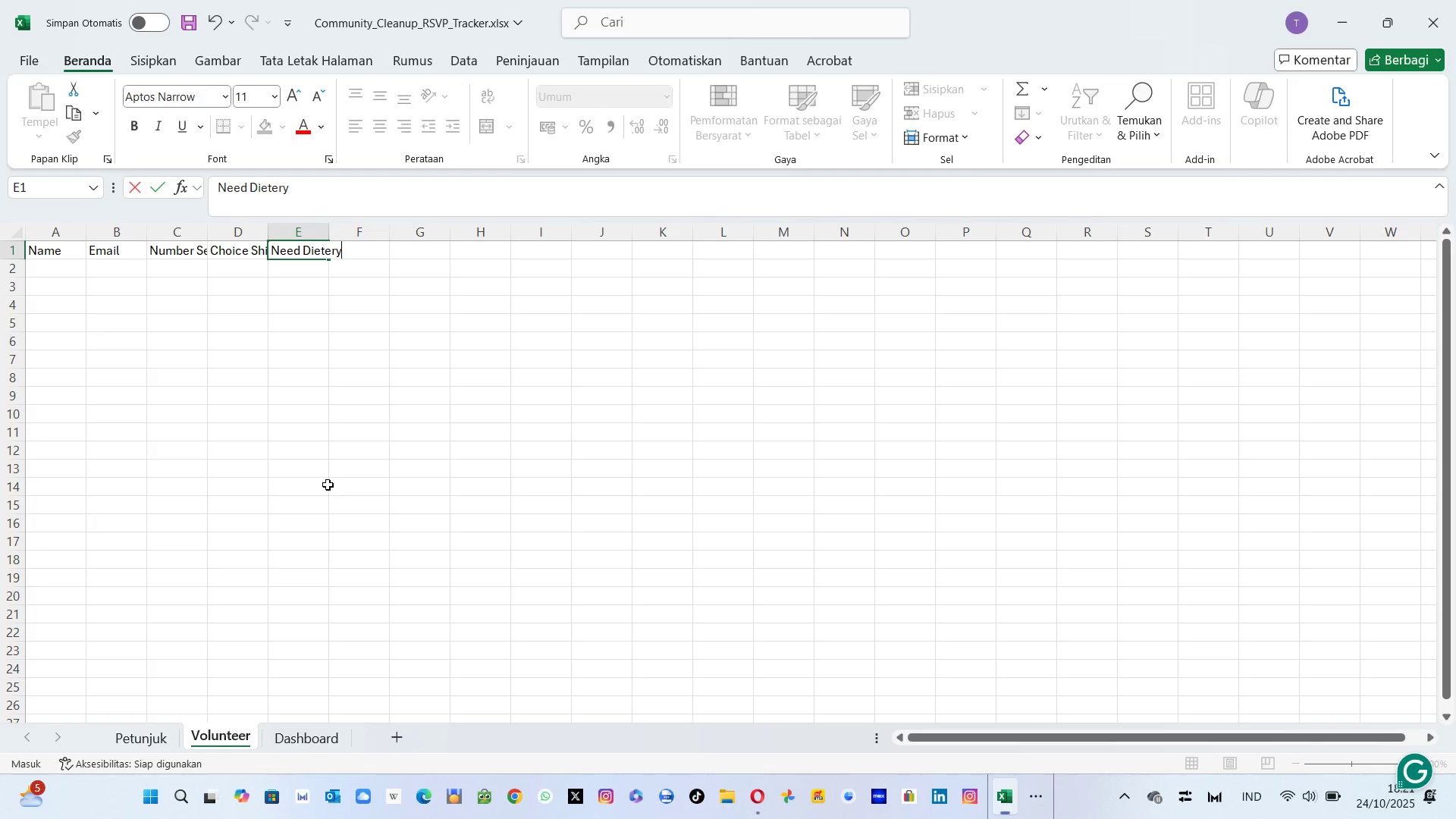 
key(Enter)
 